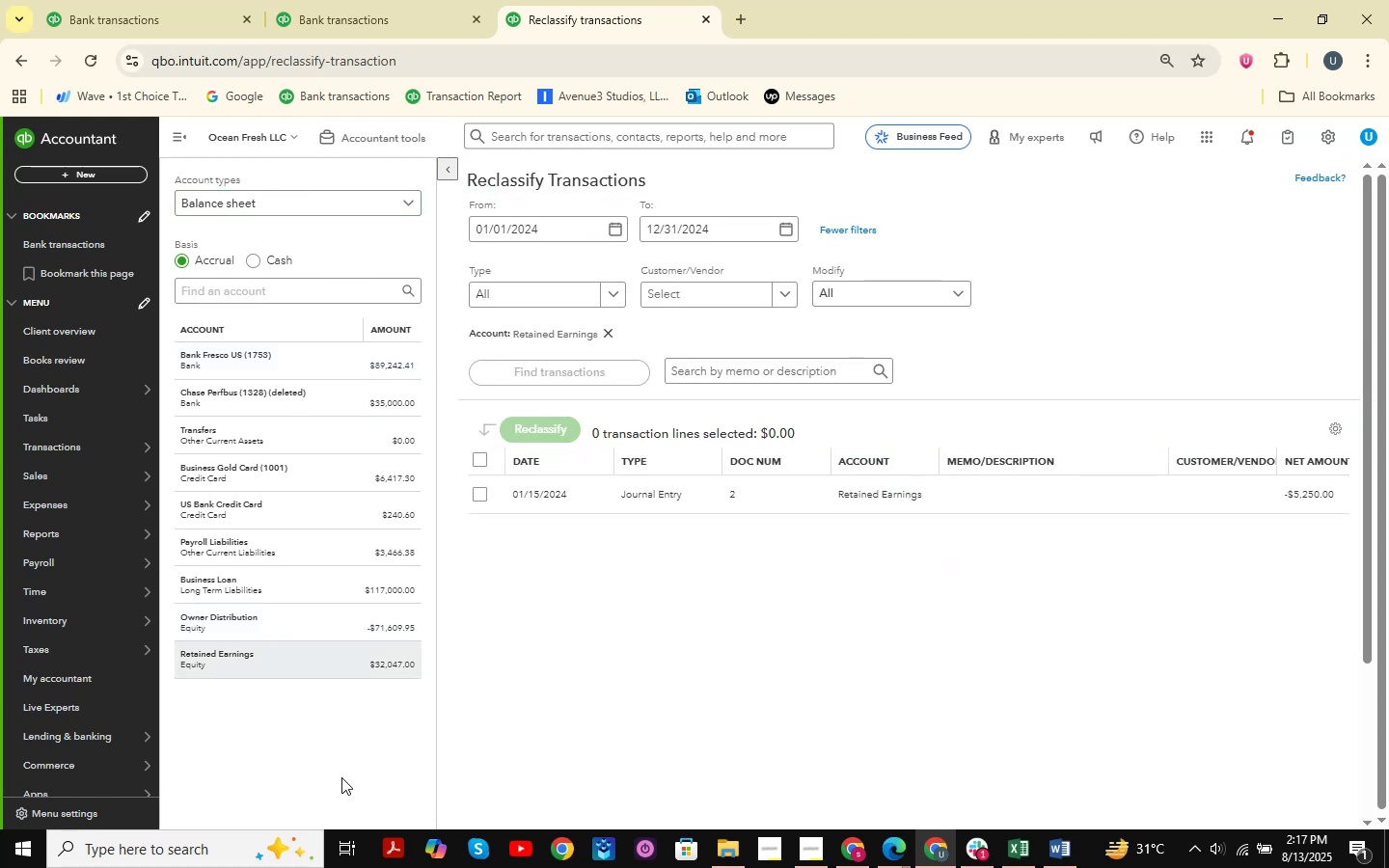 
left_click([388, 621])
 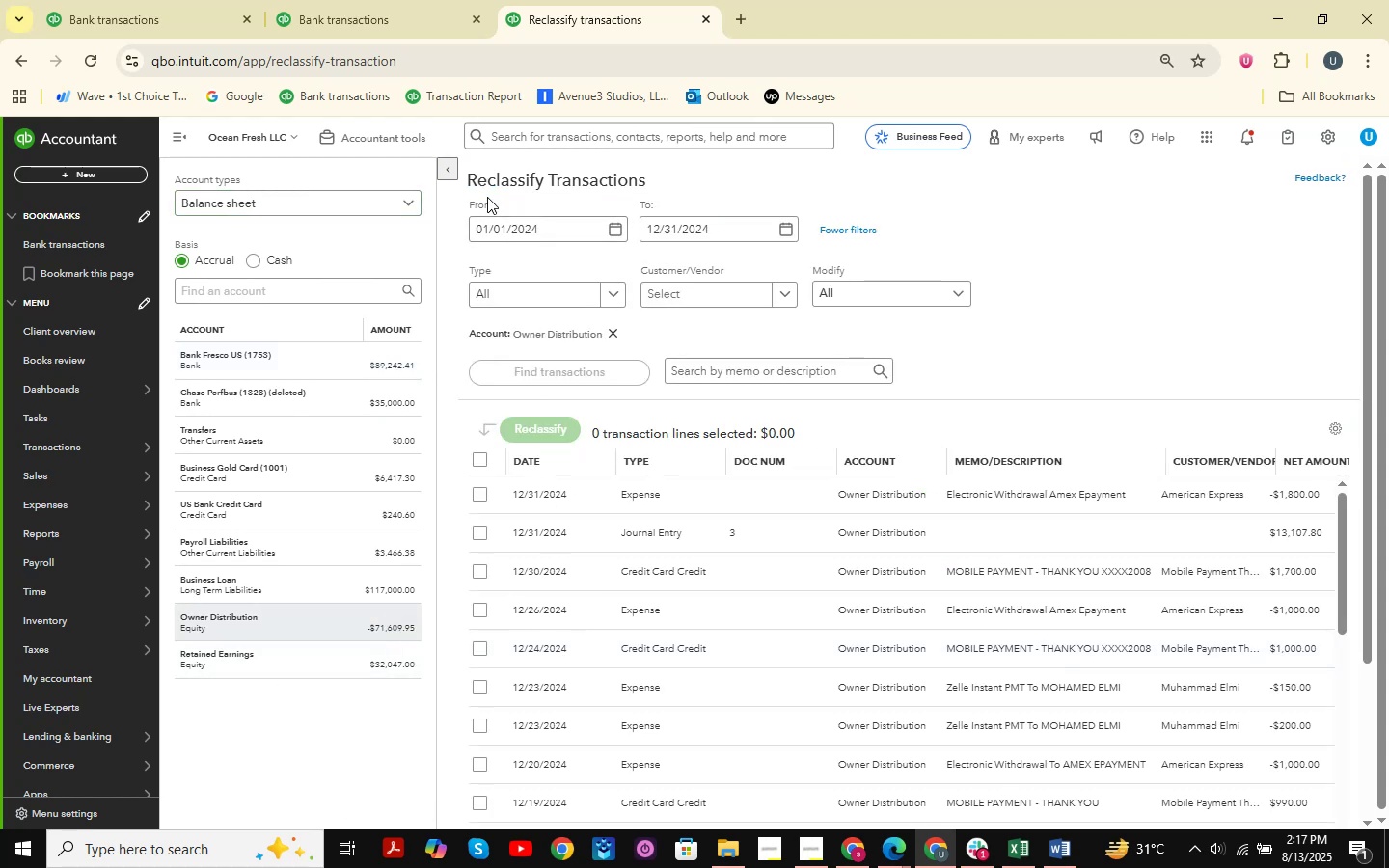 
left_click([453, 168])
 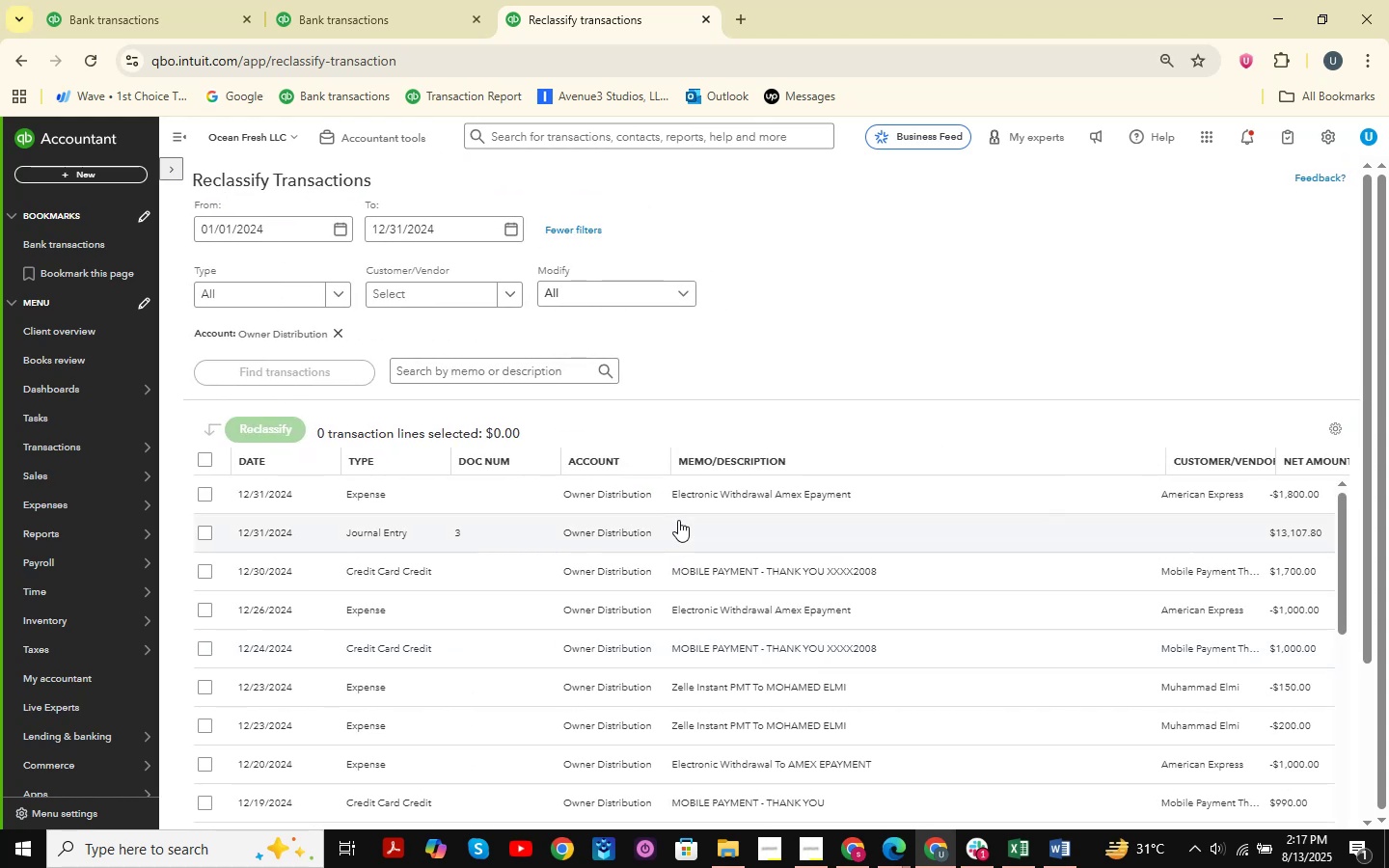 
scroll: coordinate [1085, 589], scroll_direction: down, amount: 39.0
 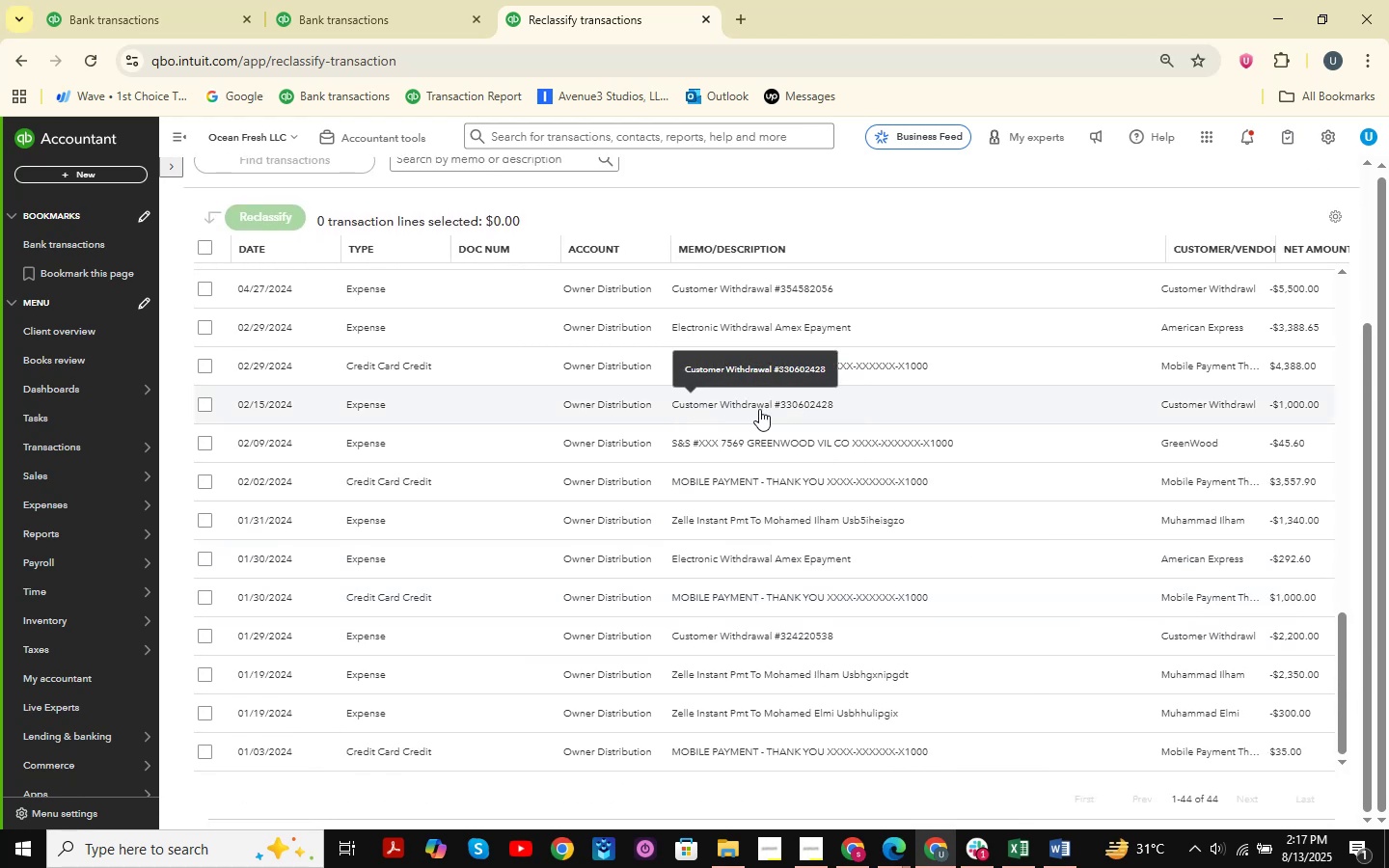 
left_click_drag(start_coordinate=[774, 409], to_coordinate=[670, 403])
 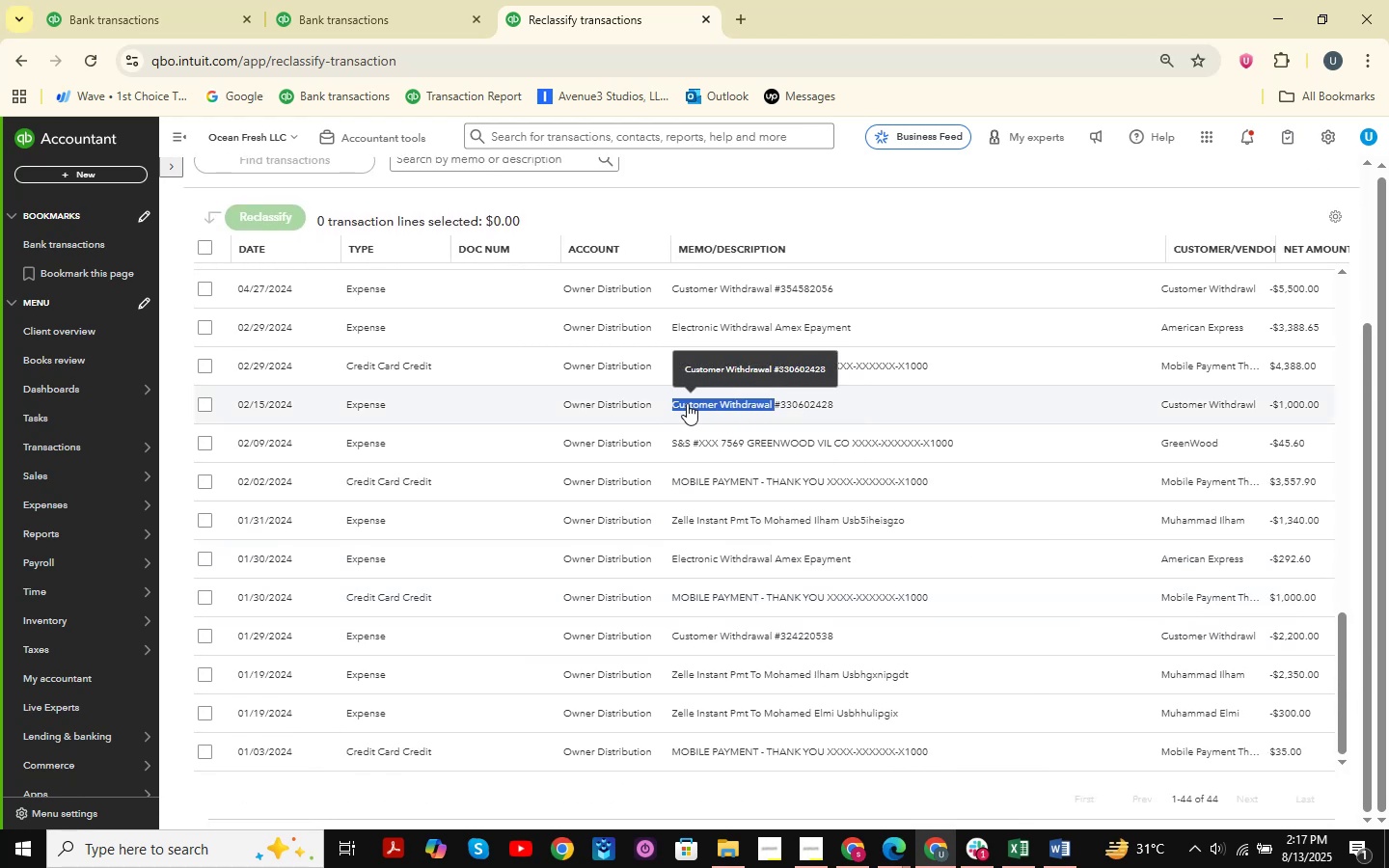 
key(Control+C)
 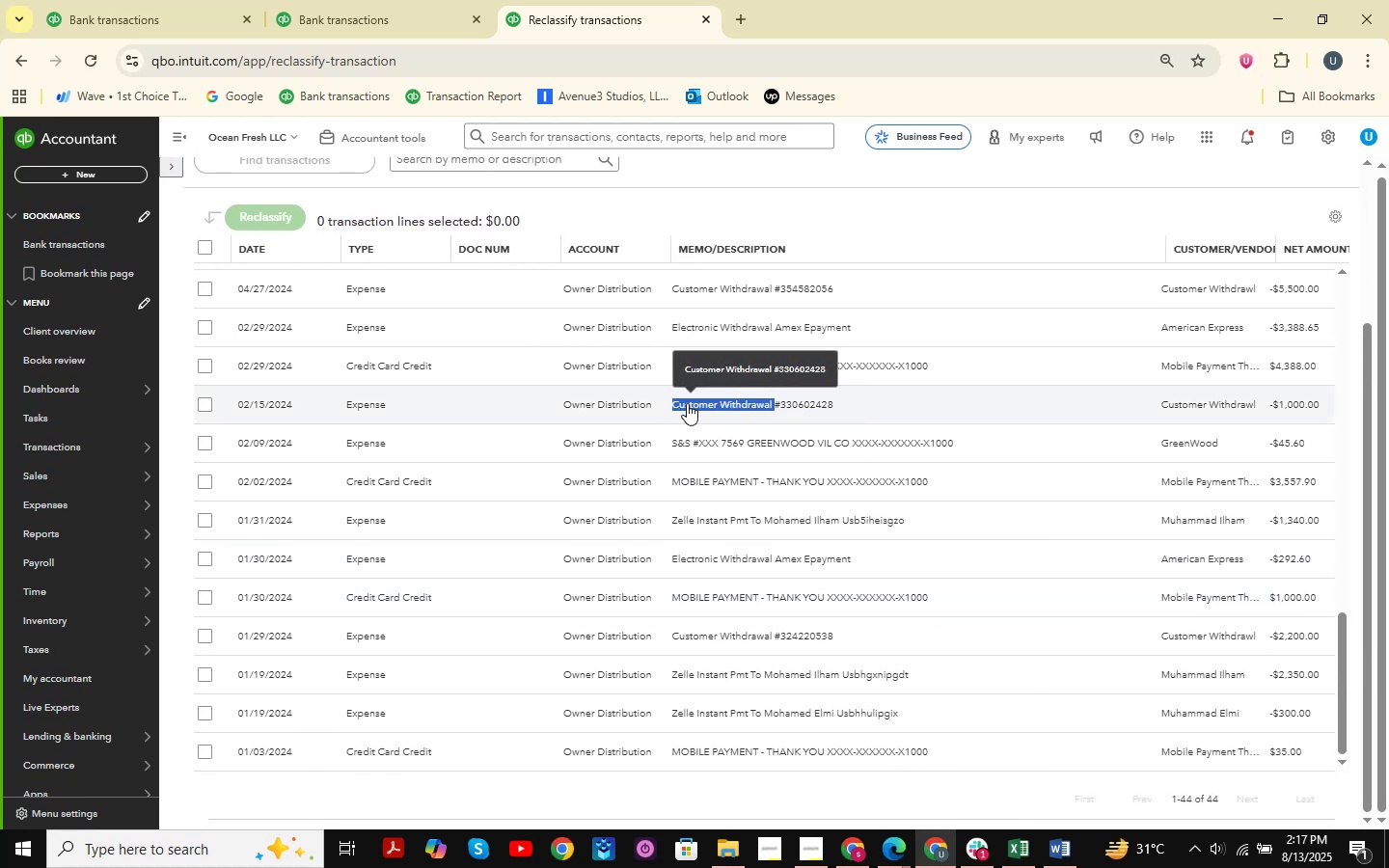 
scroll: coordinate [1290, 434], scroll_direction: up, amount: 32.0
 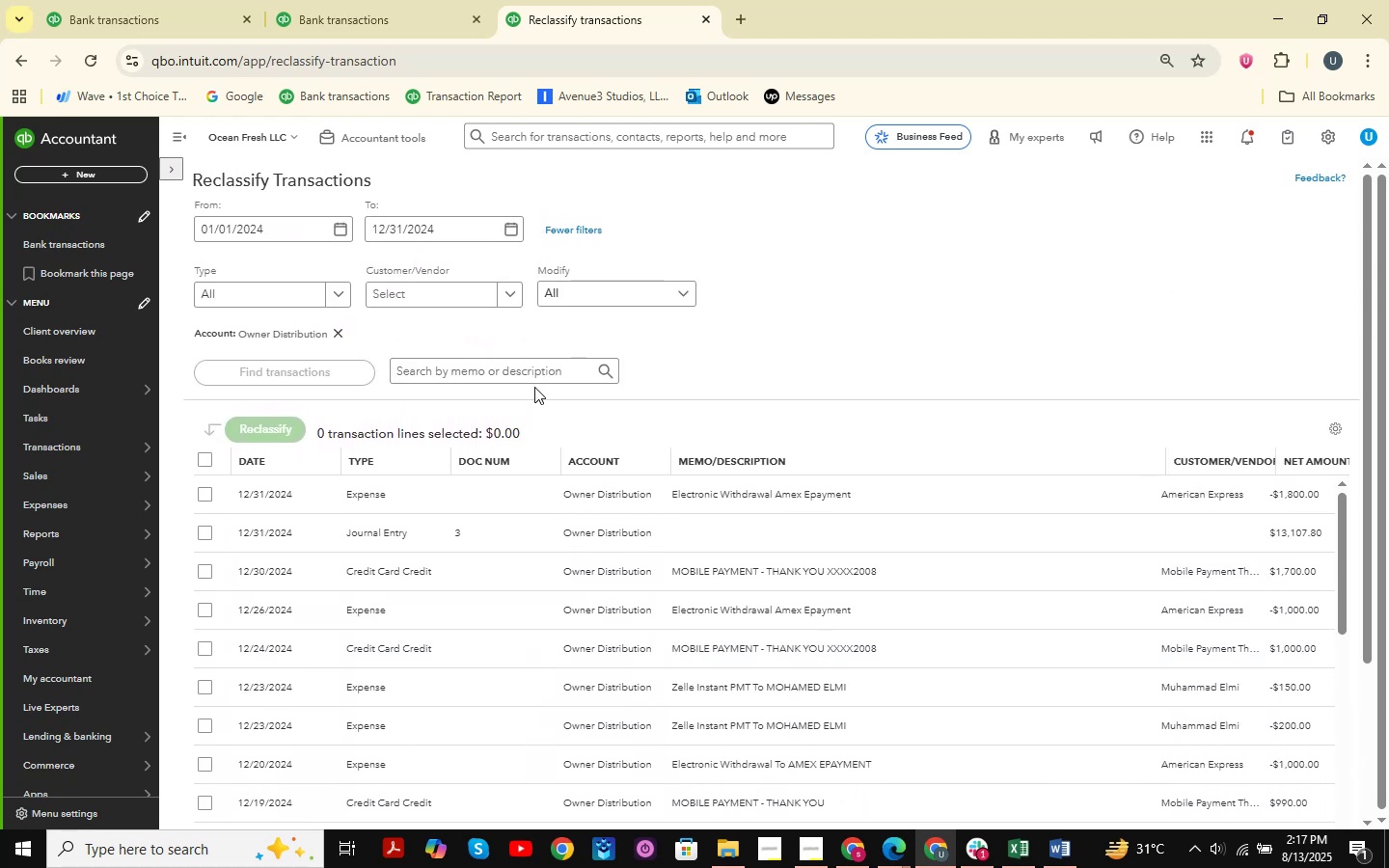 
left_click([531, 382])
 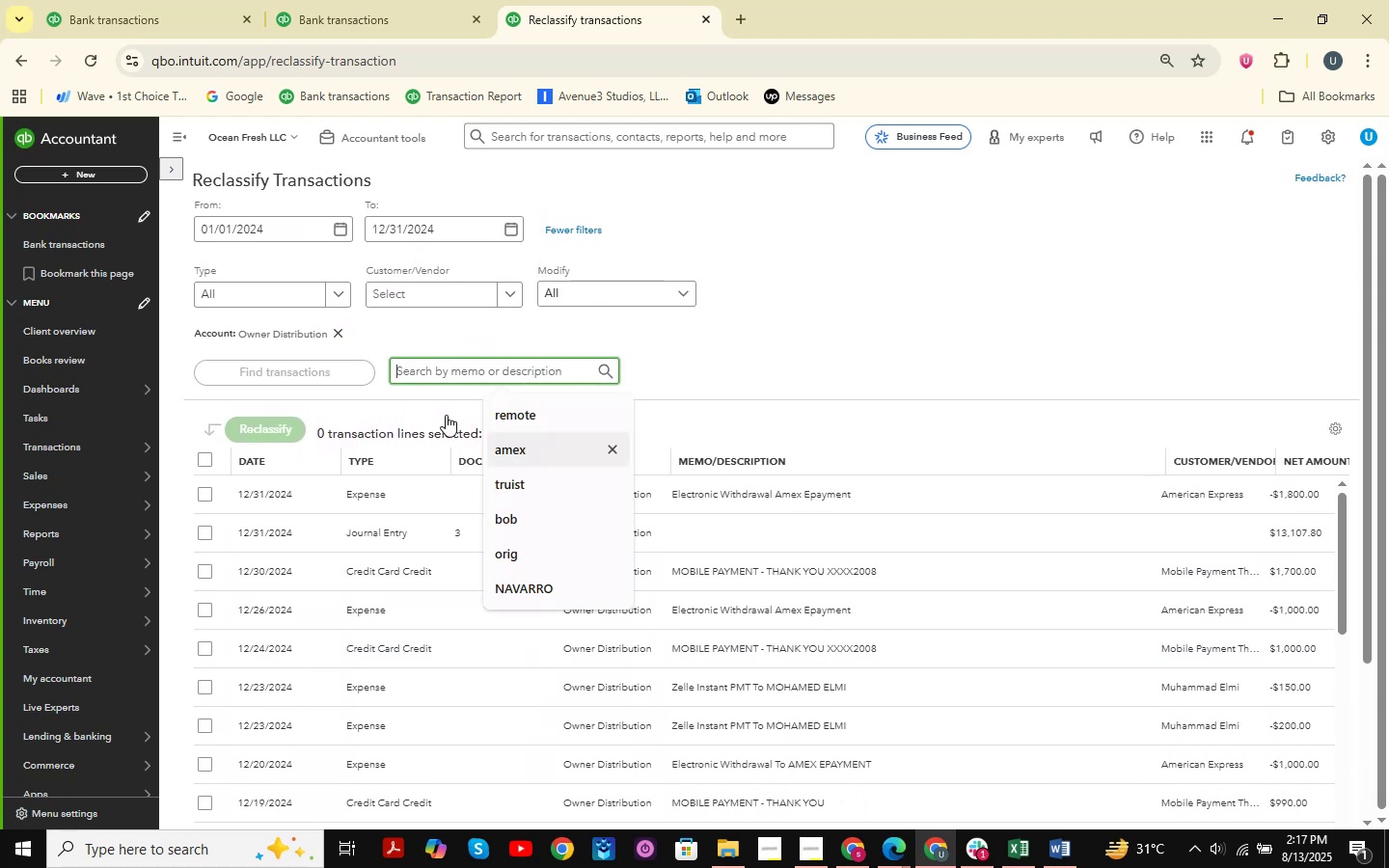 
key(Control+ControlLeft)
 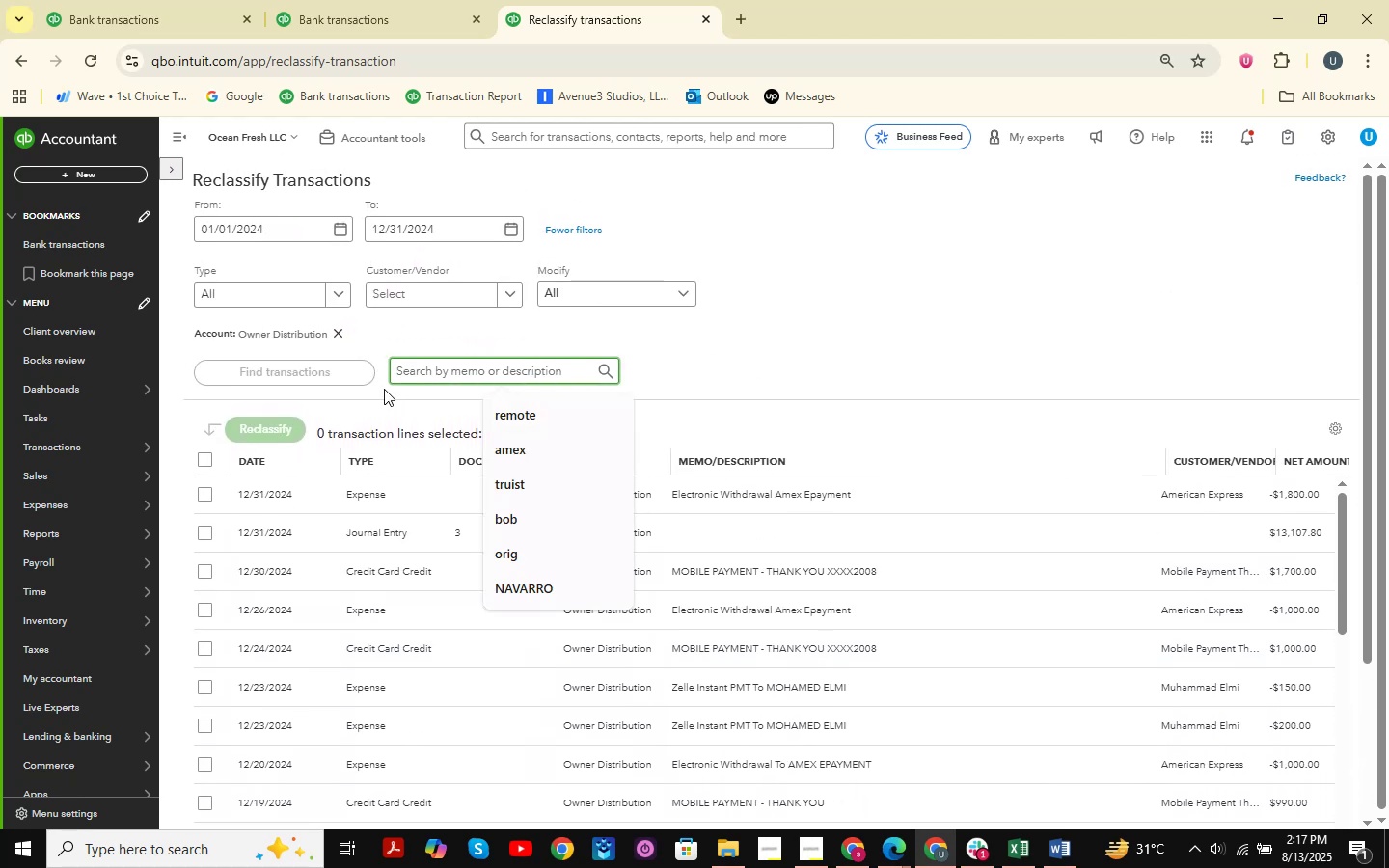 
key(Control+V)
 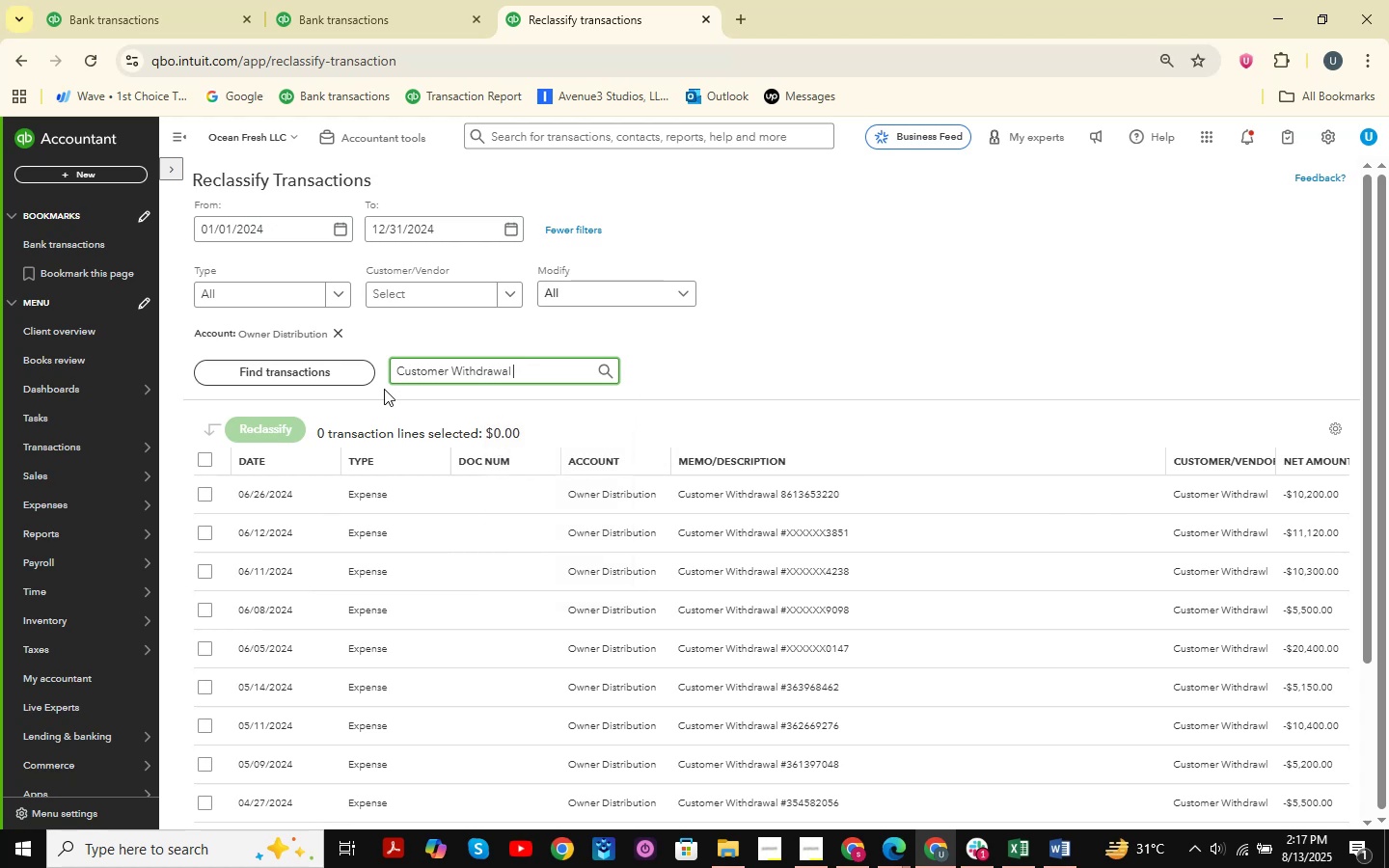 
key(NumpadEnter)
 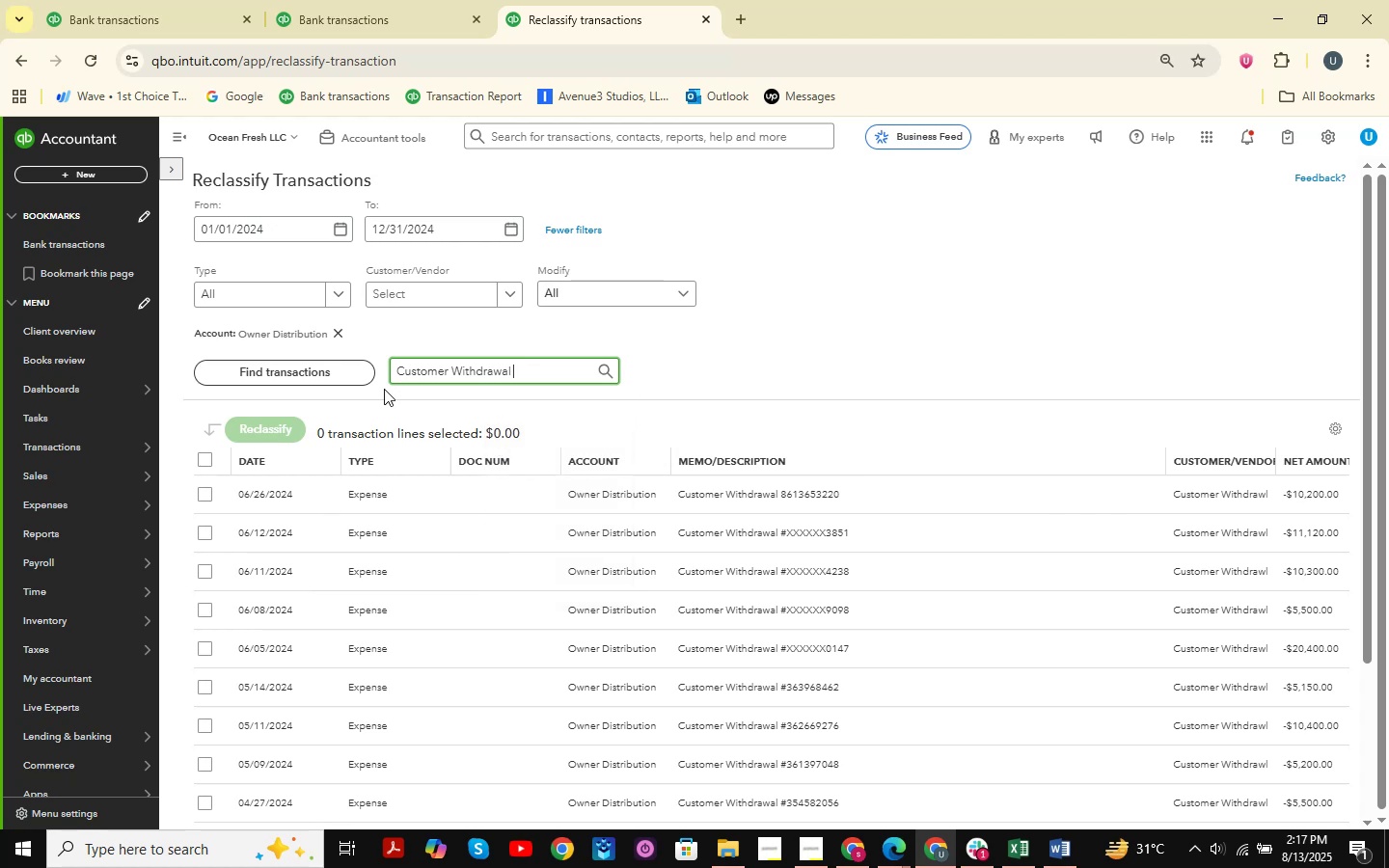 
scroll: coordinate [1003, 621], scroll_direction: down, amount: 11.0
 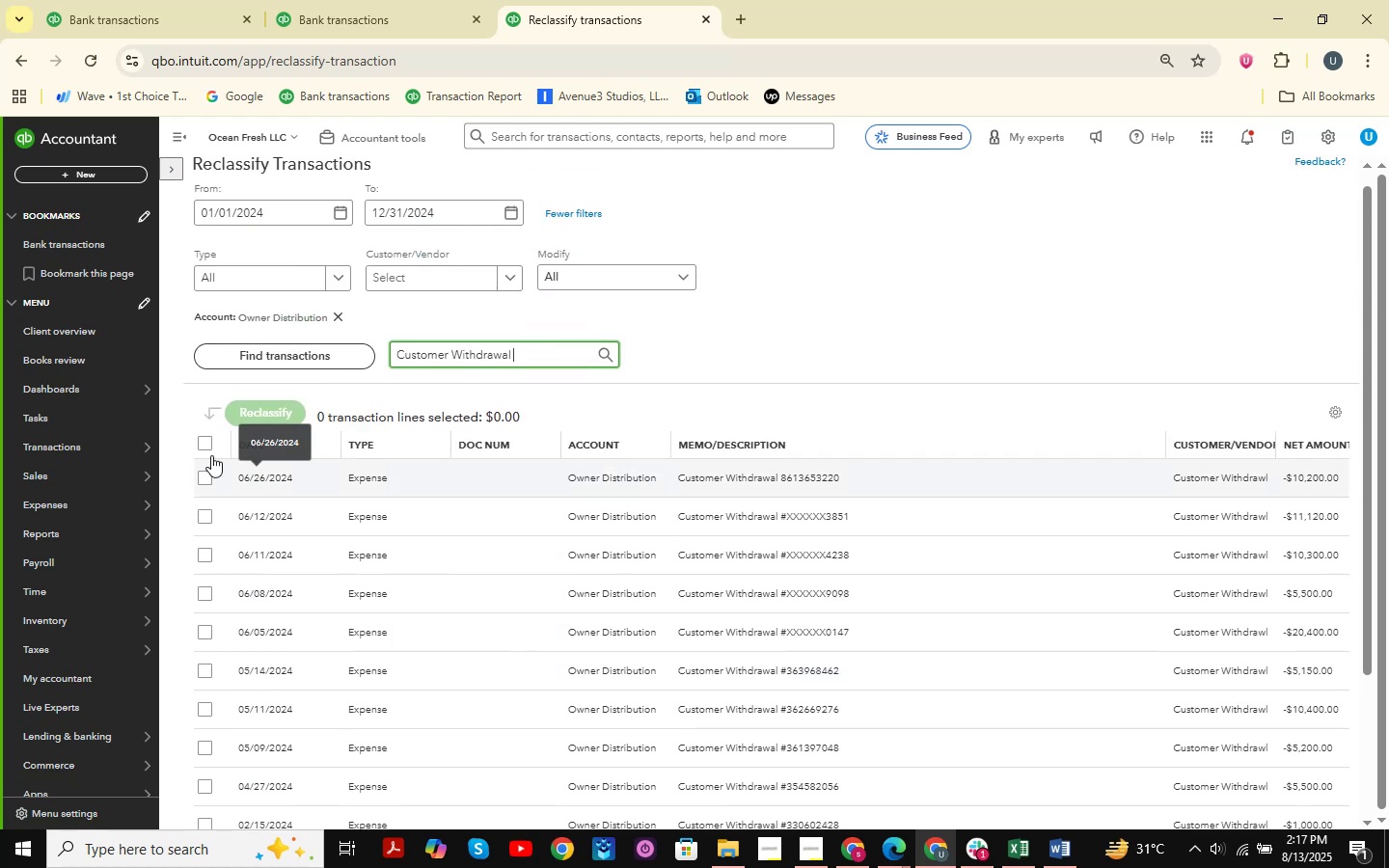 
left_click([204, 443])
 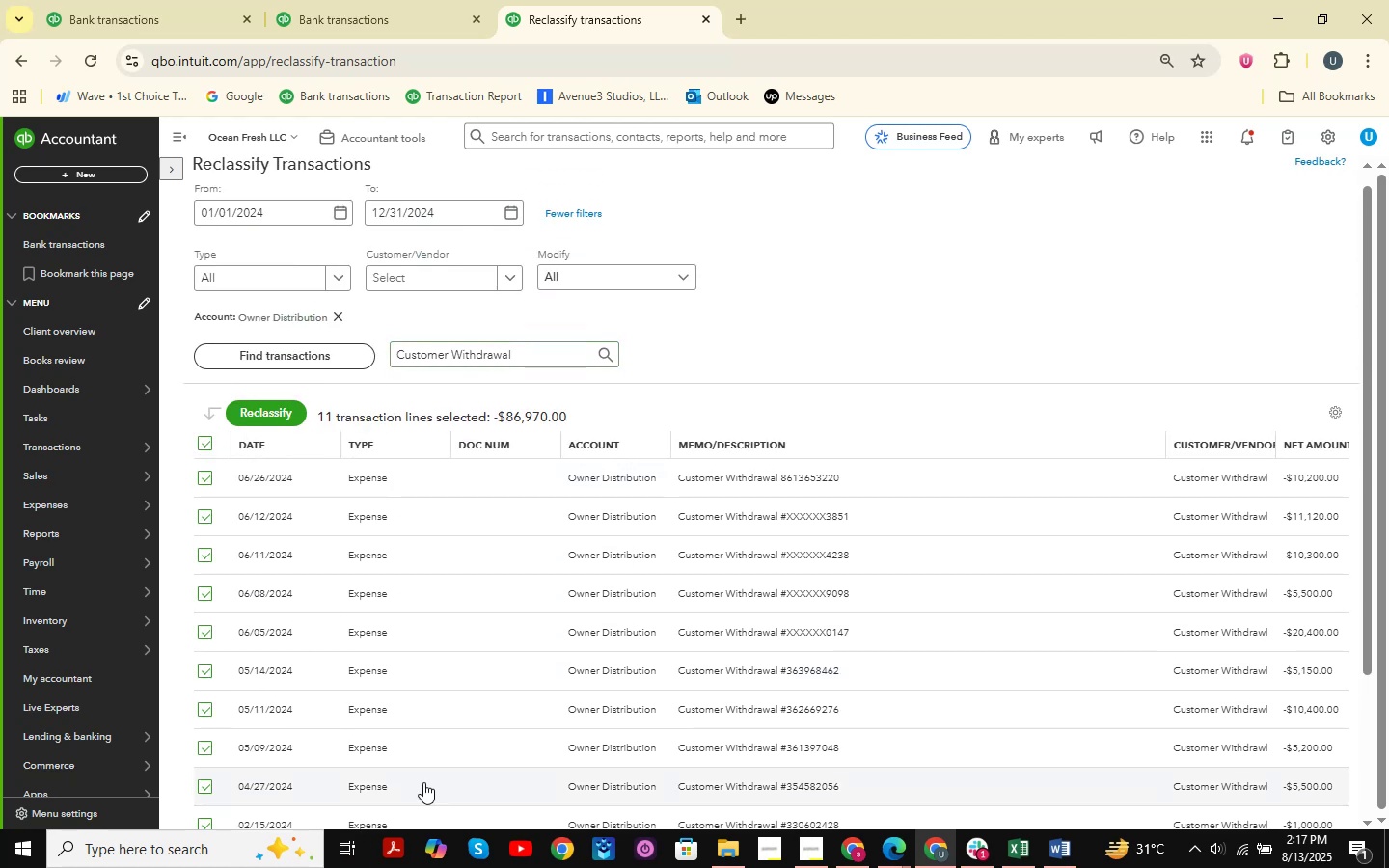 
left_click([852, 843])
 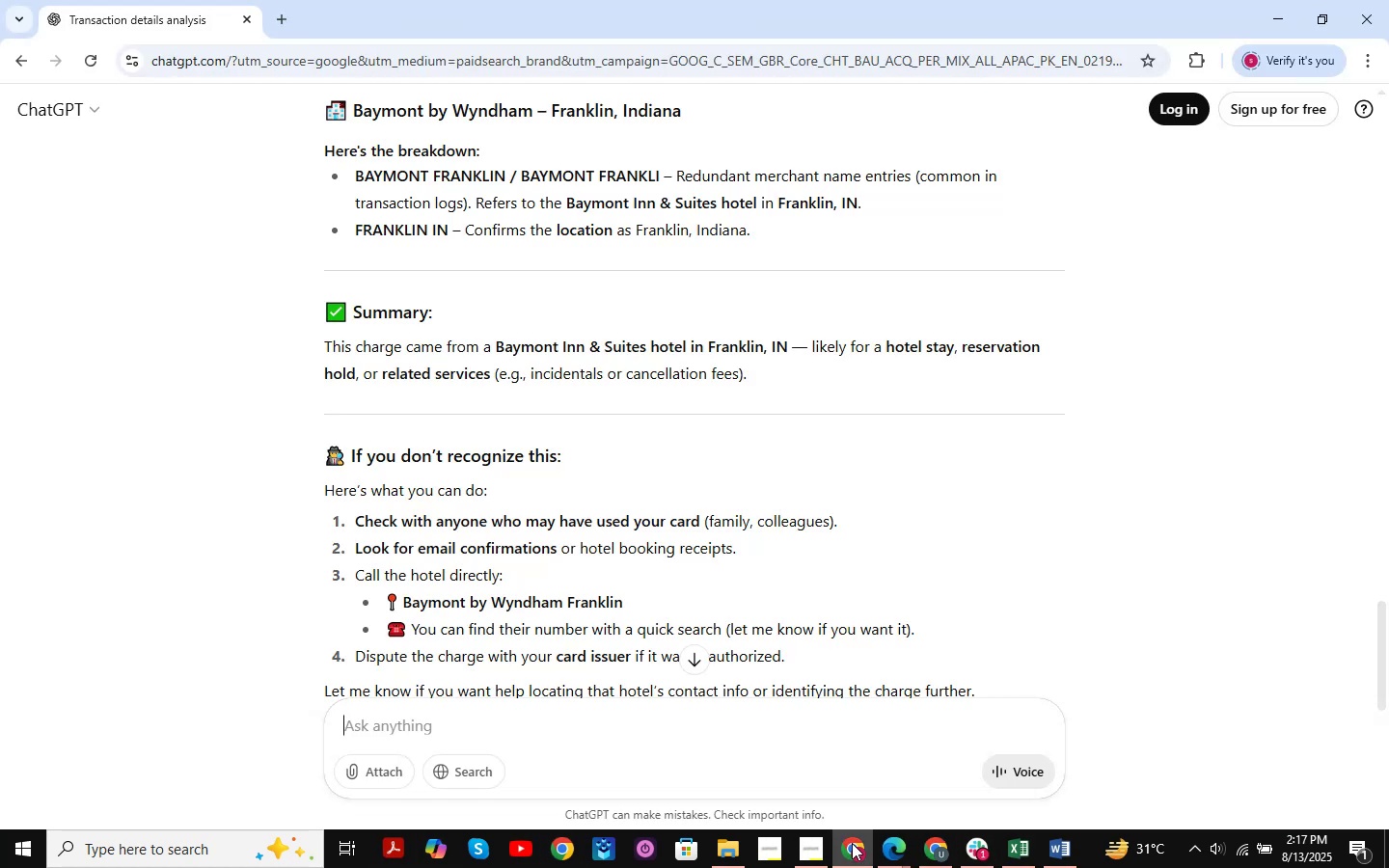 
left_click([852, 843])
 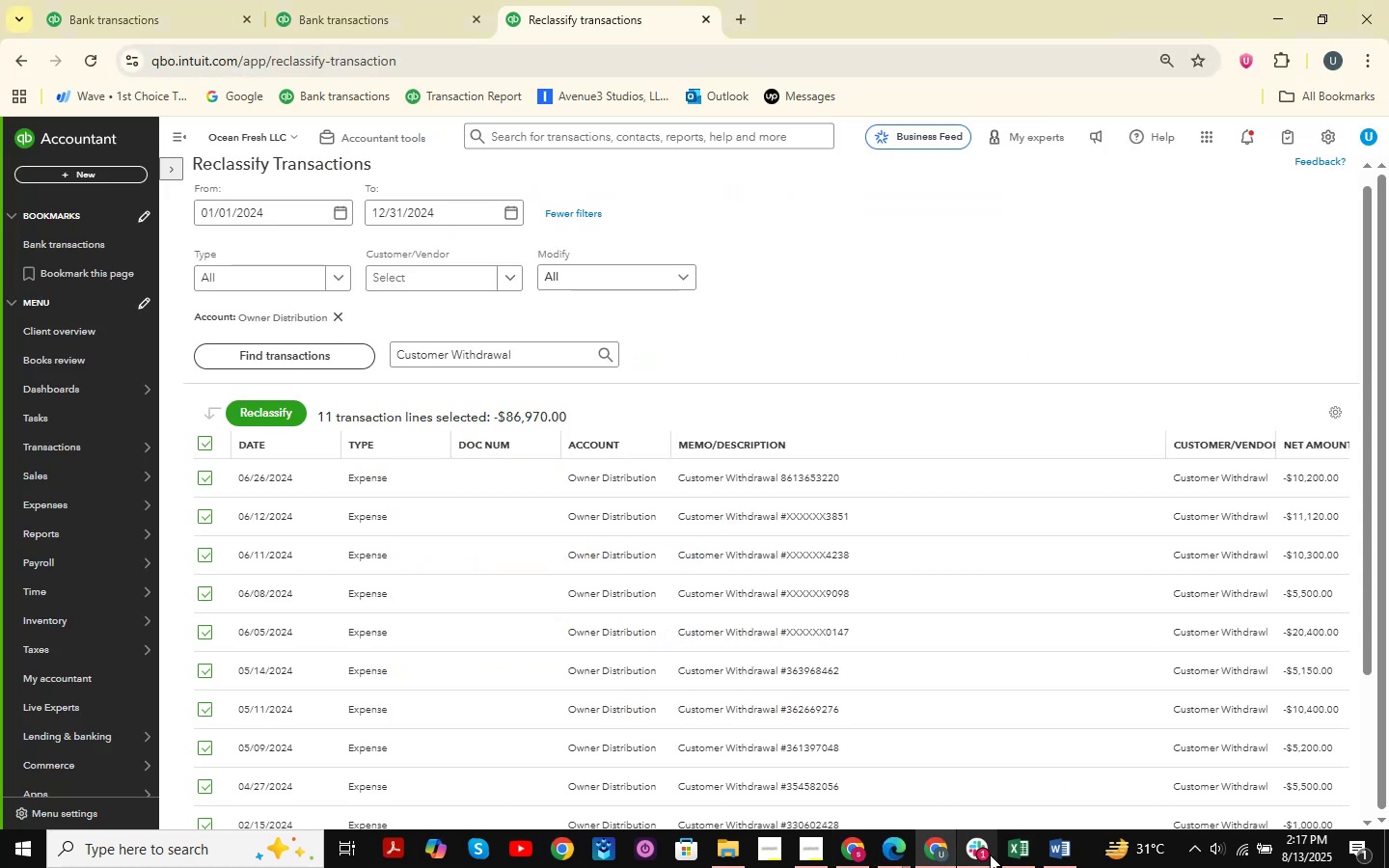 
left_click([1019, 854])
 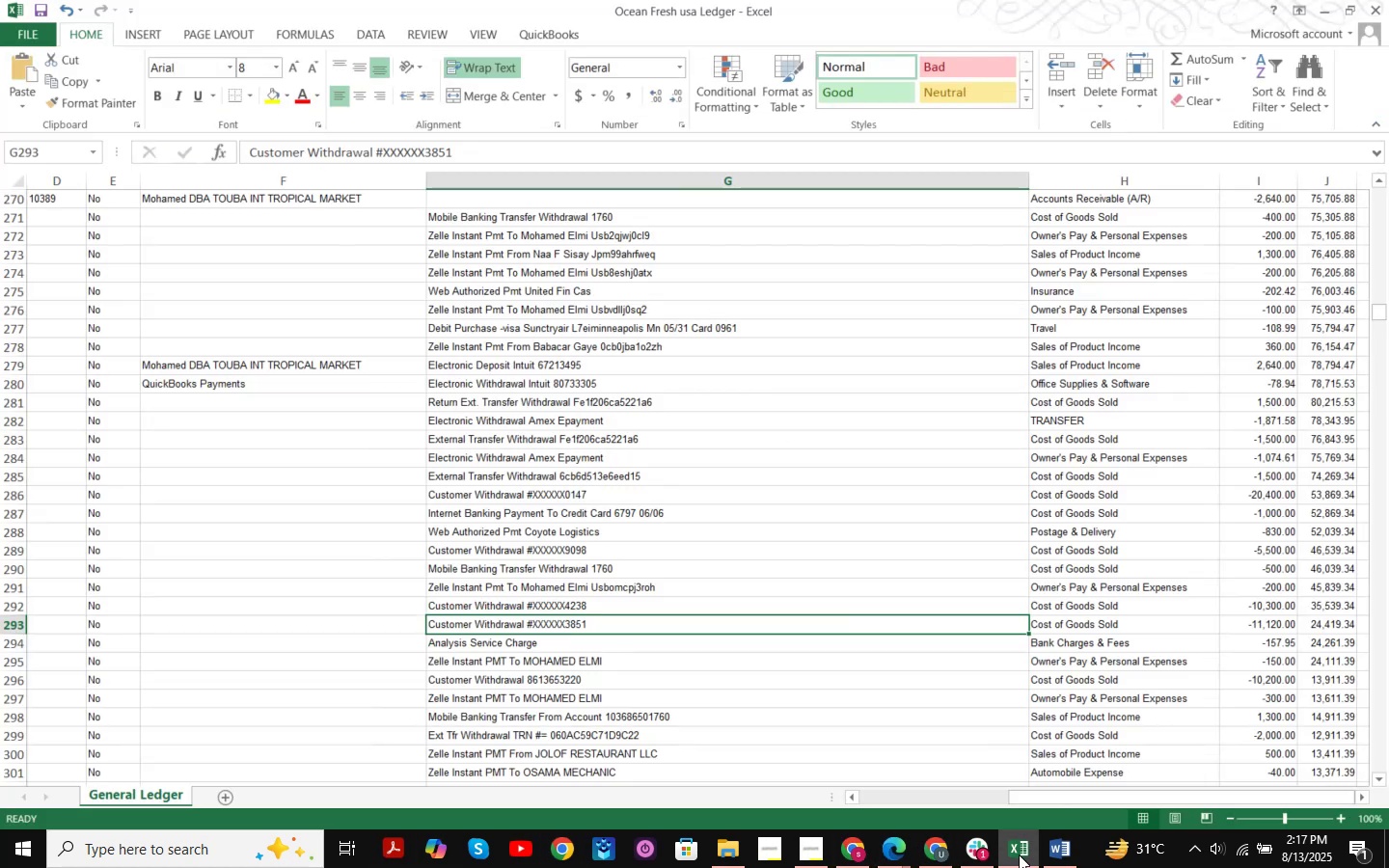 
double_click([1019, 854])
 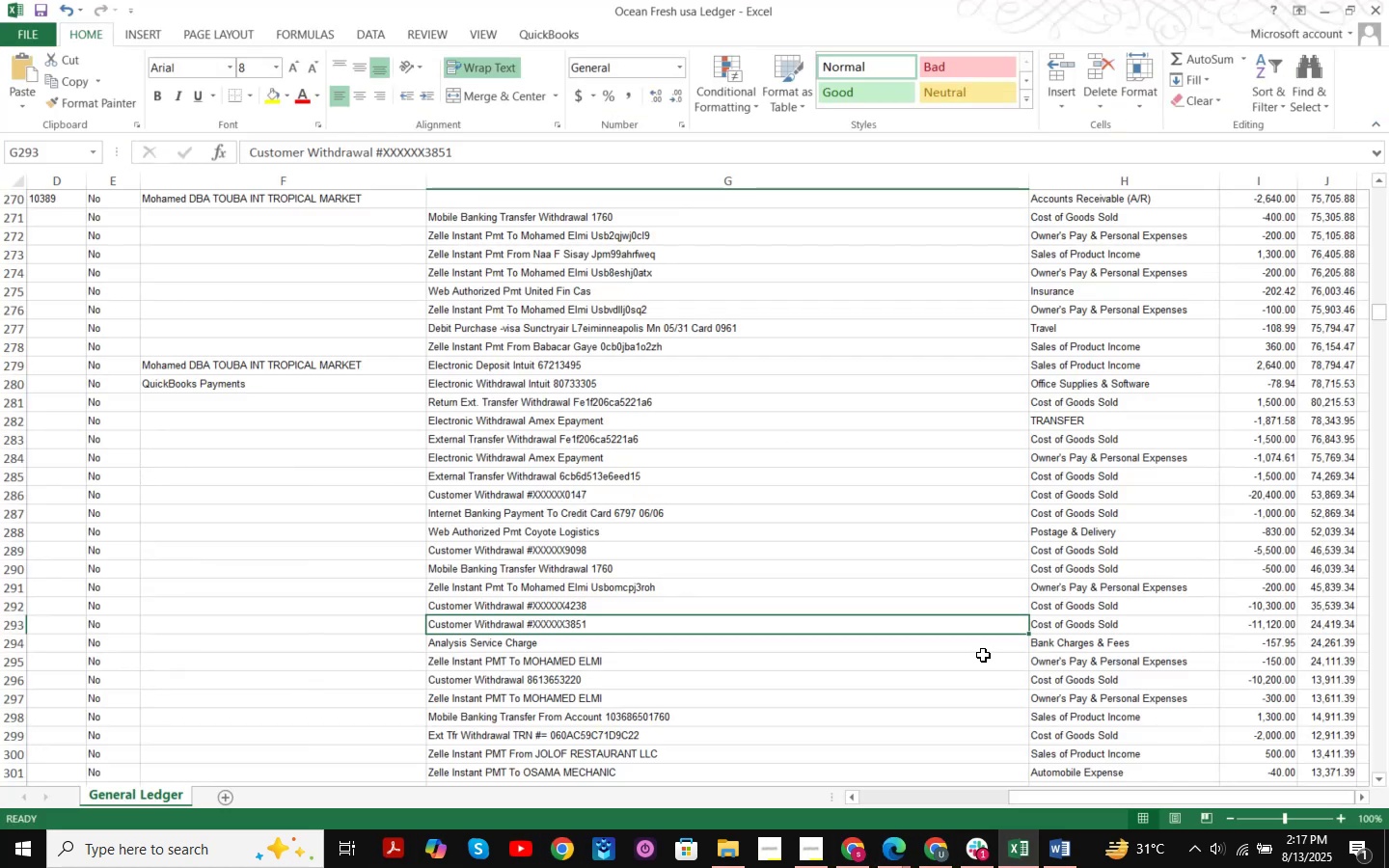 
key(Control+F)
 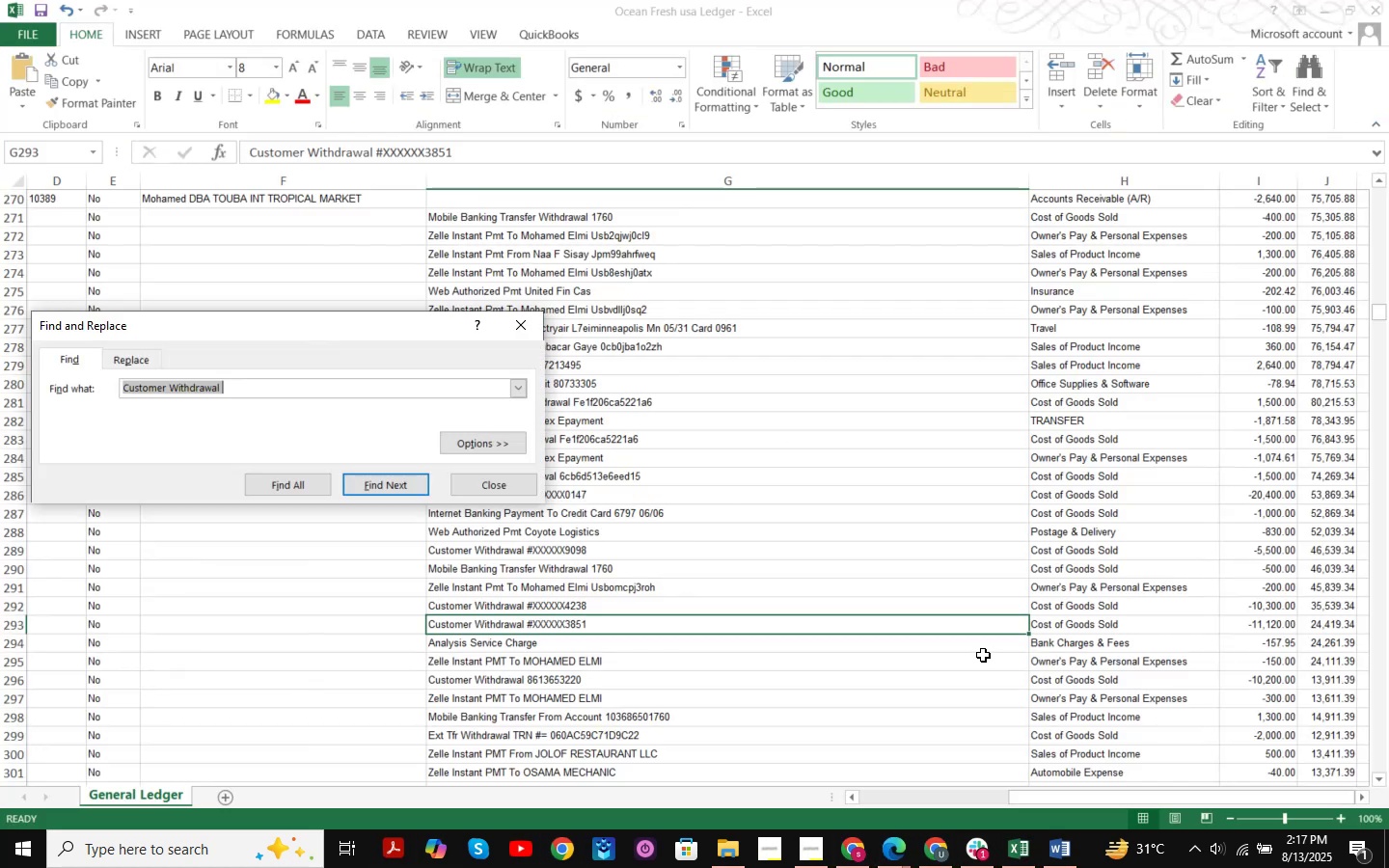 
key(NumpadEnter)
 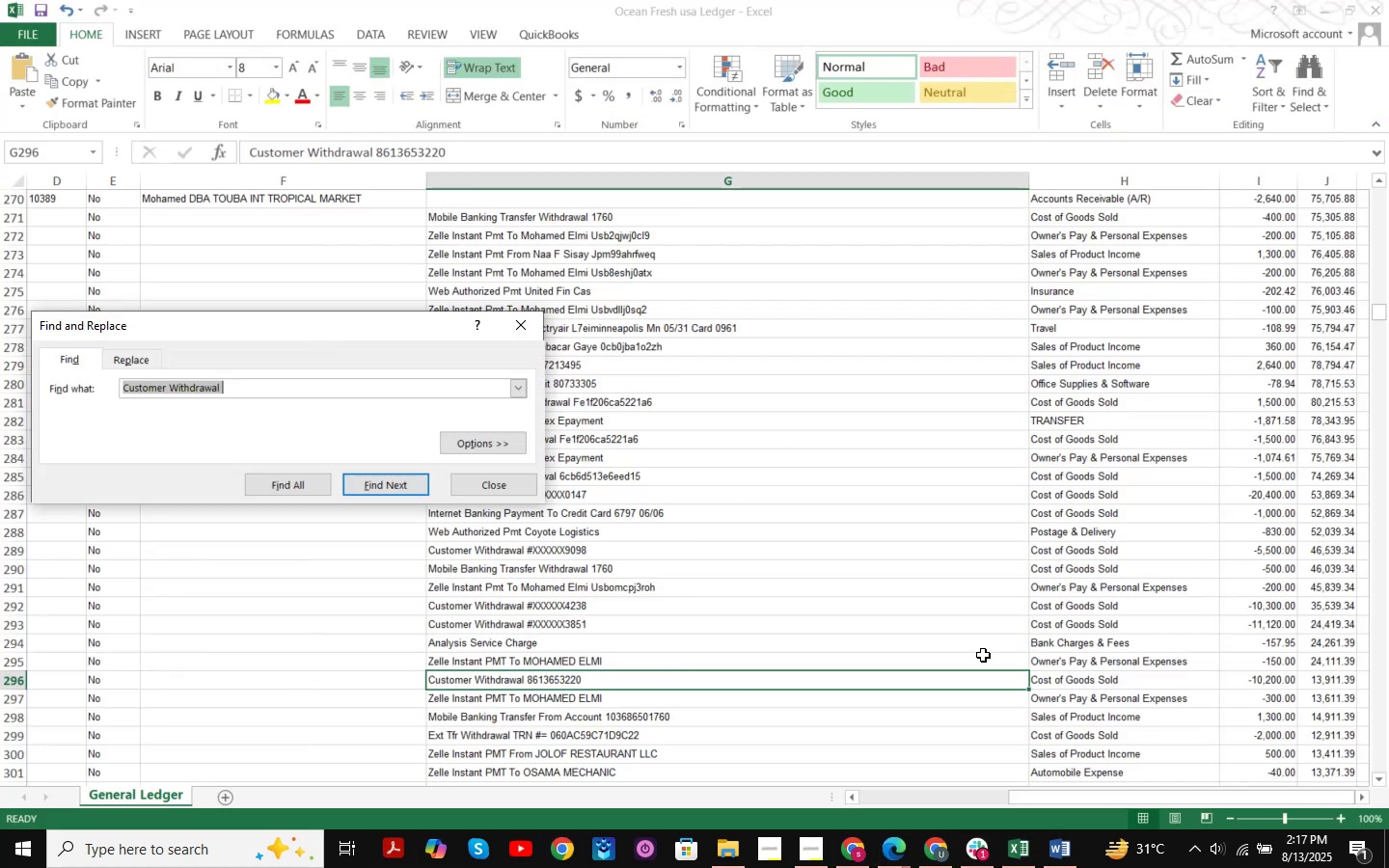 
key(NumpadEnter)
 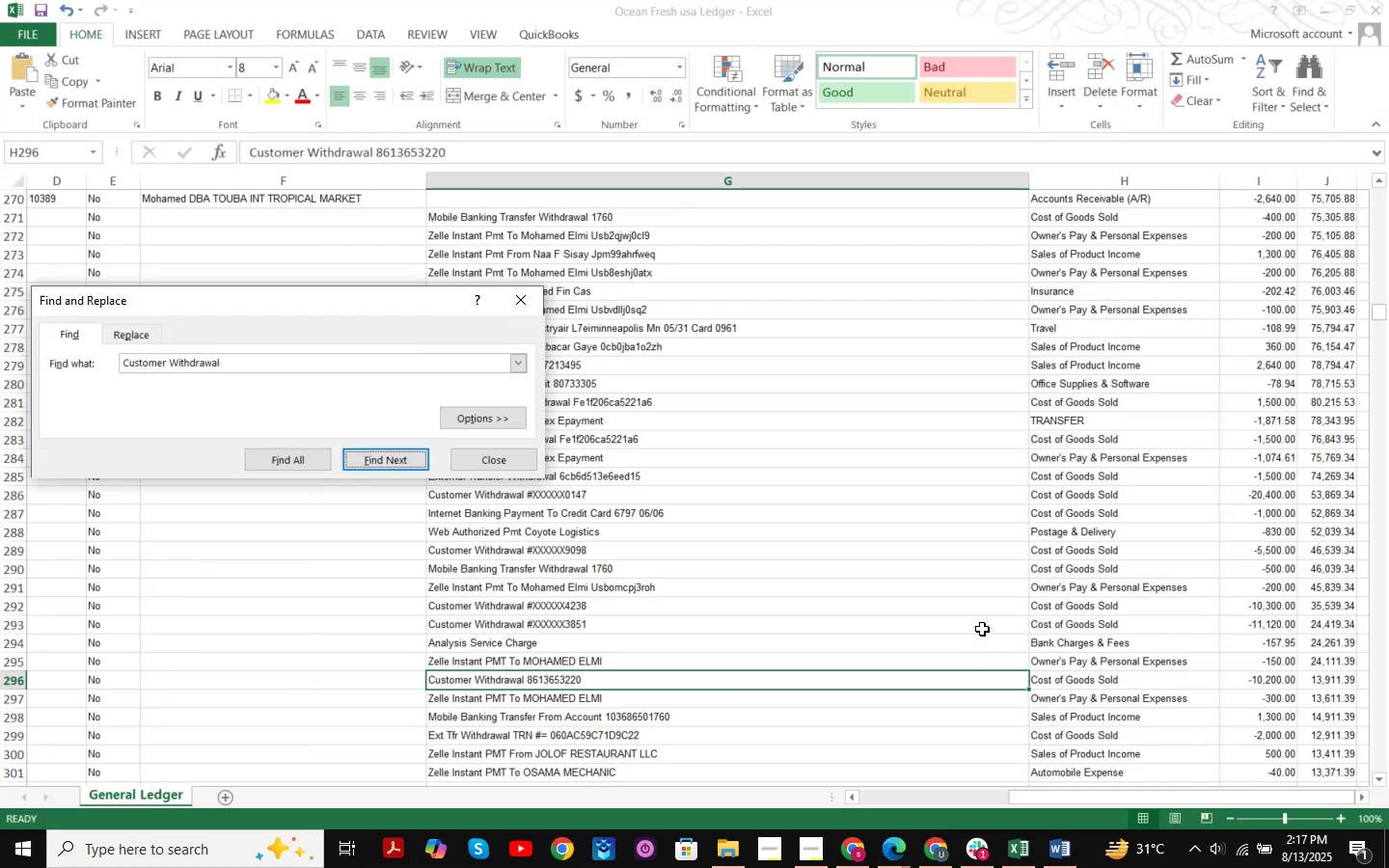 
key(NumpadEnter)
 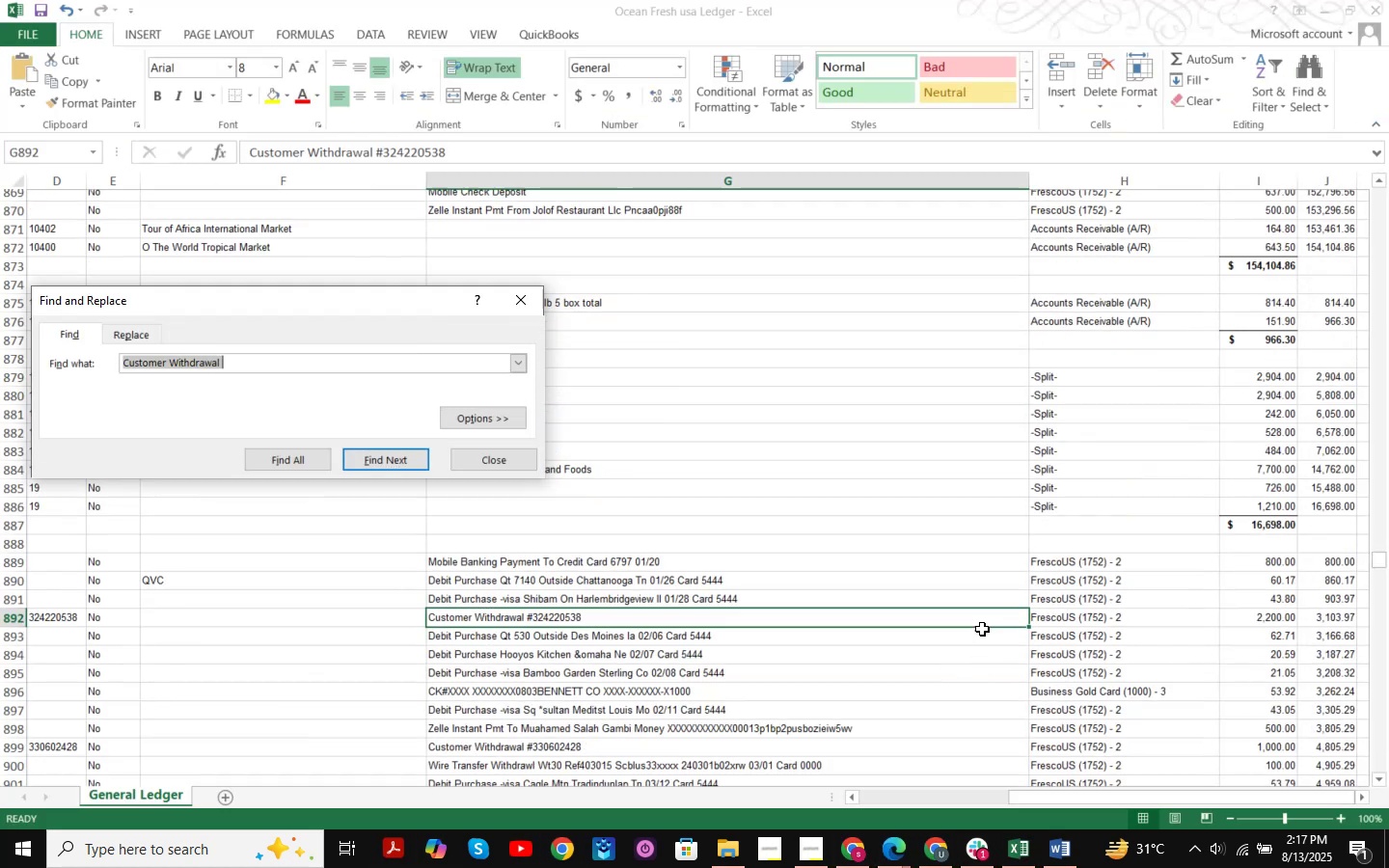 
key(NumpadEnter)
 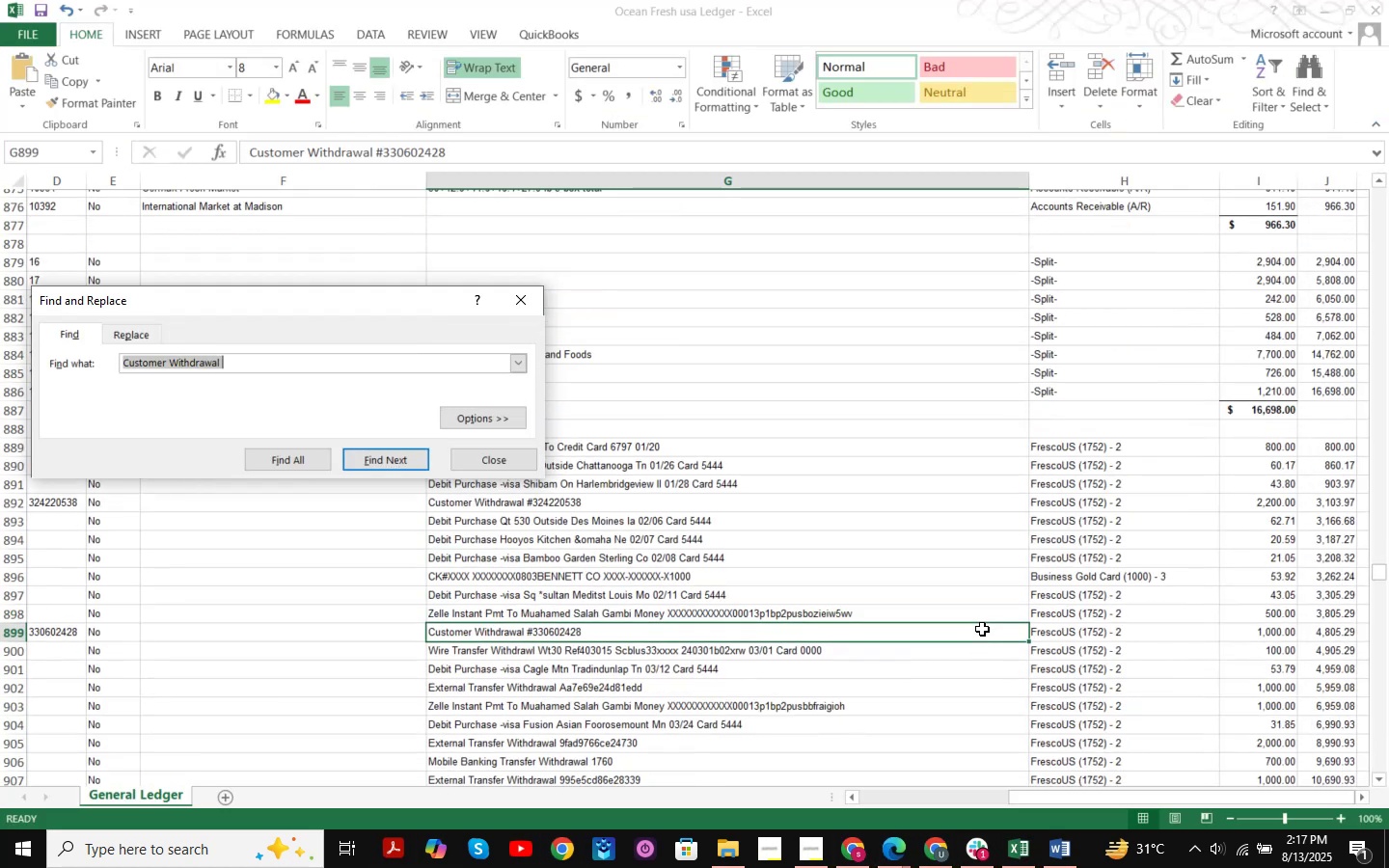 
key(NumpadEnter)
 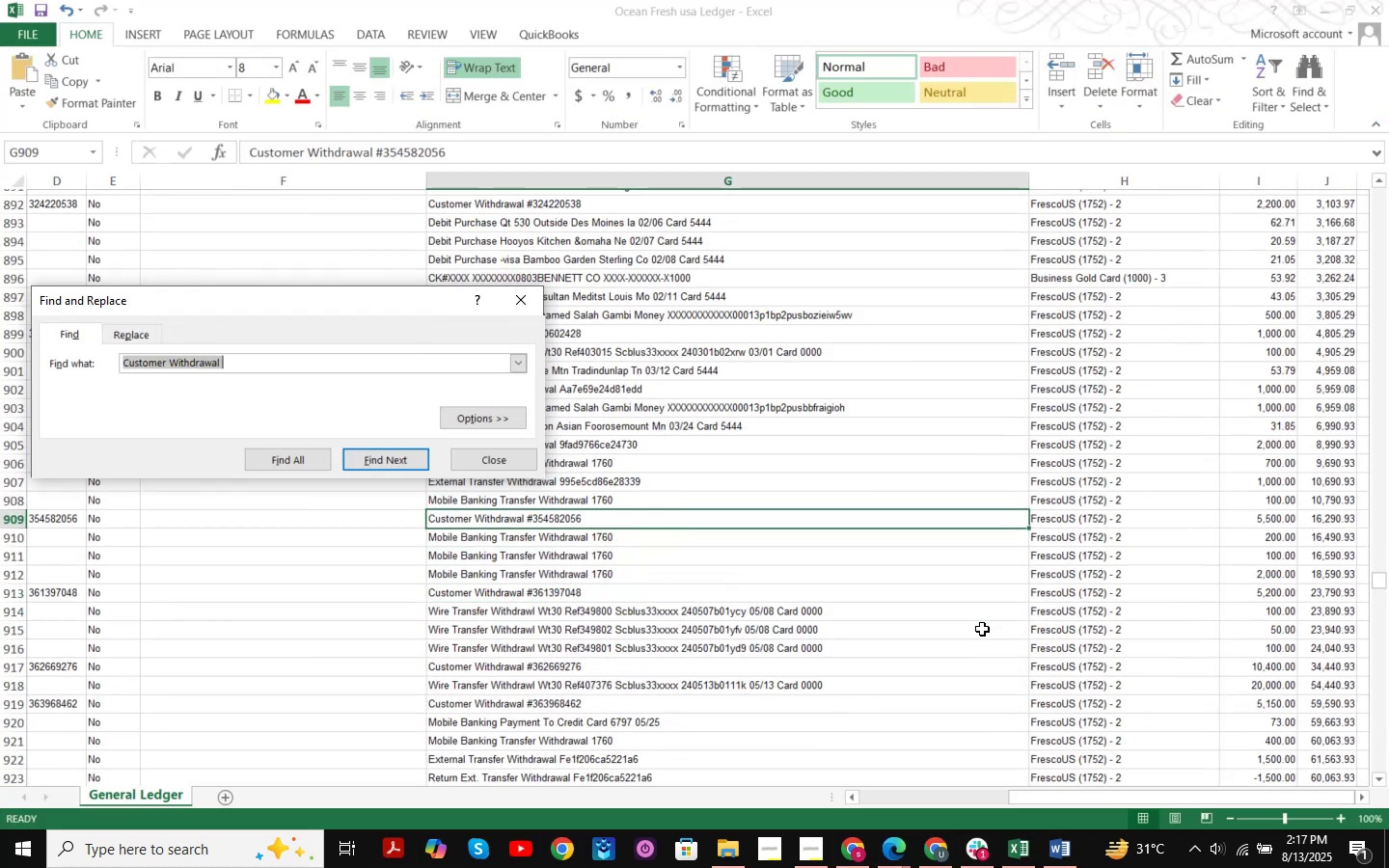 
key(NumpadEnter)
 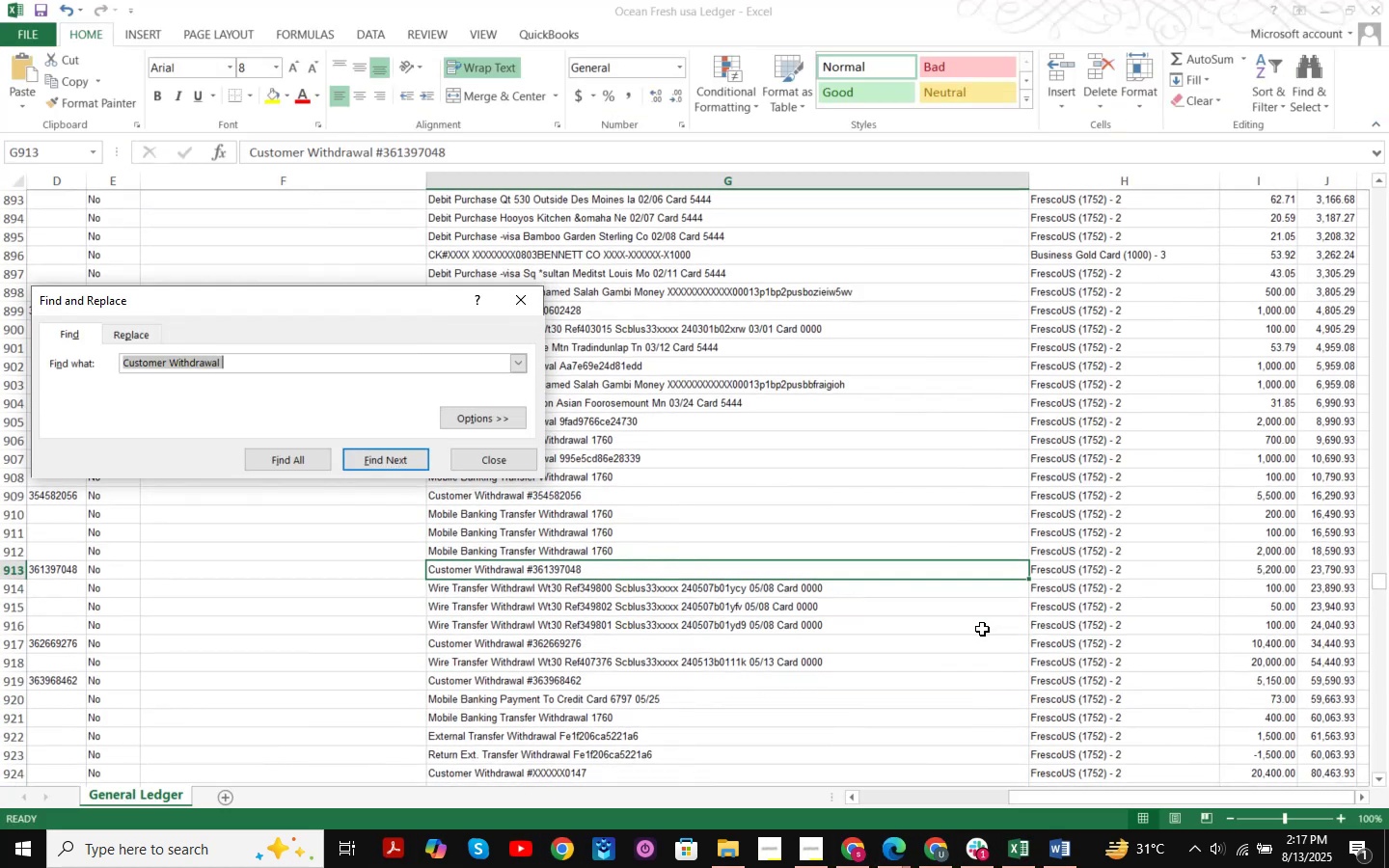 
key(NumpadEnter)
 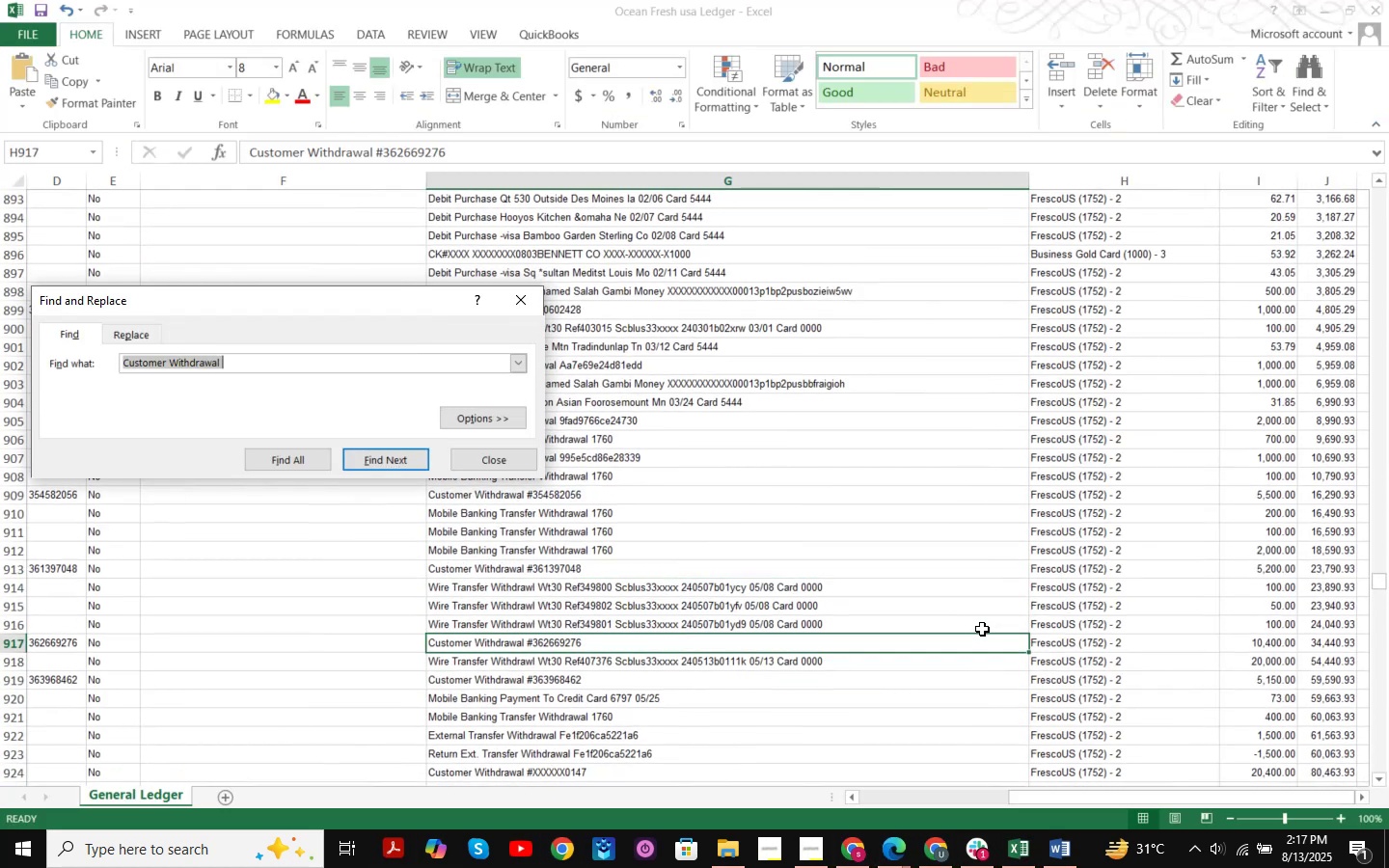 
key(NumpadEnter)
 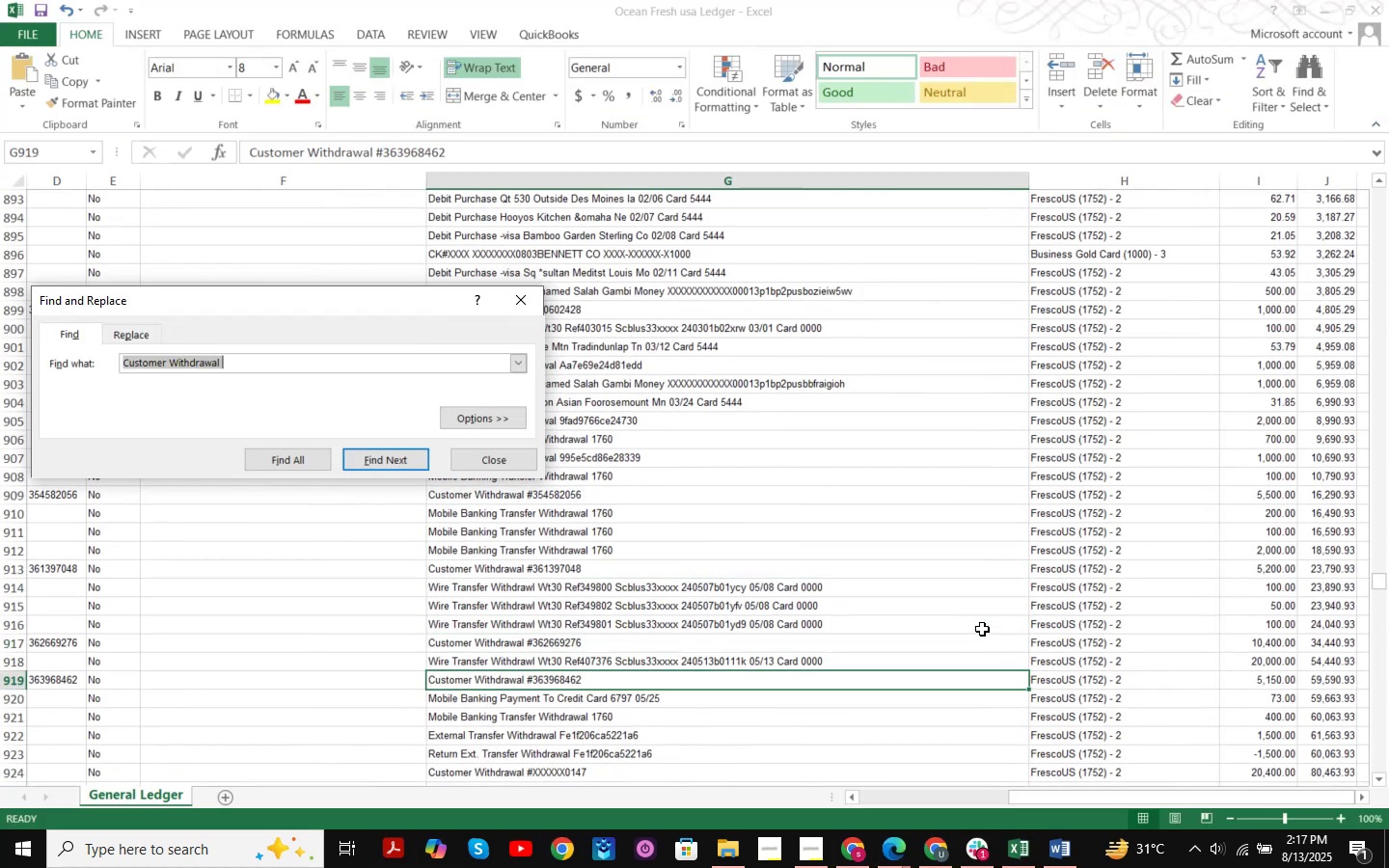 
key(NumpadEnter)
 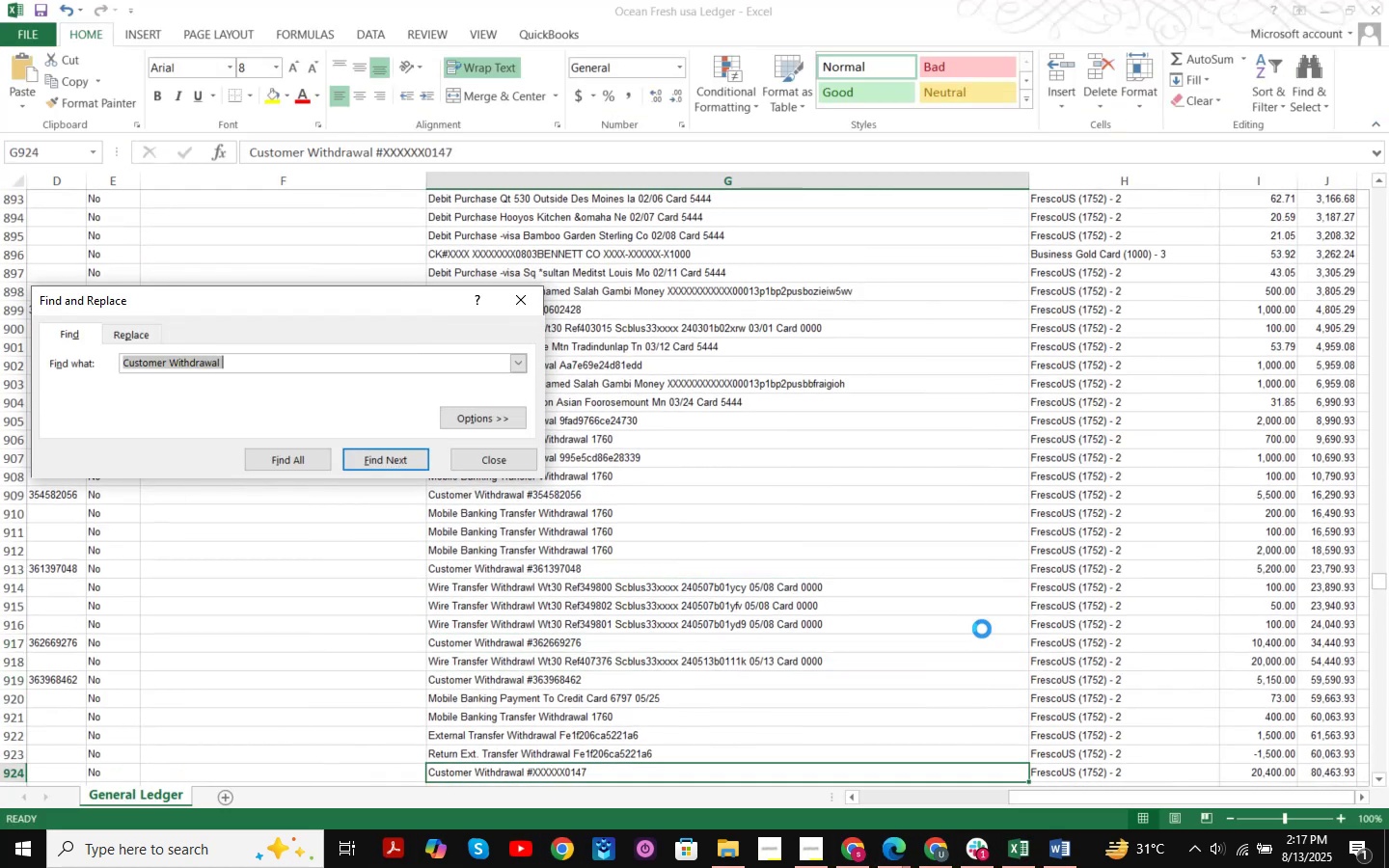 
key(NumpadEnter)
 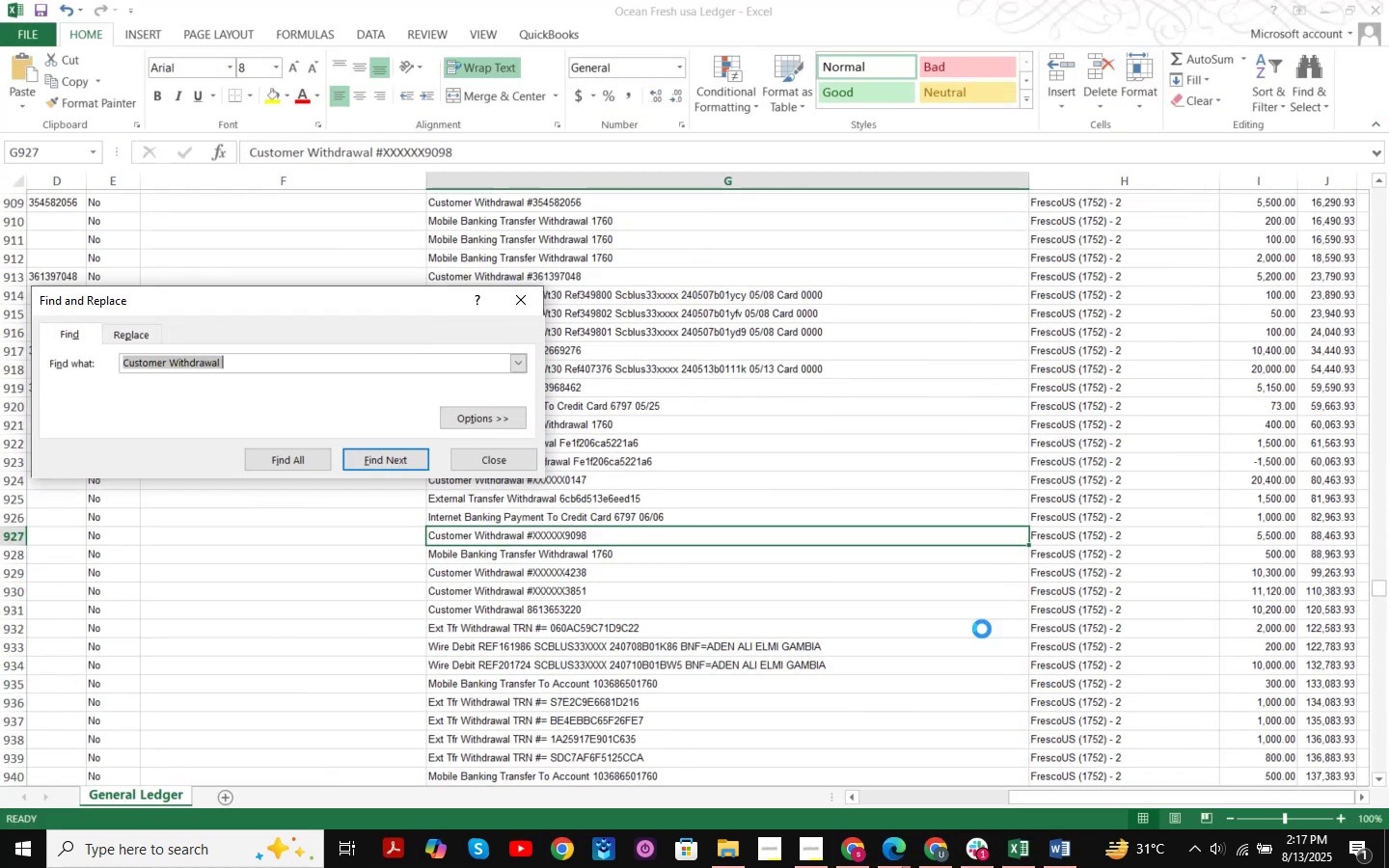 
key(NumpadEnter)
 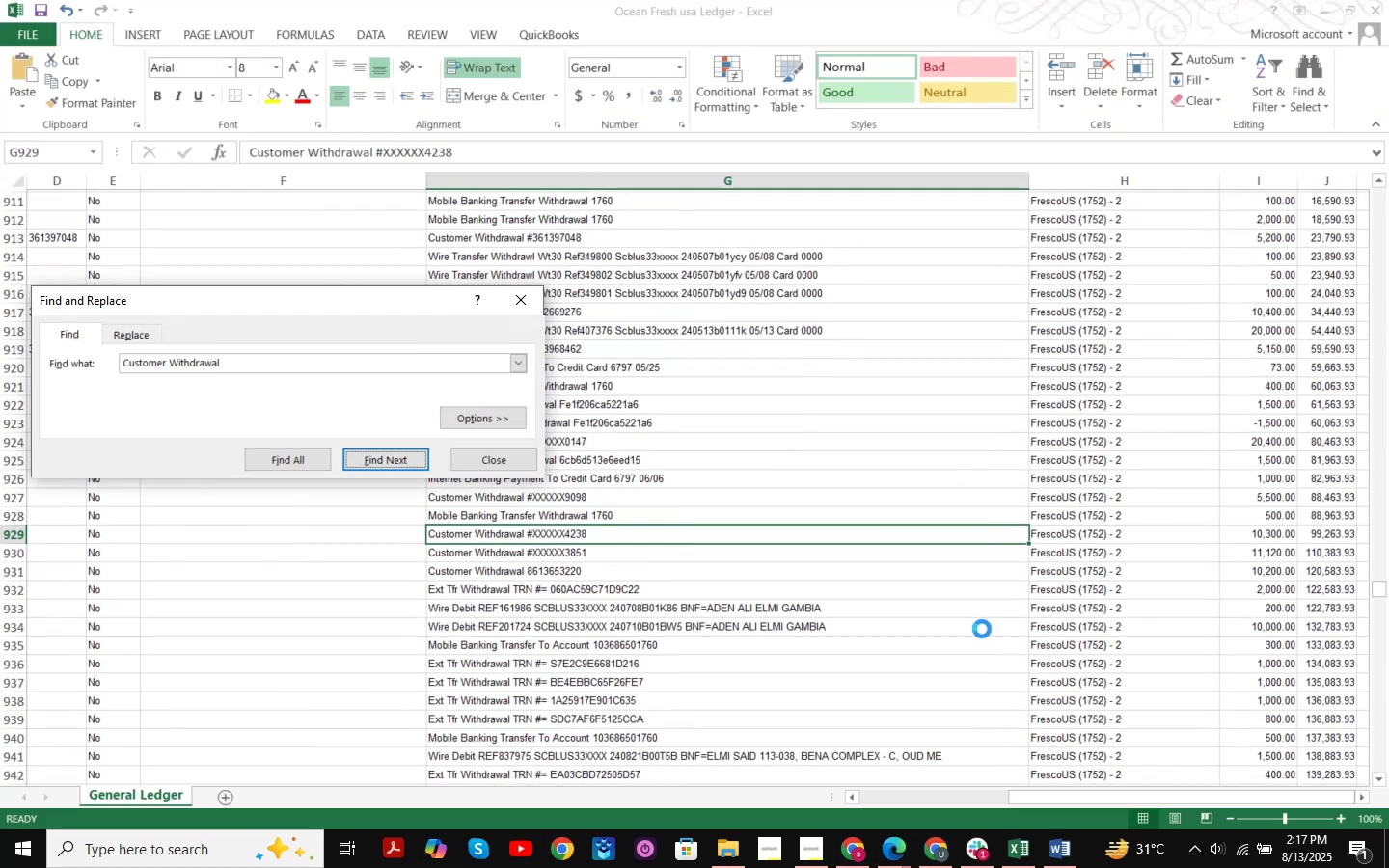 
key(NumpadEnter)
 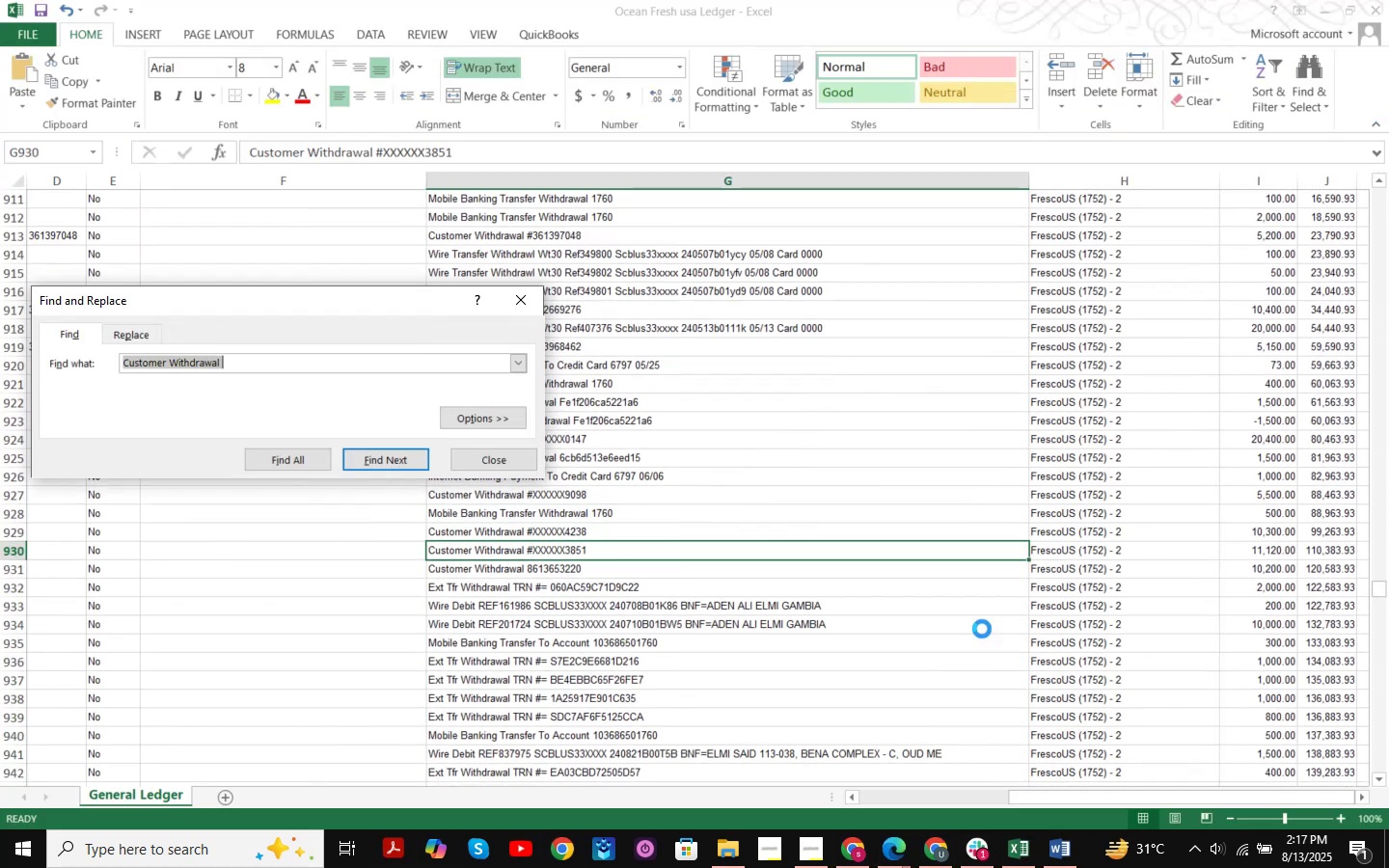 
key(NumpadEnter)
 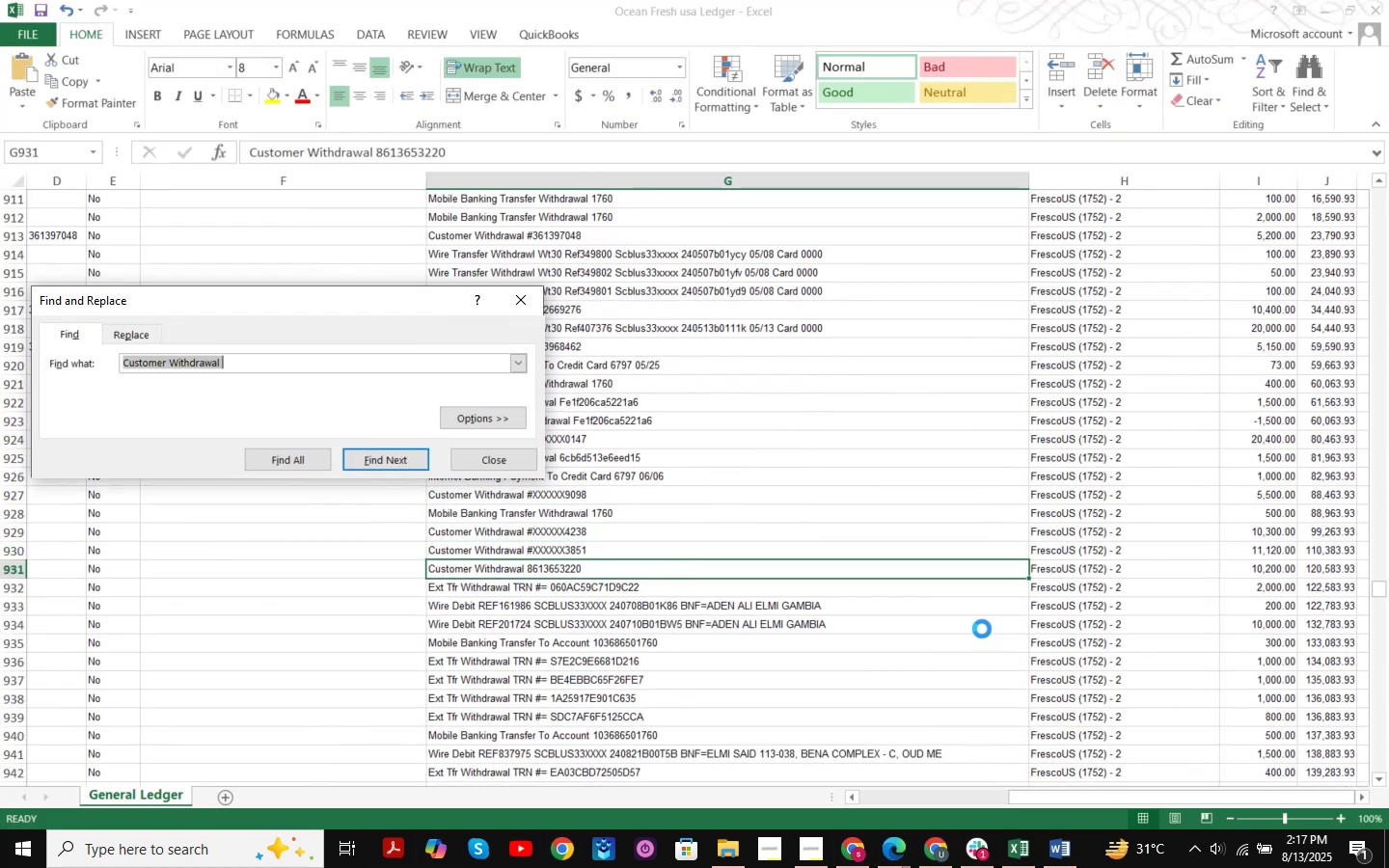 
key(NumpadEnter)
 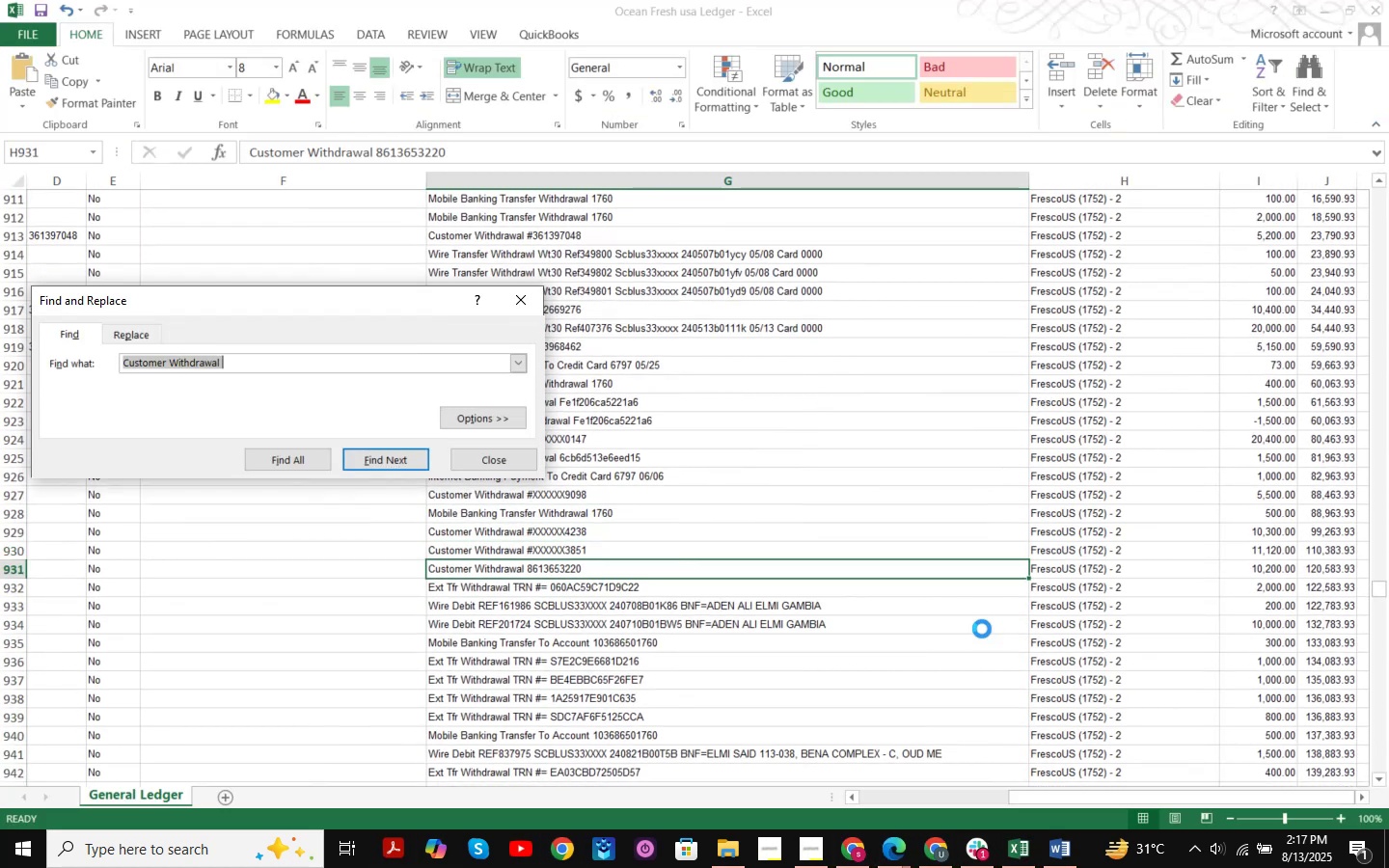 
key(NumpadEnter)
 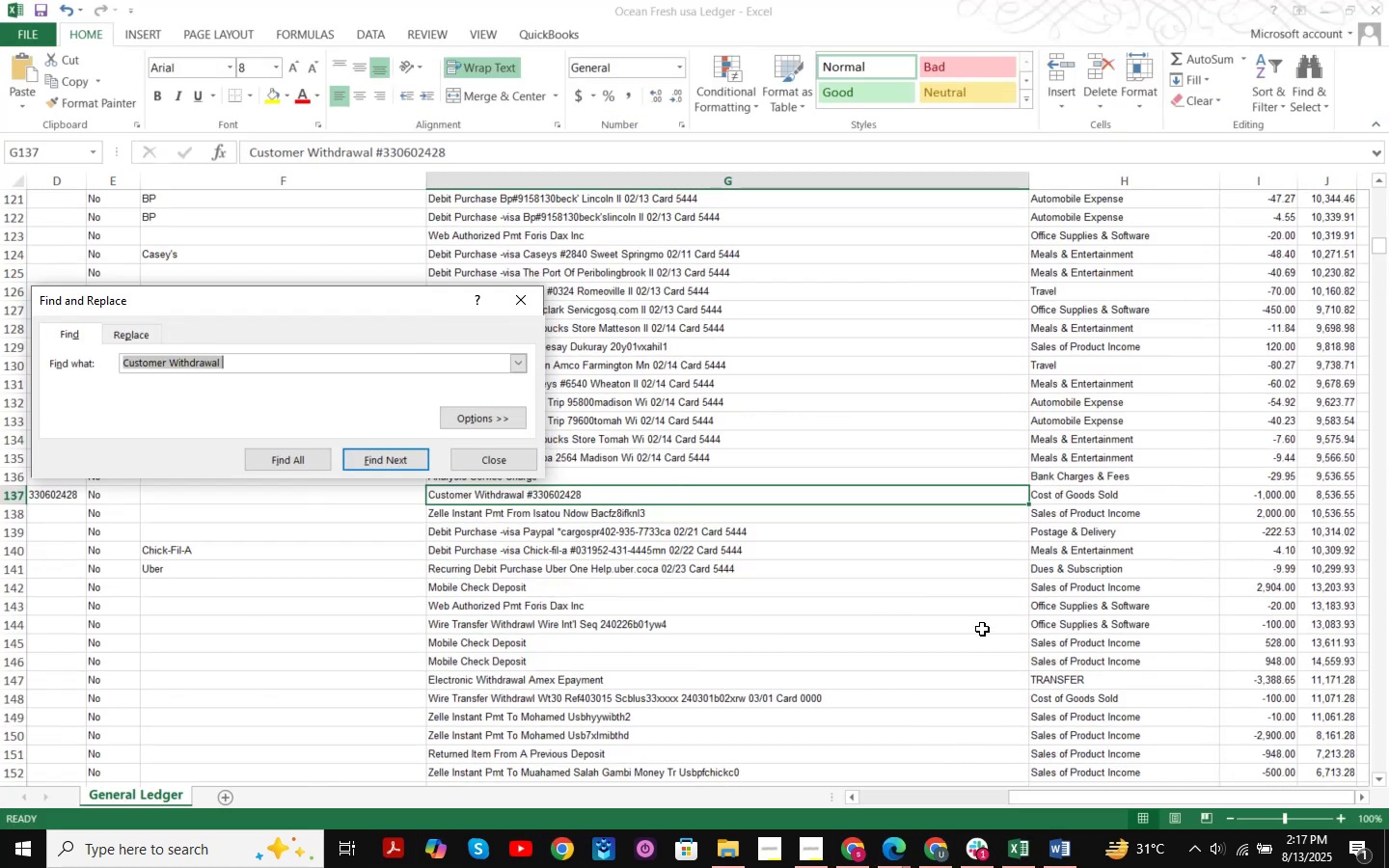 
key(NumpadEnter)
 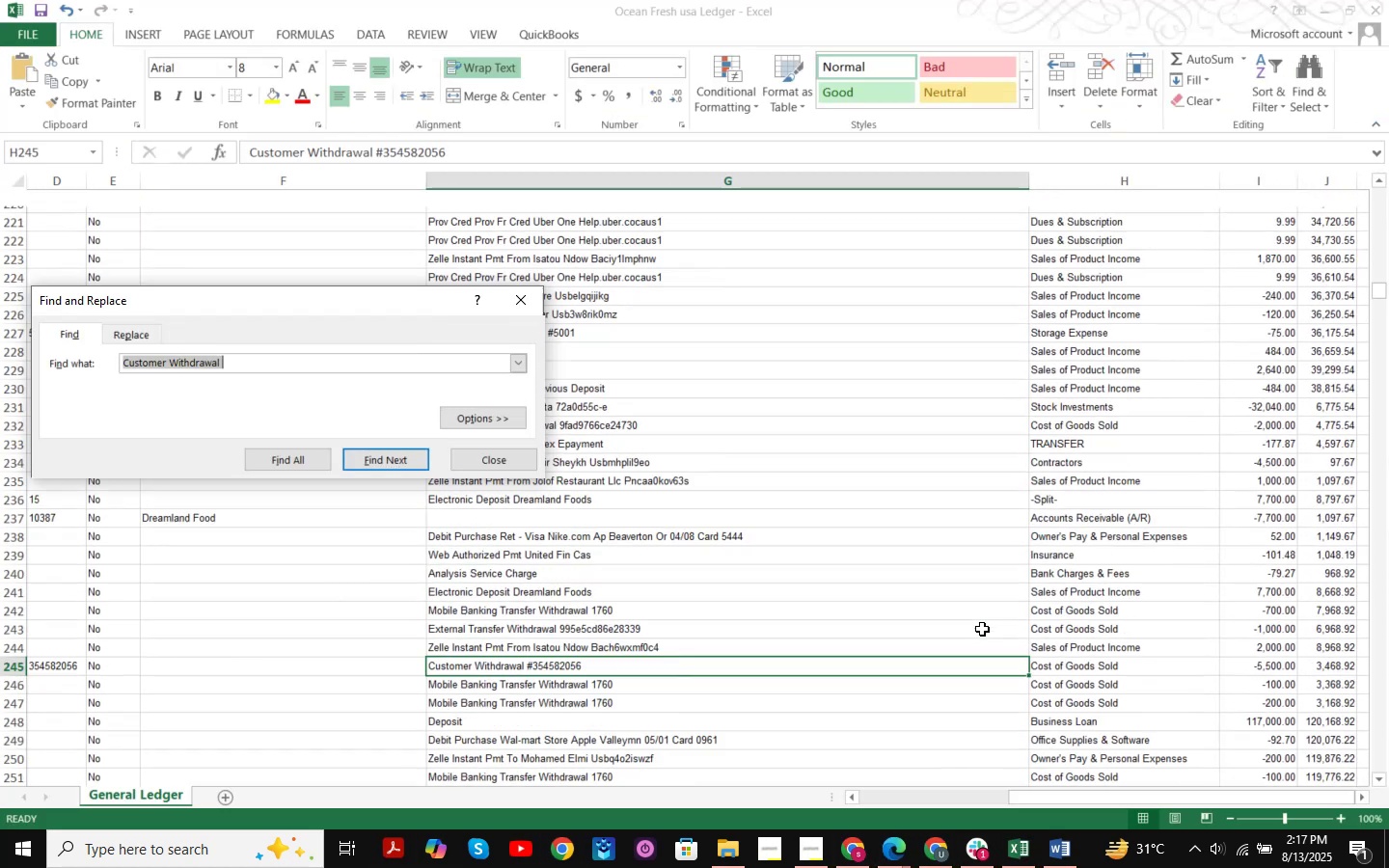 
key(NumpadEnter)
 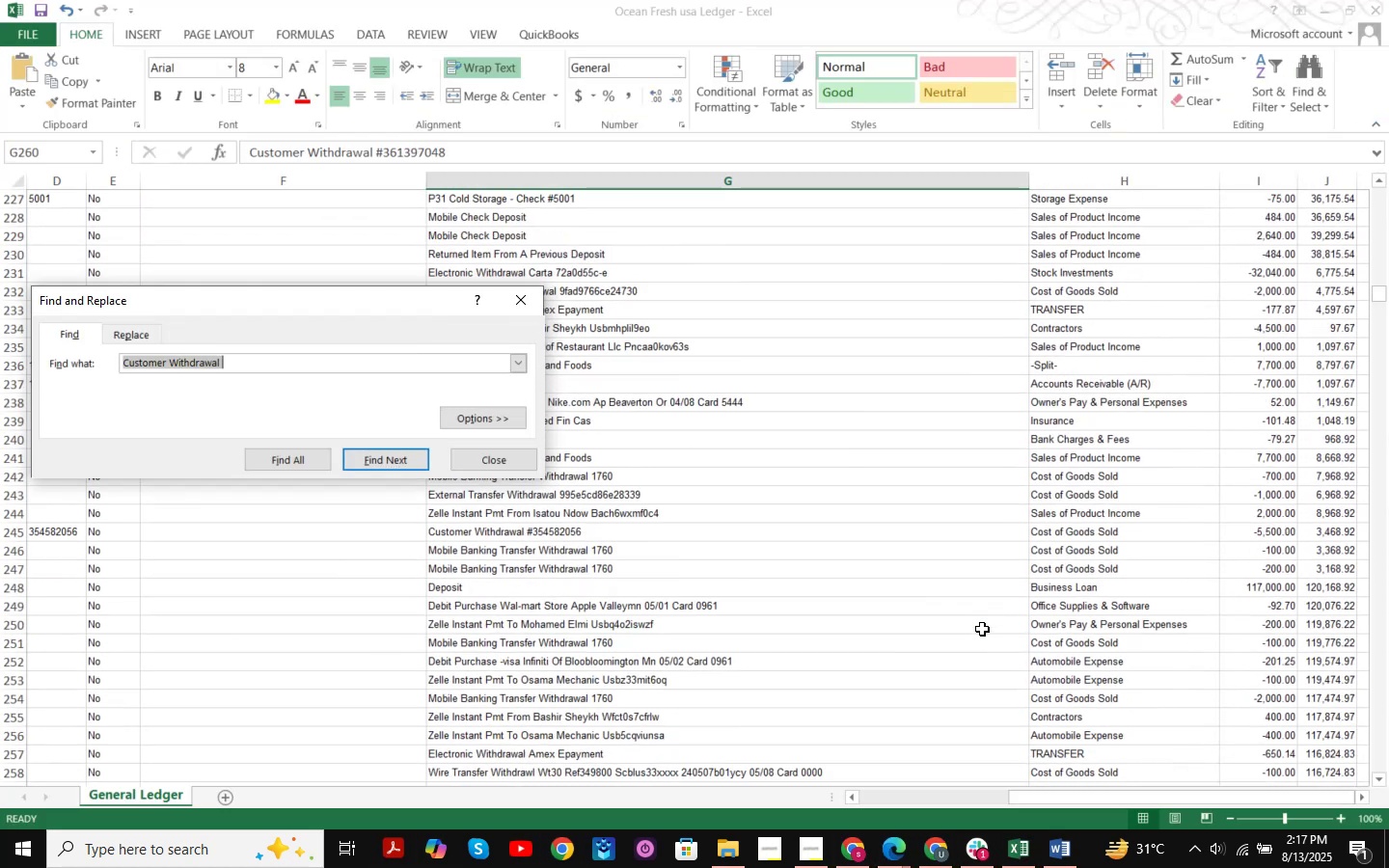 
key(NumpadEnter)
 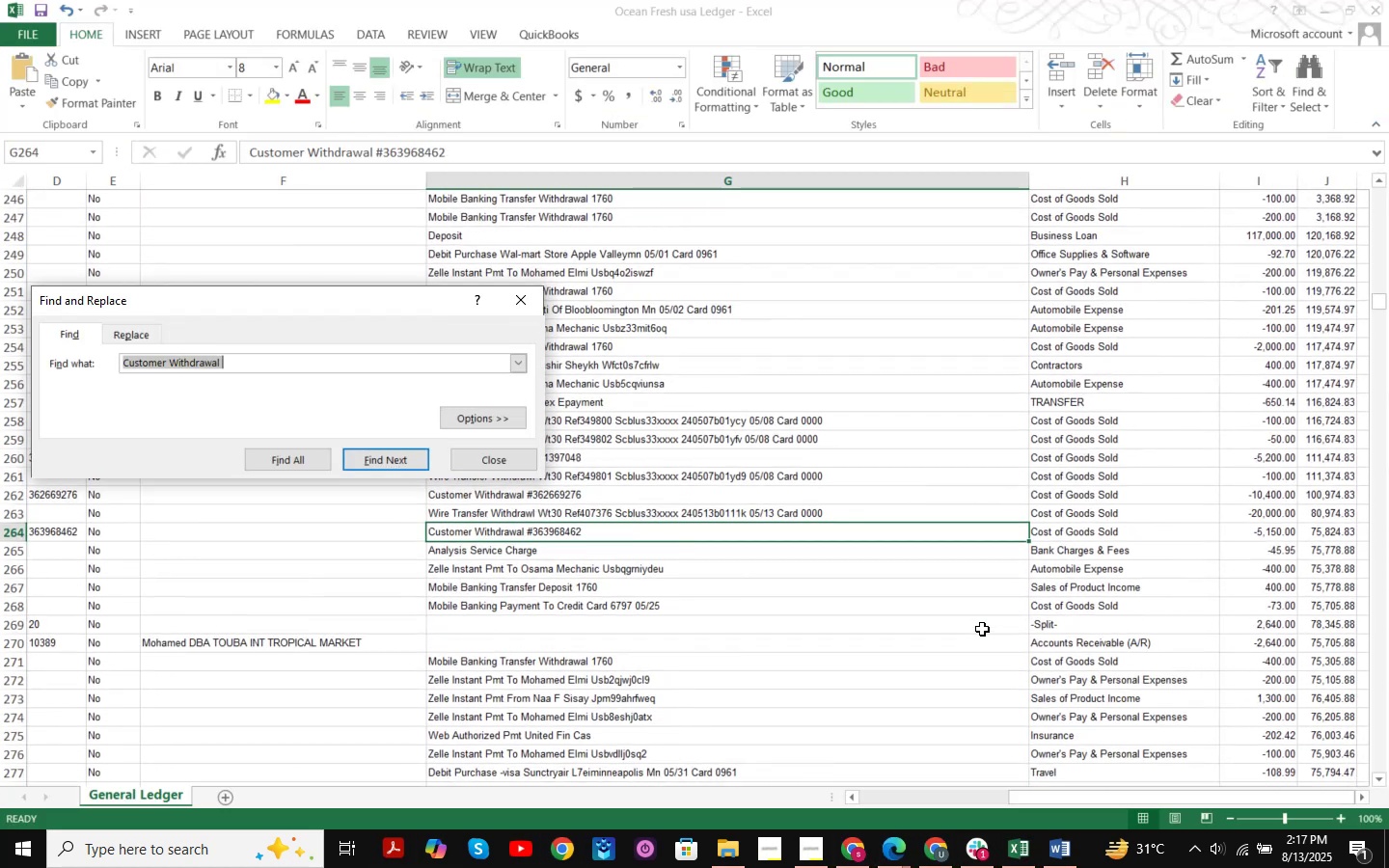 
key(NumpadEnter)
 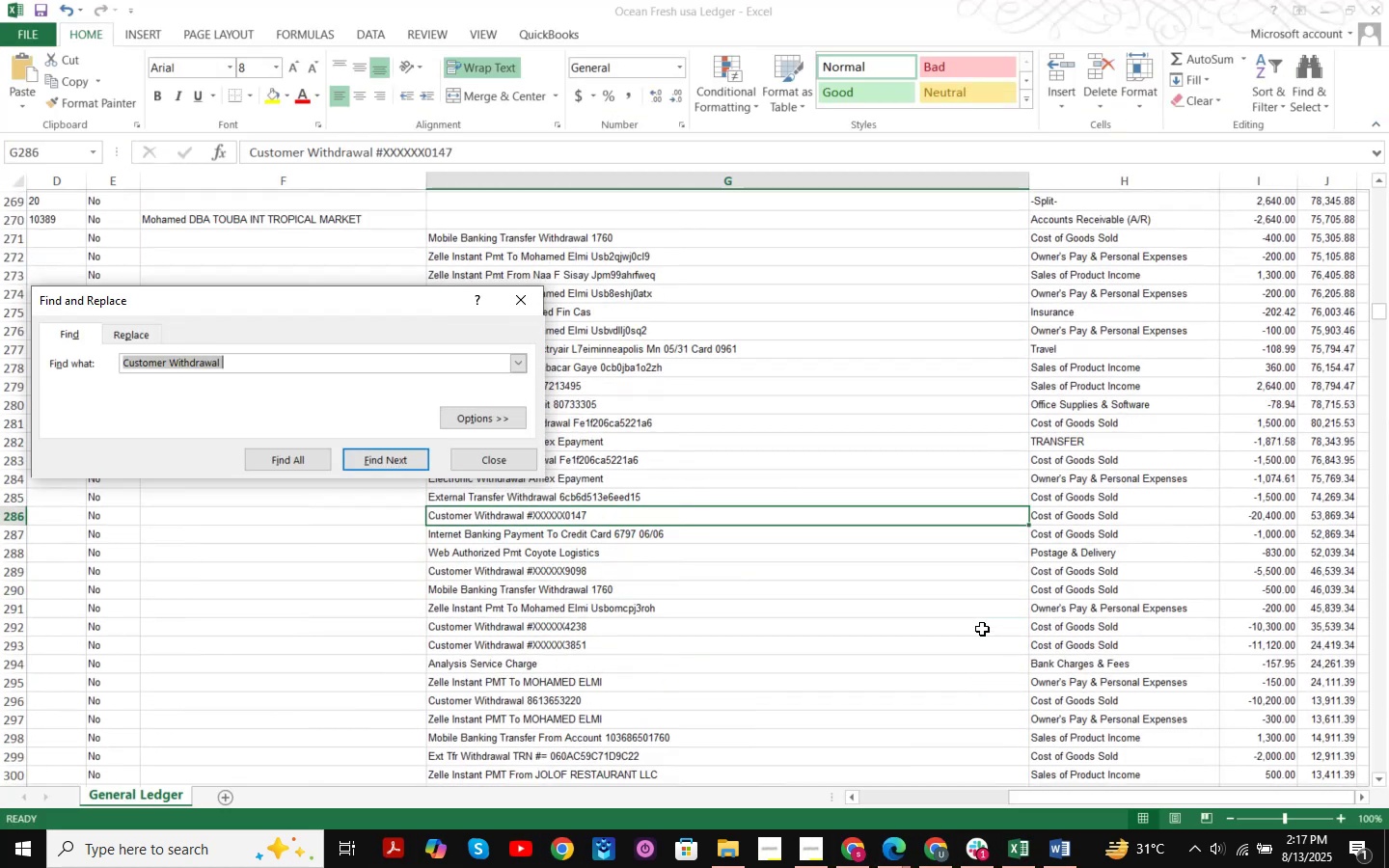 
key(NumpadEnter)
 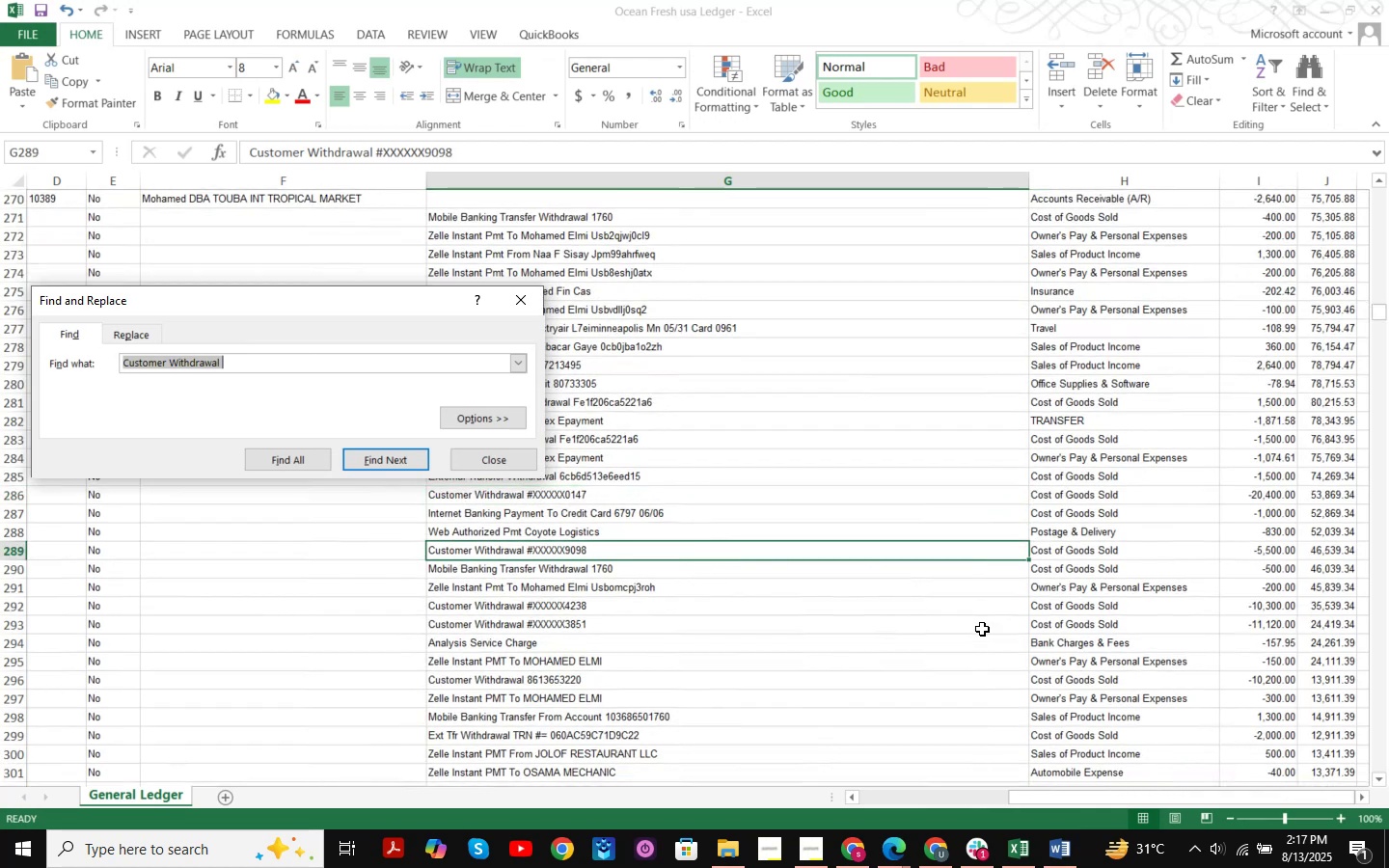 
key(NumpadEnter)
 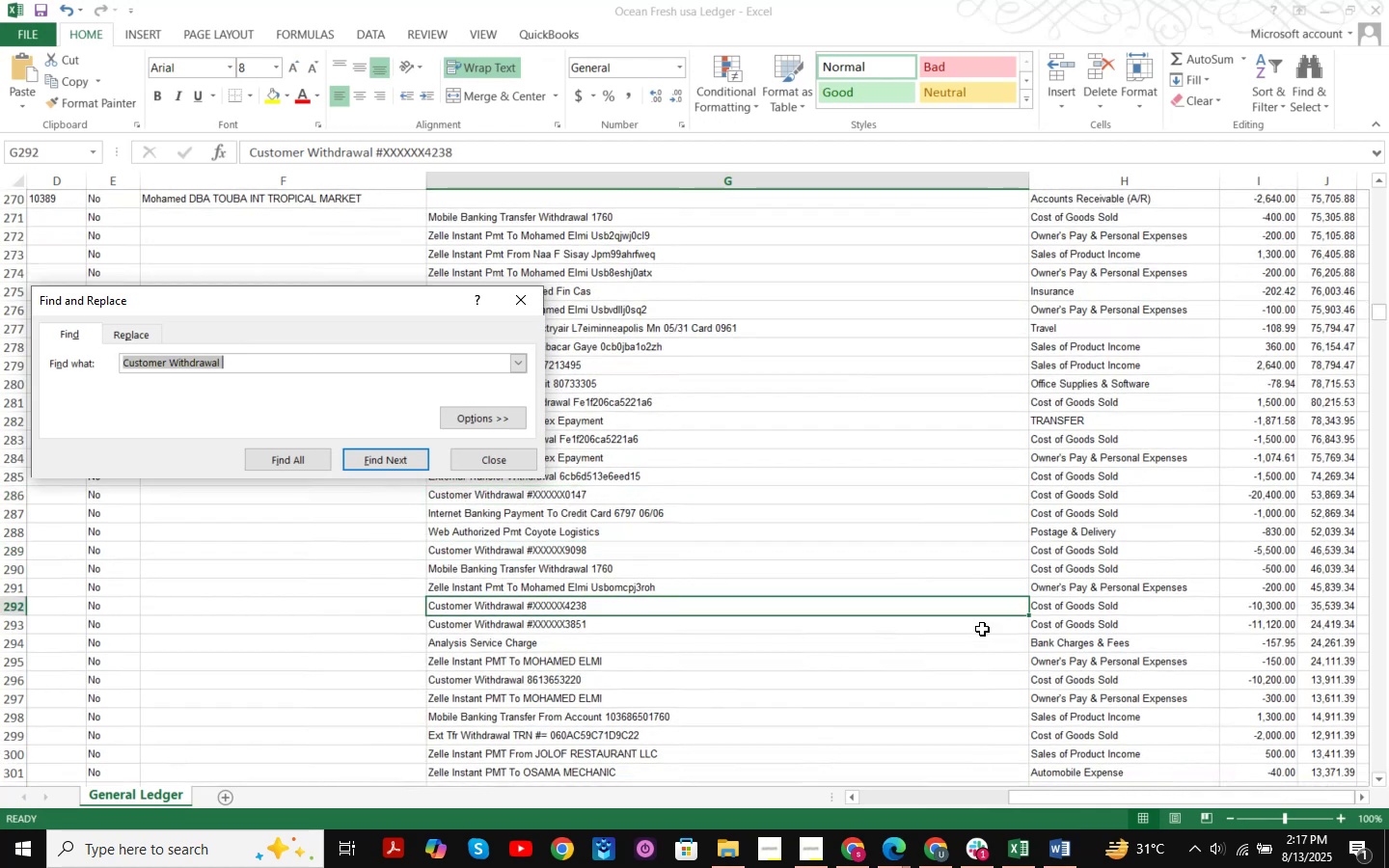 
key(NumpadEnter)
 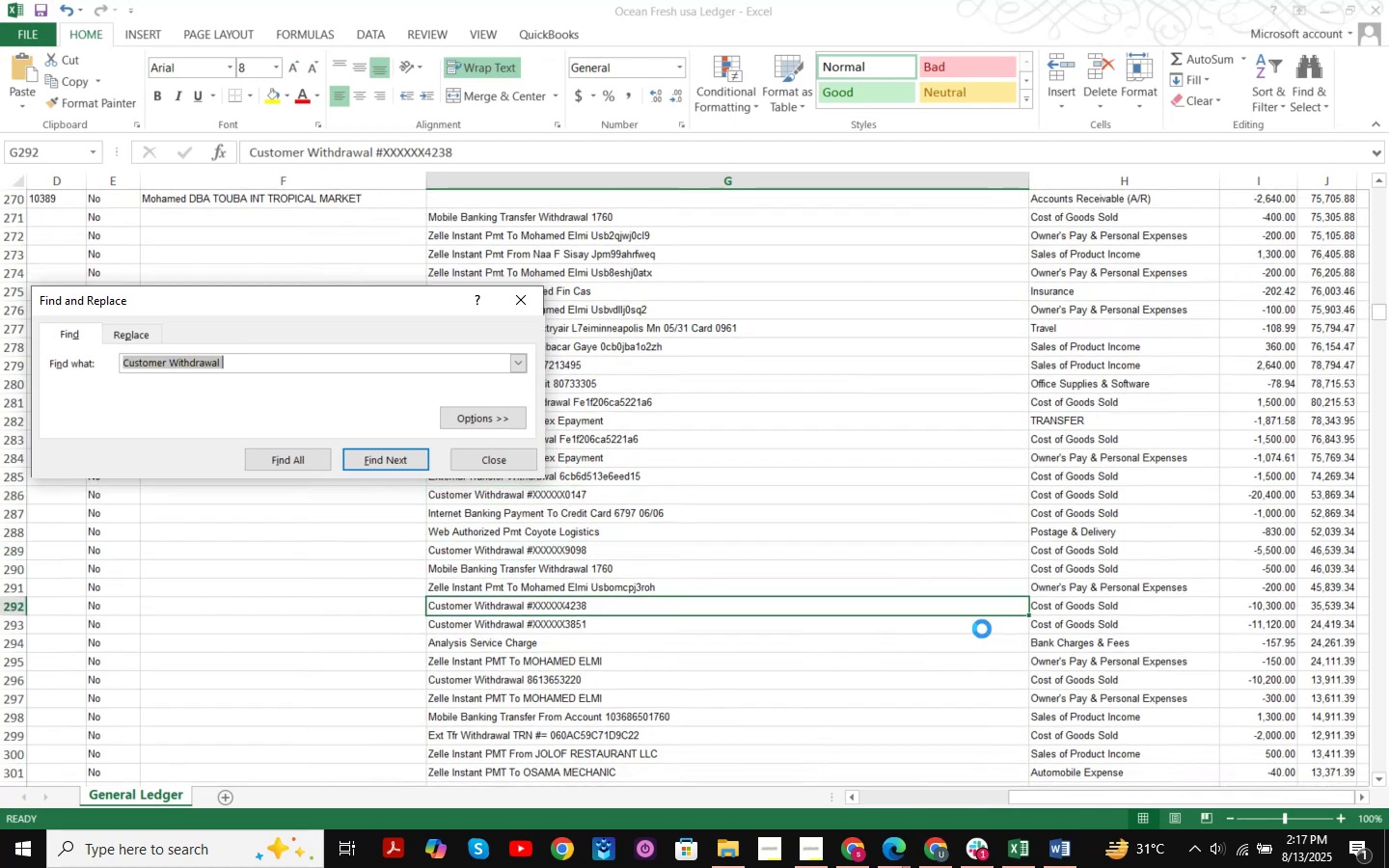 
key(NumpadEnter)
 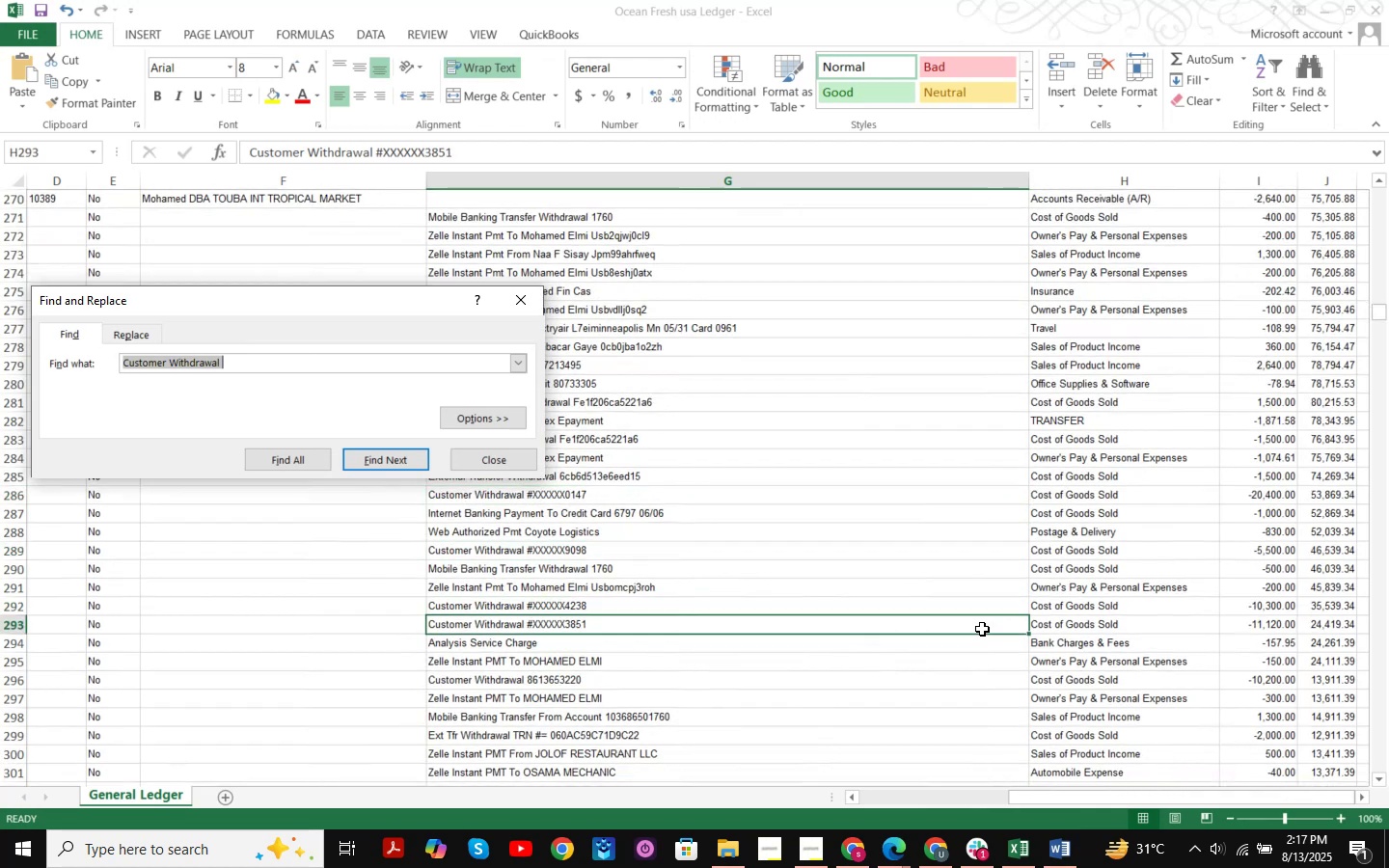 
key(NumpadEnter)
 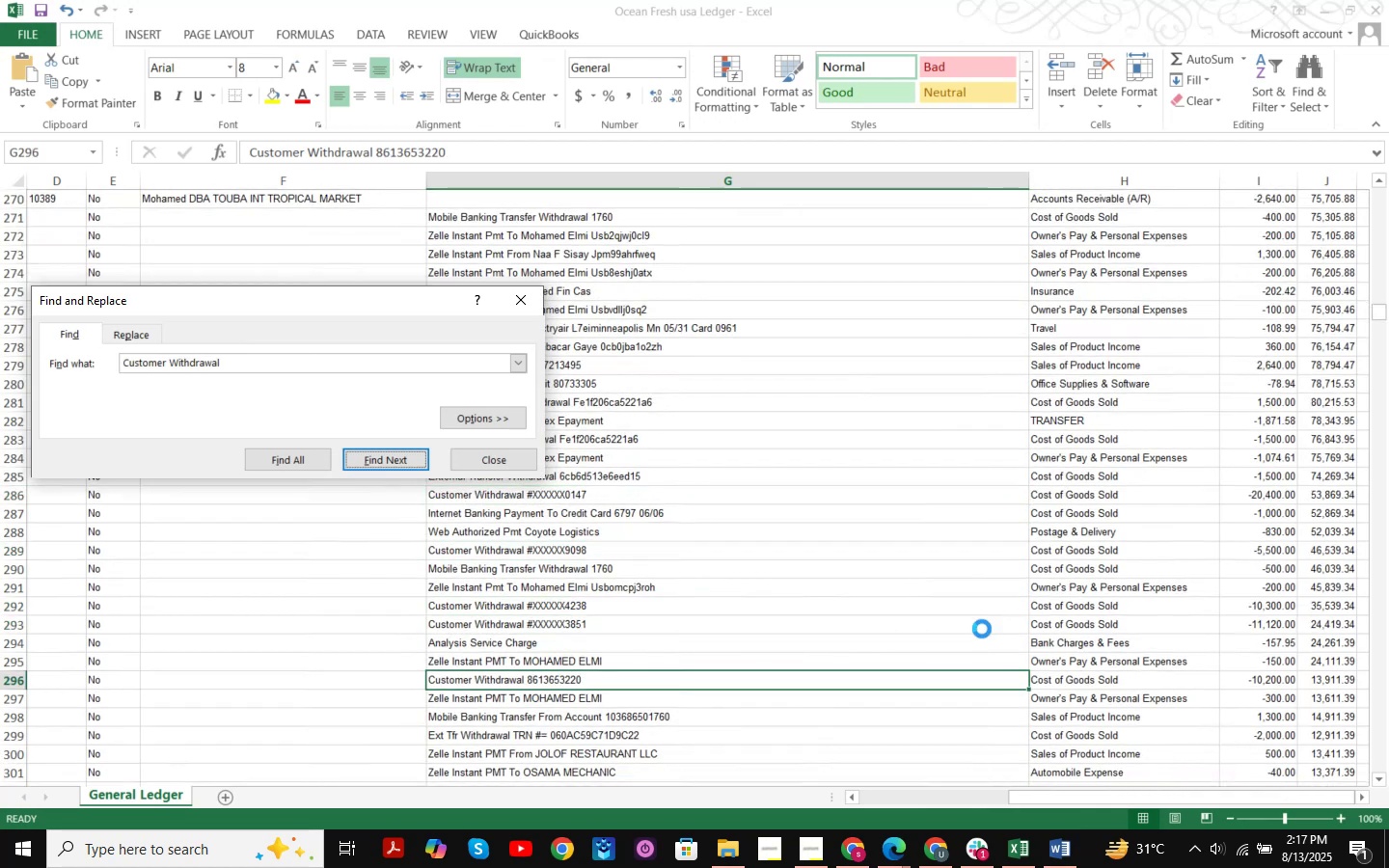 
key(NumpadEnter)
 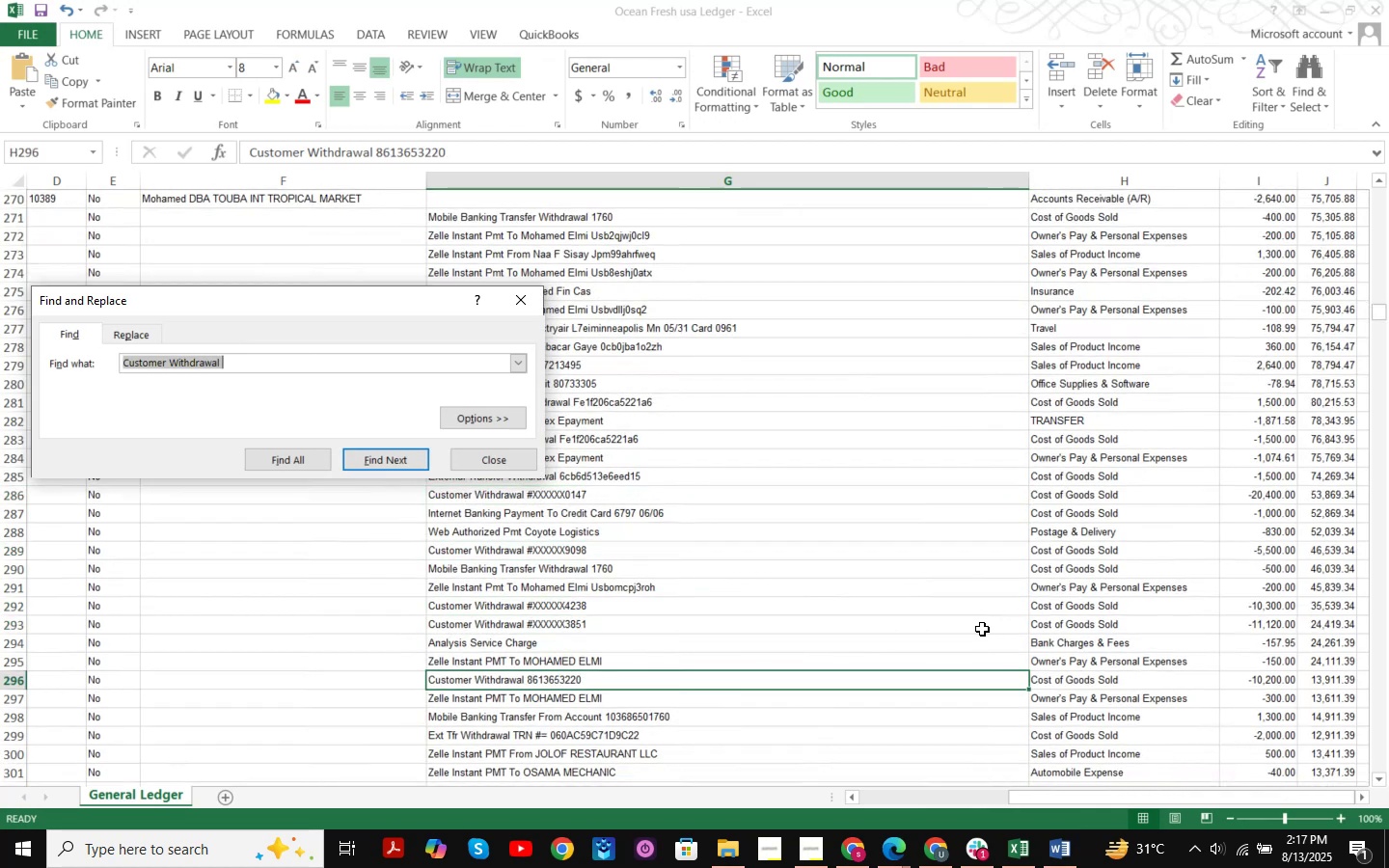 
key(NumpadEnter)
 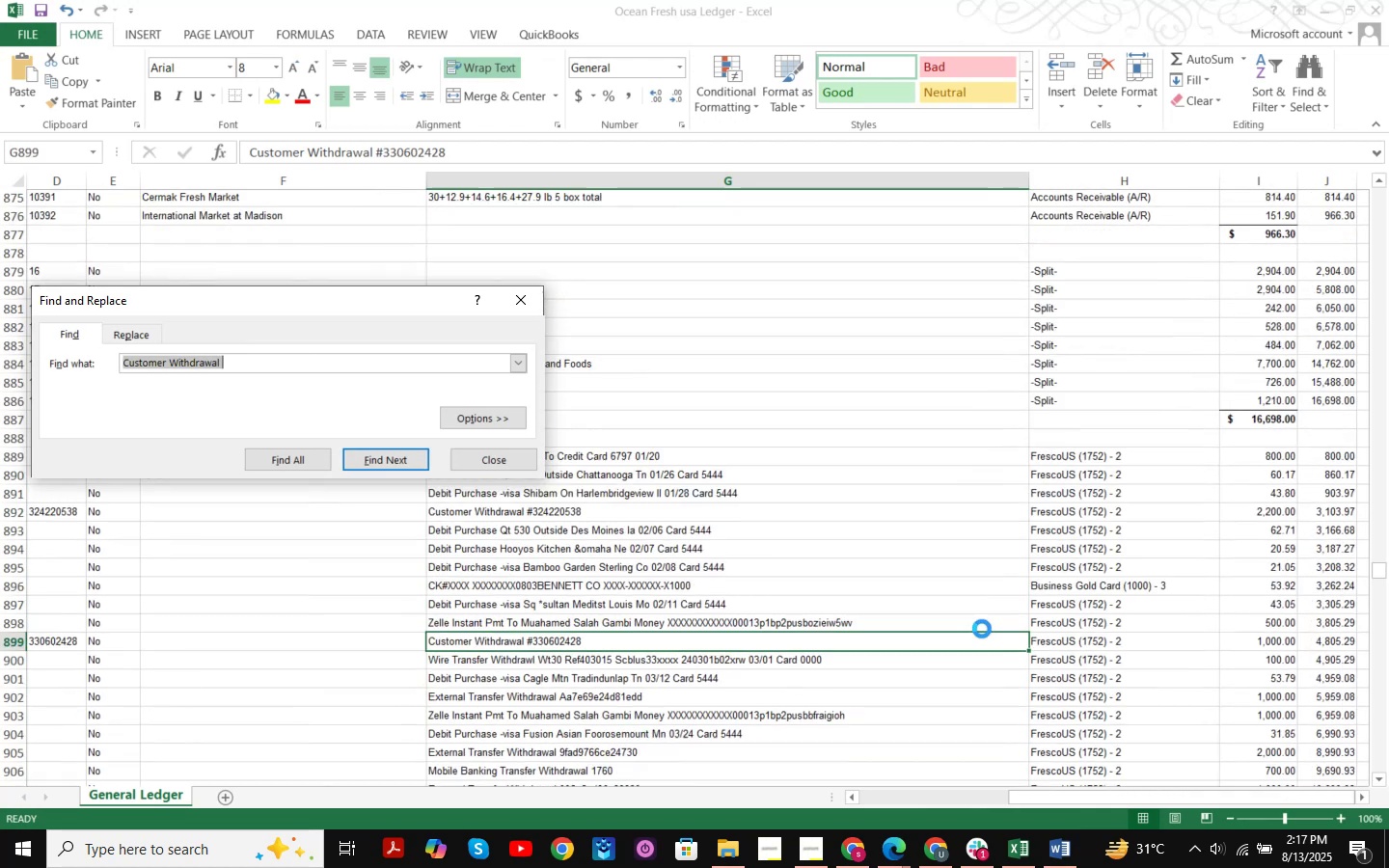 
key(NumpadEnter)
 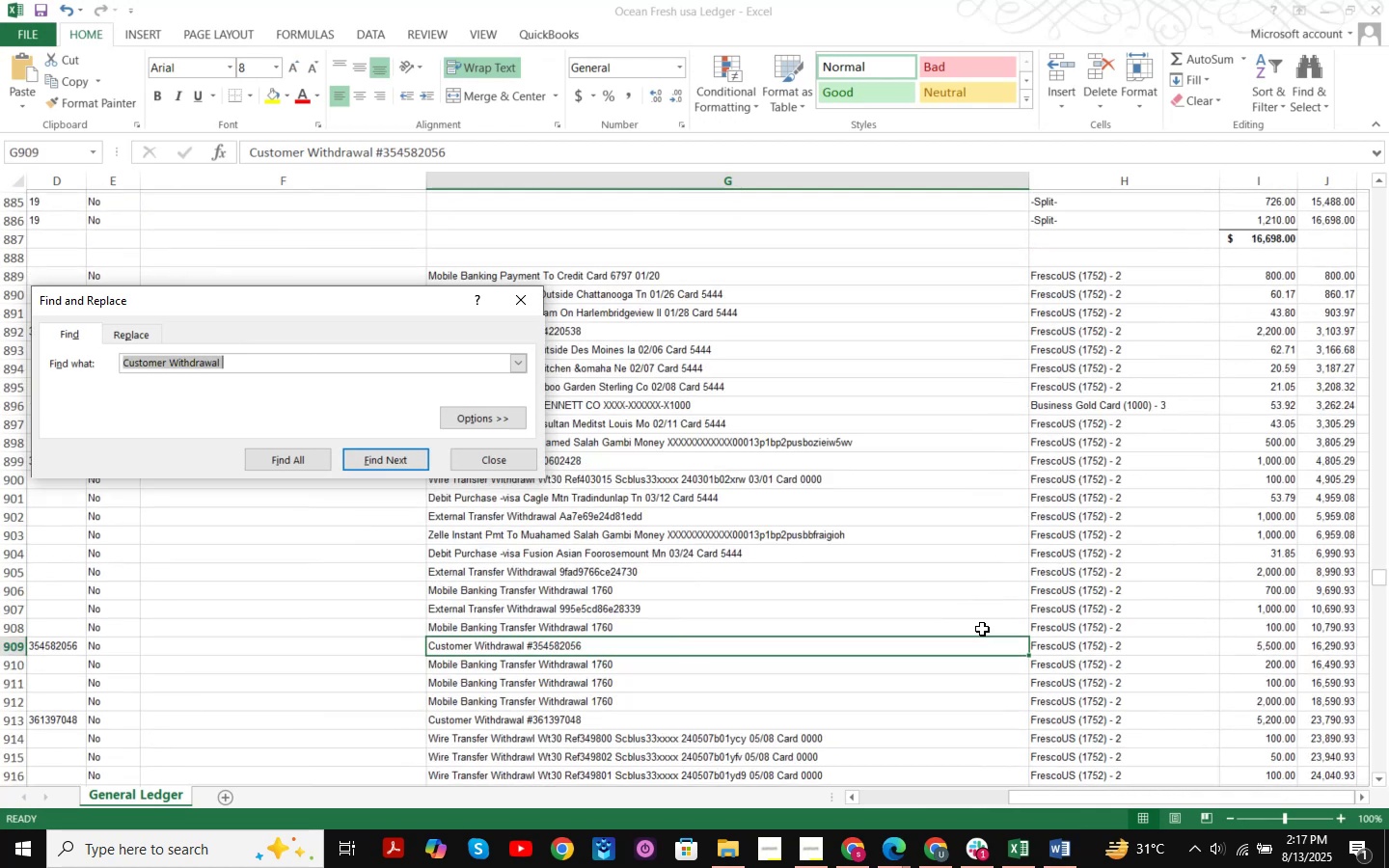 
key(NumpadEnter)
 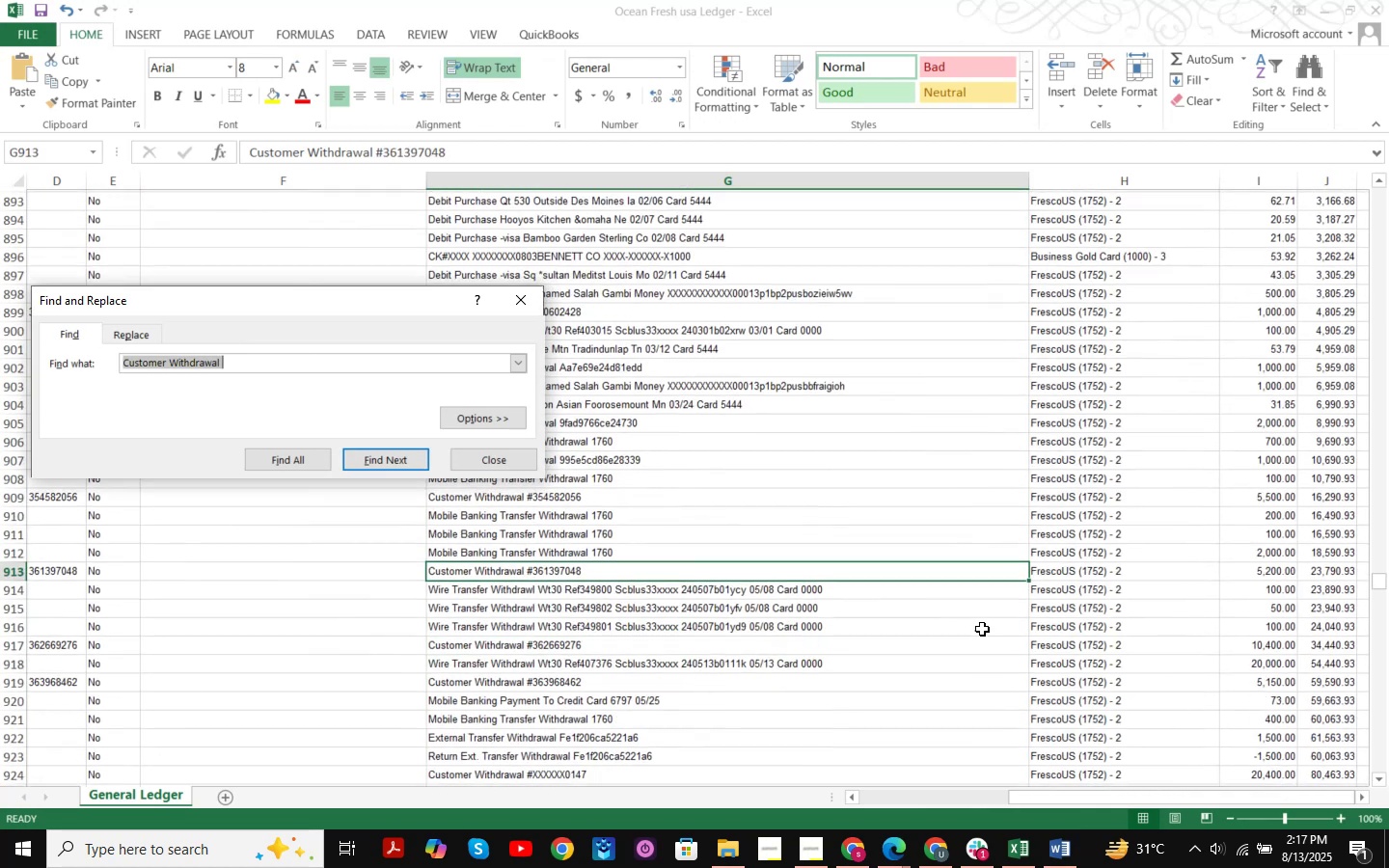 
key(NumpadEnter)
 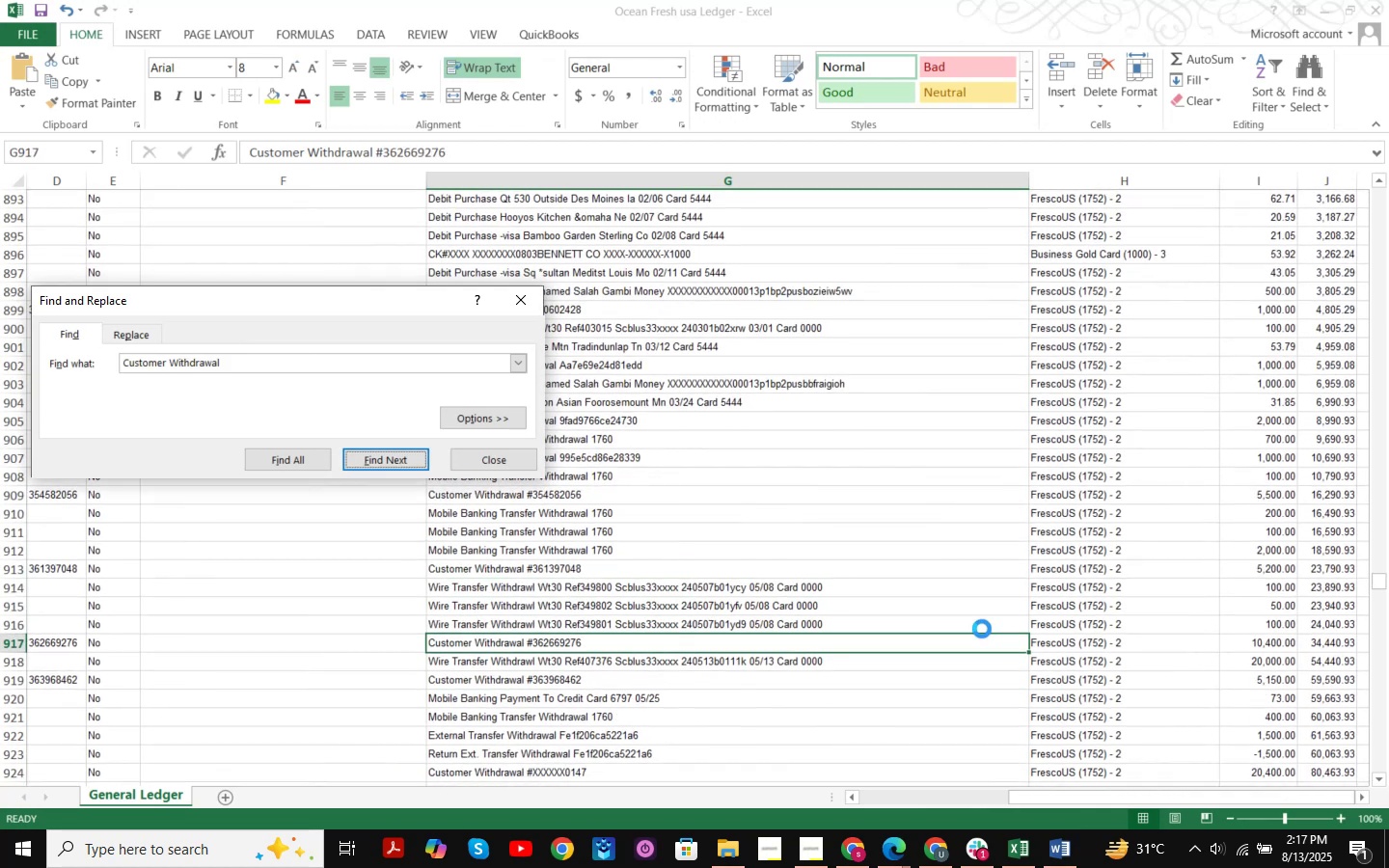 
key(NumpadEnter)
 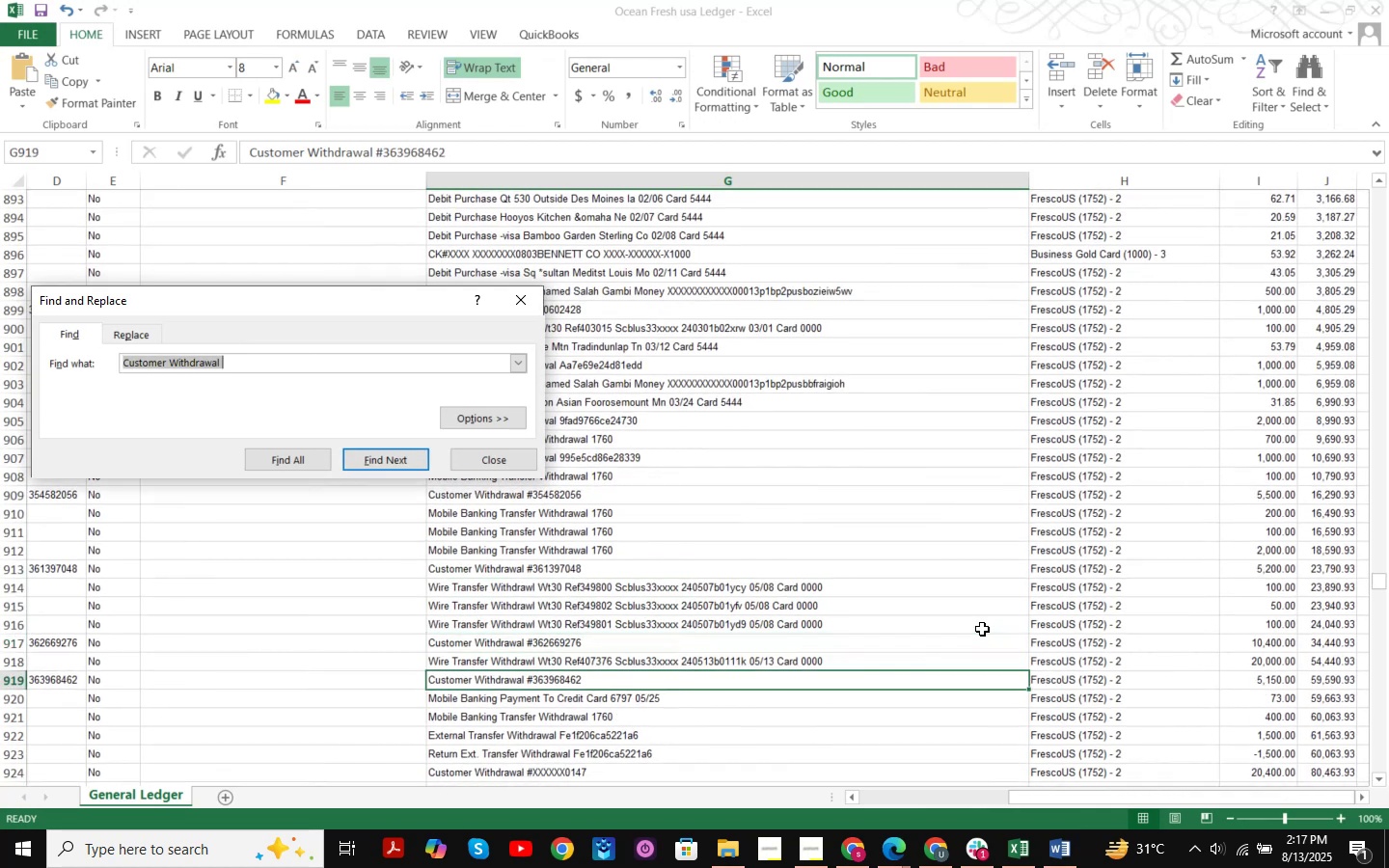 
key(NumpadEnter)
 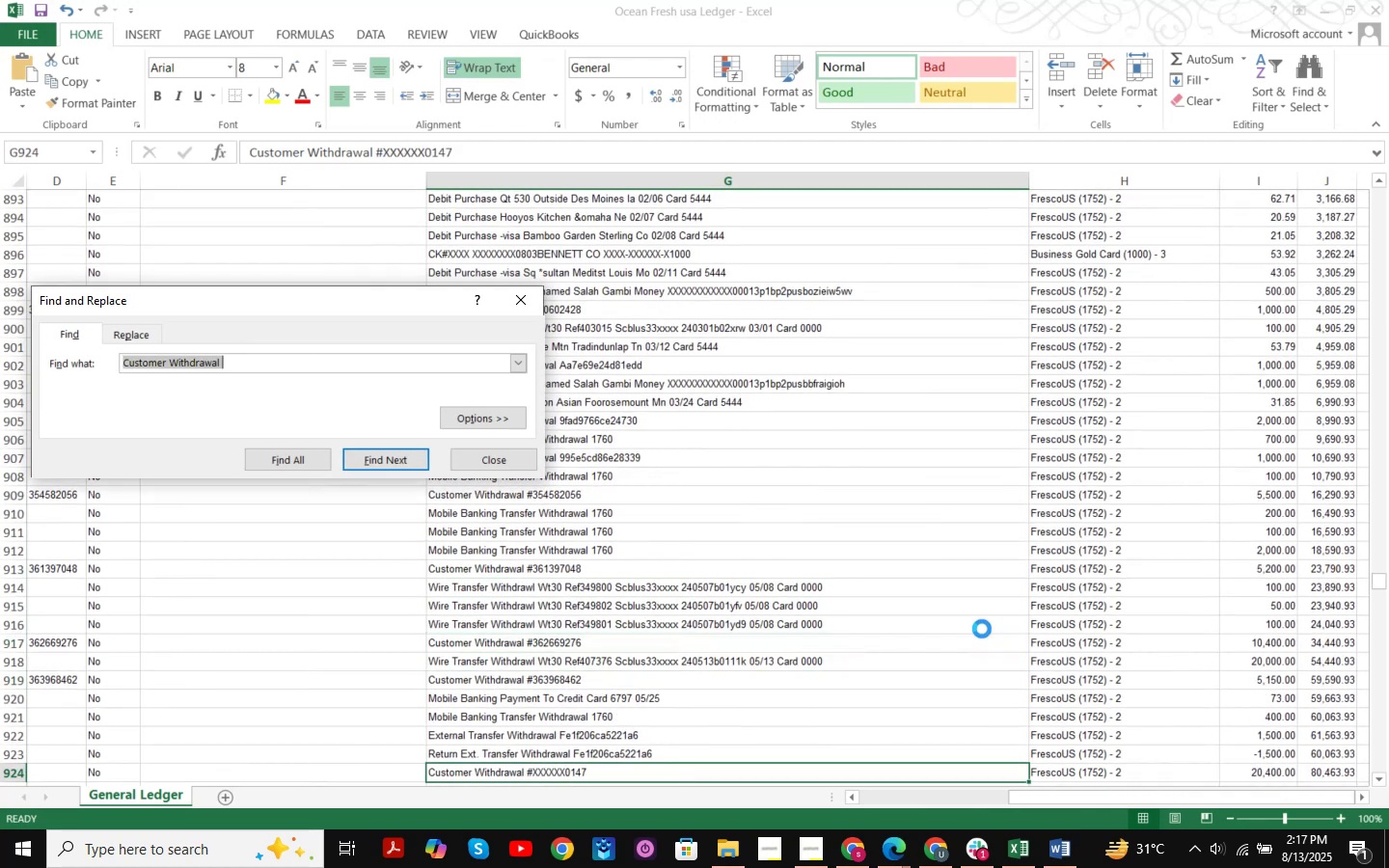 
key(NumpadEnter)
 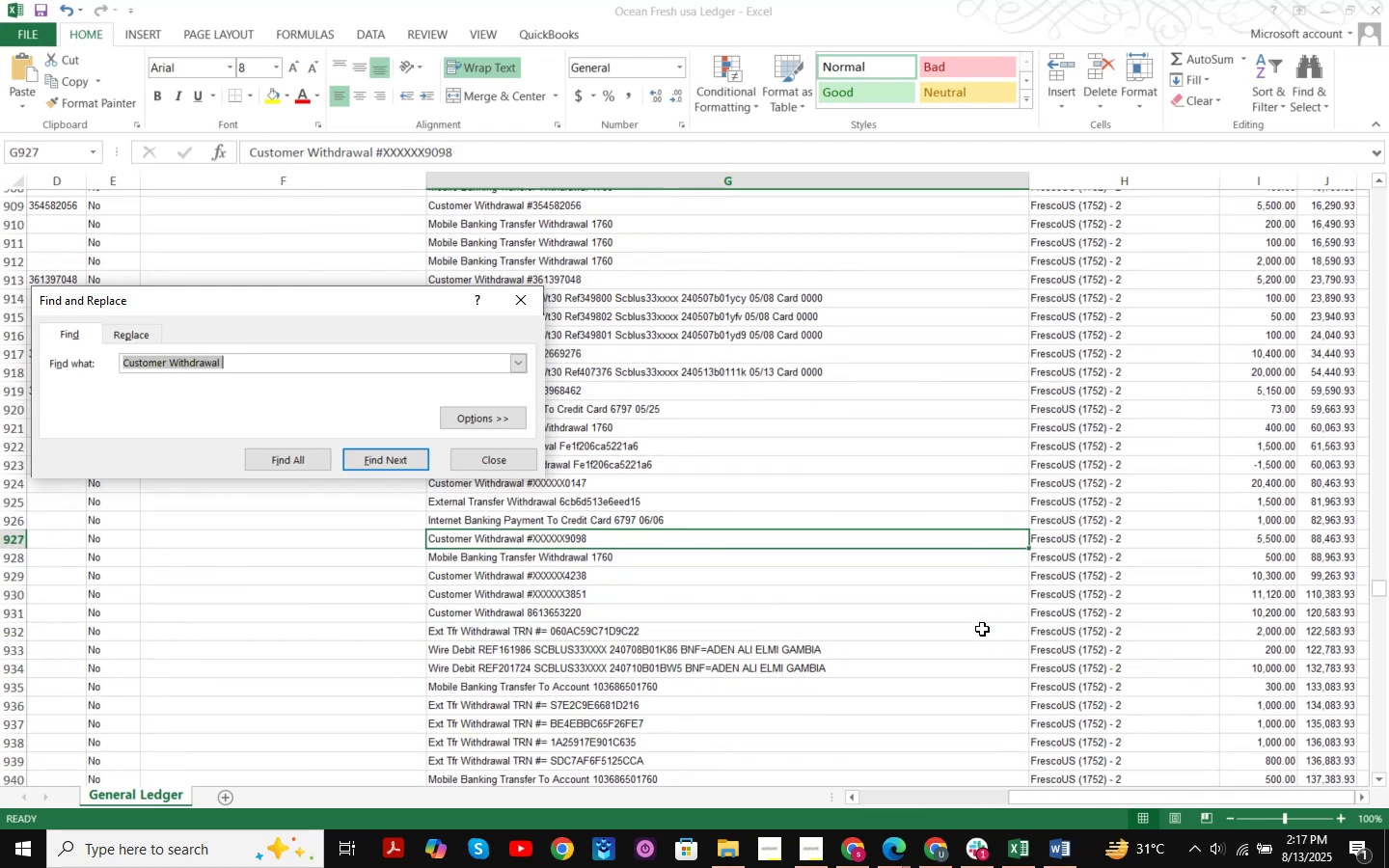 
key(NumpadEnter)
 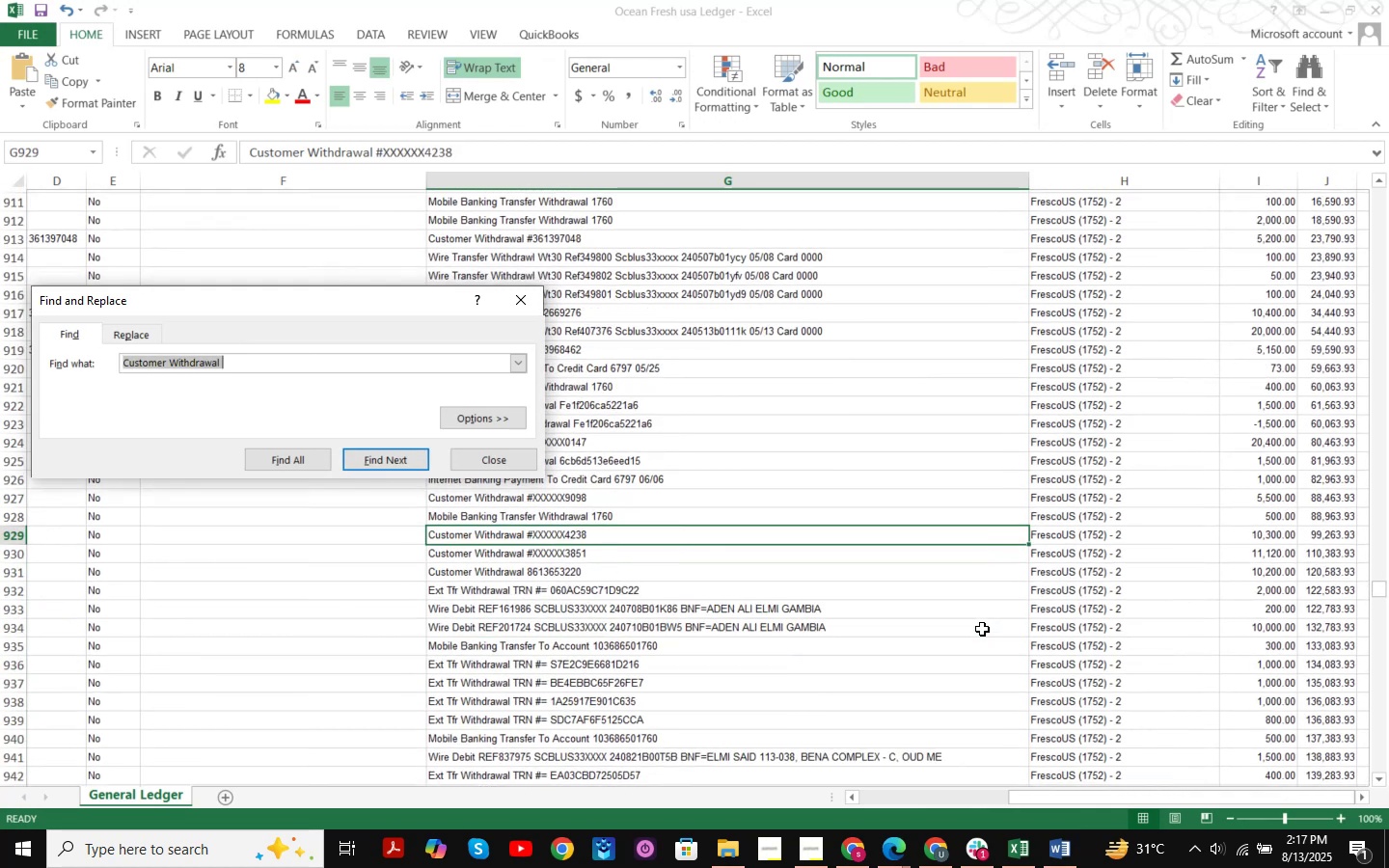 
key(NumpadEnter)
 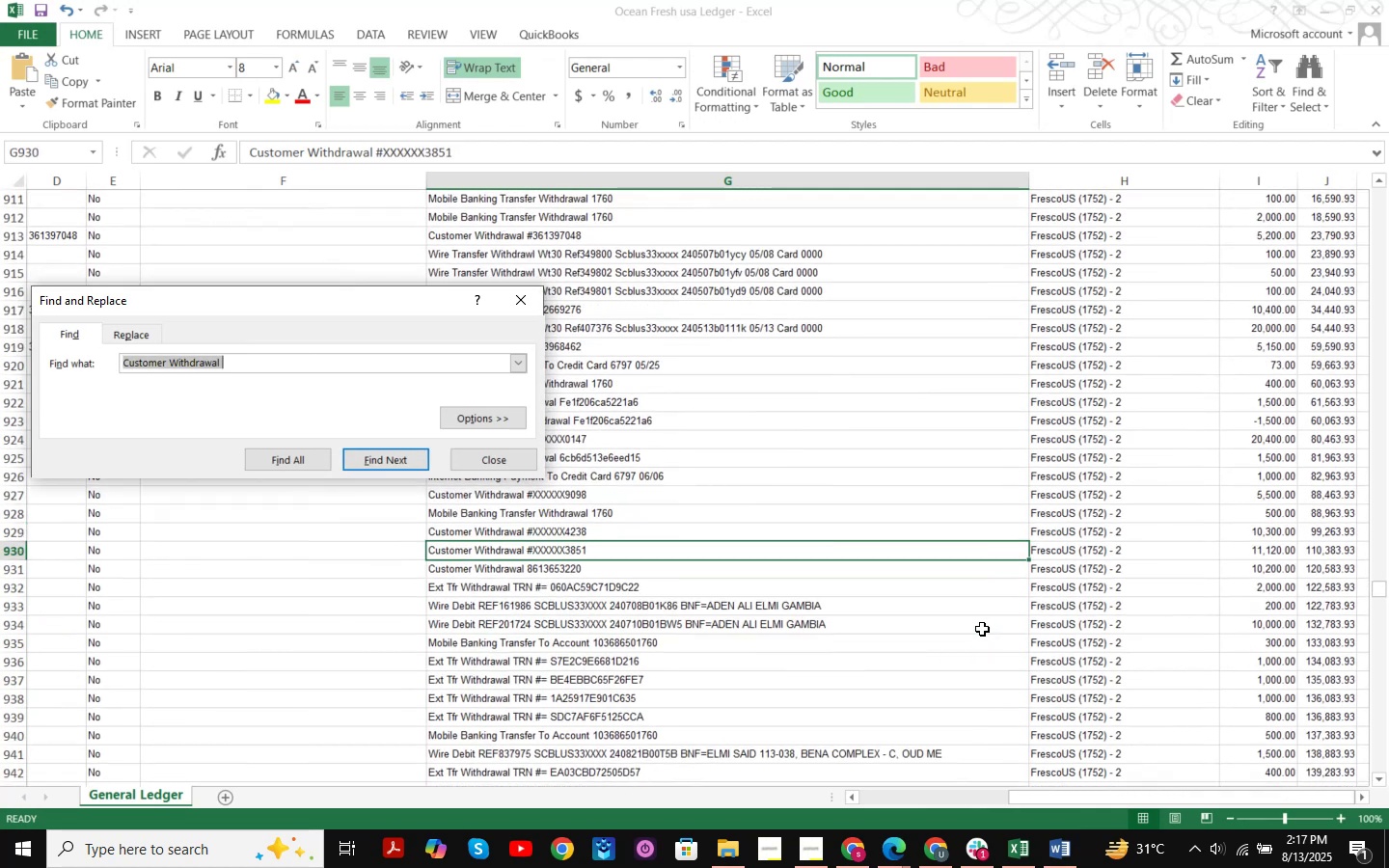 
key(NumpadEnter)
 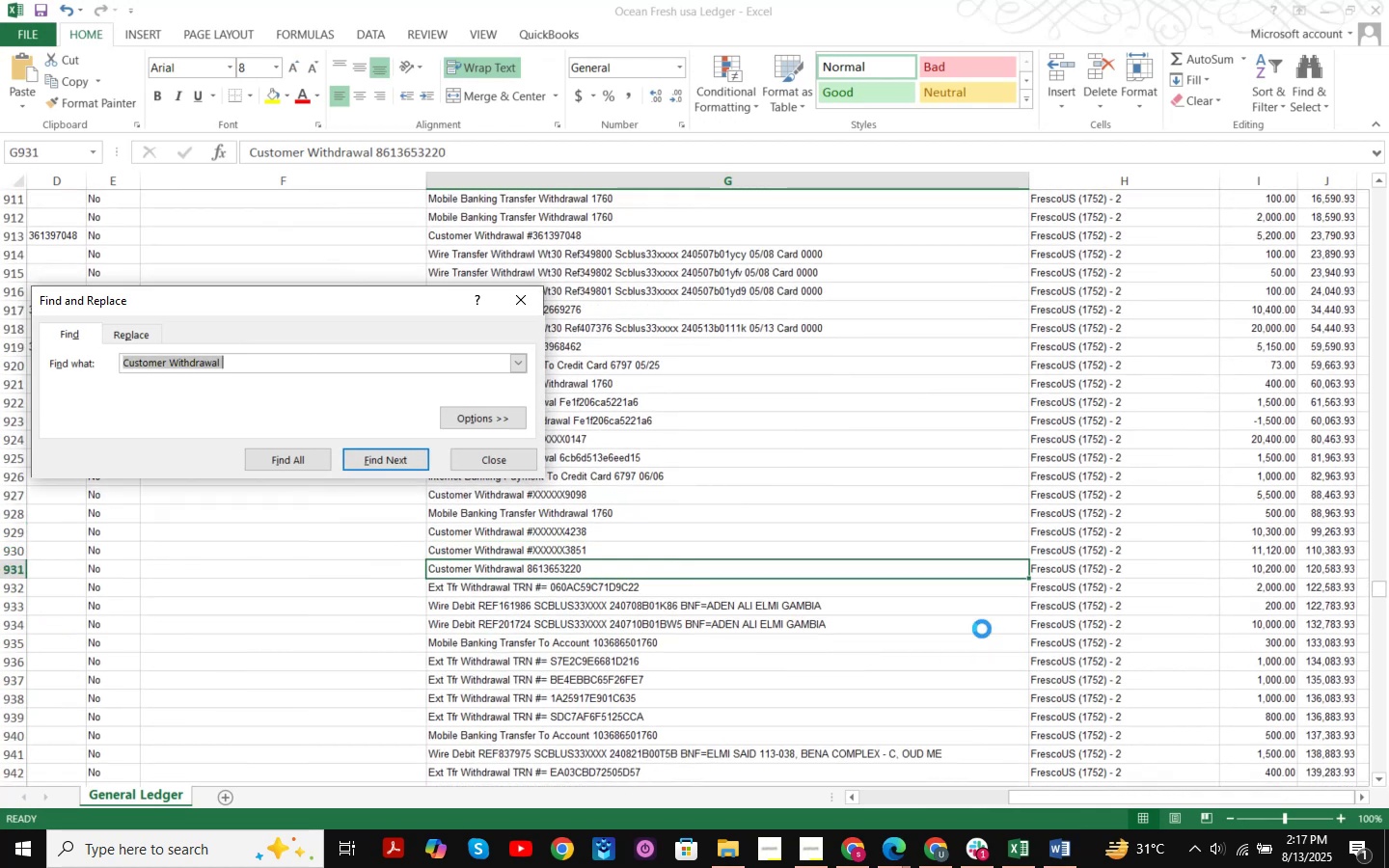 
key(NumpadEnter)
 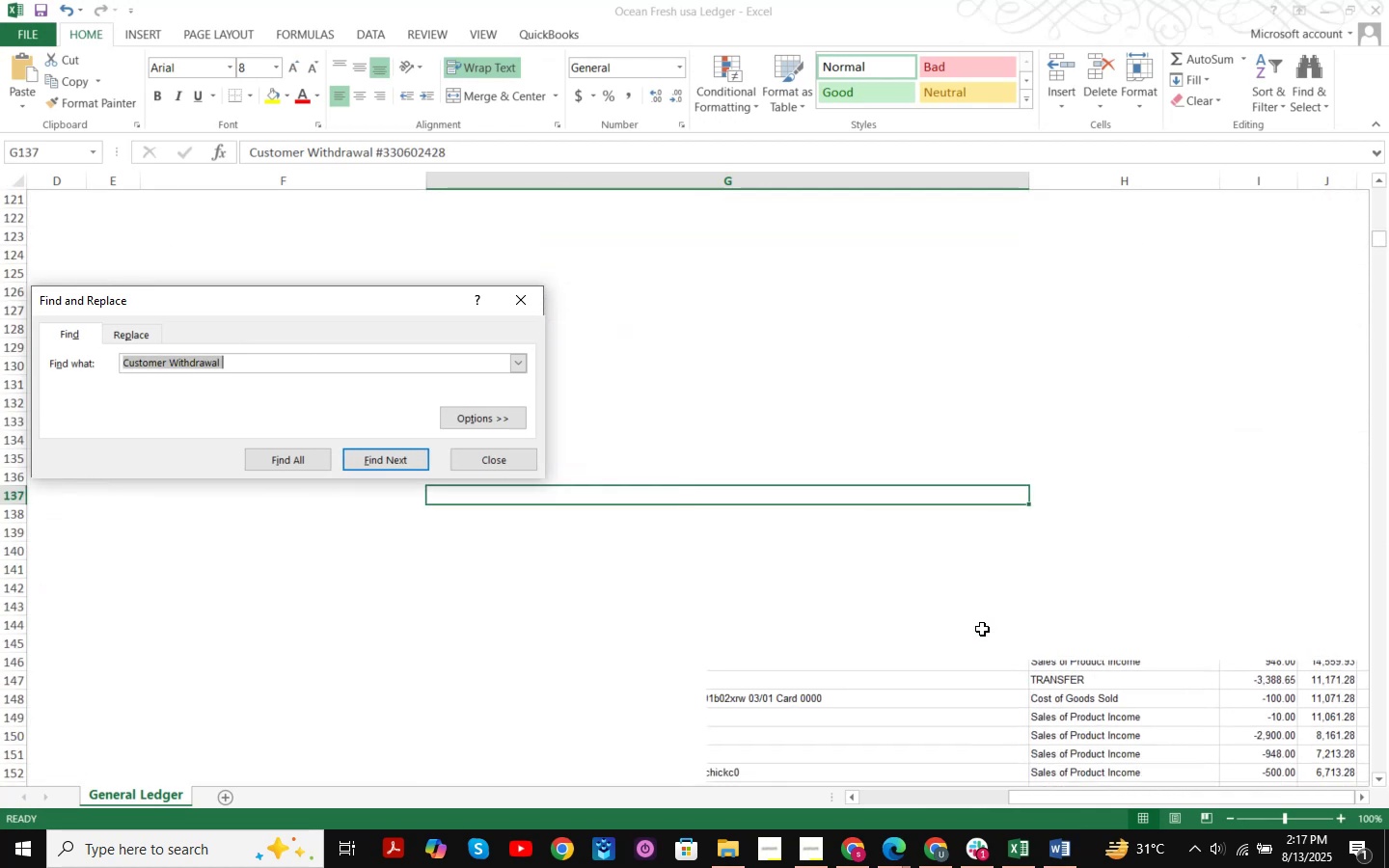 
key(NumpadEnter)
 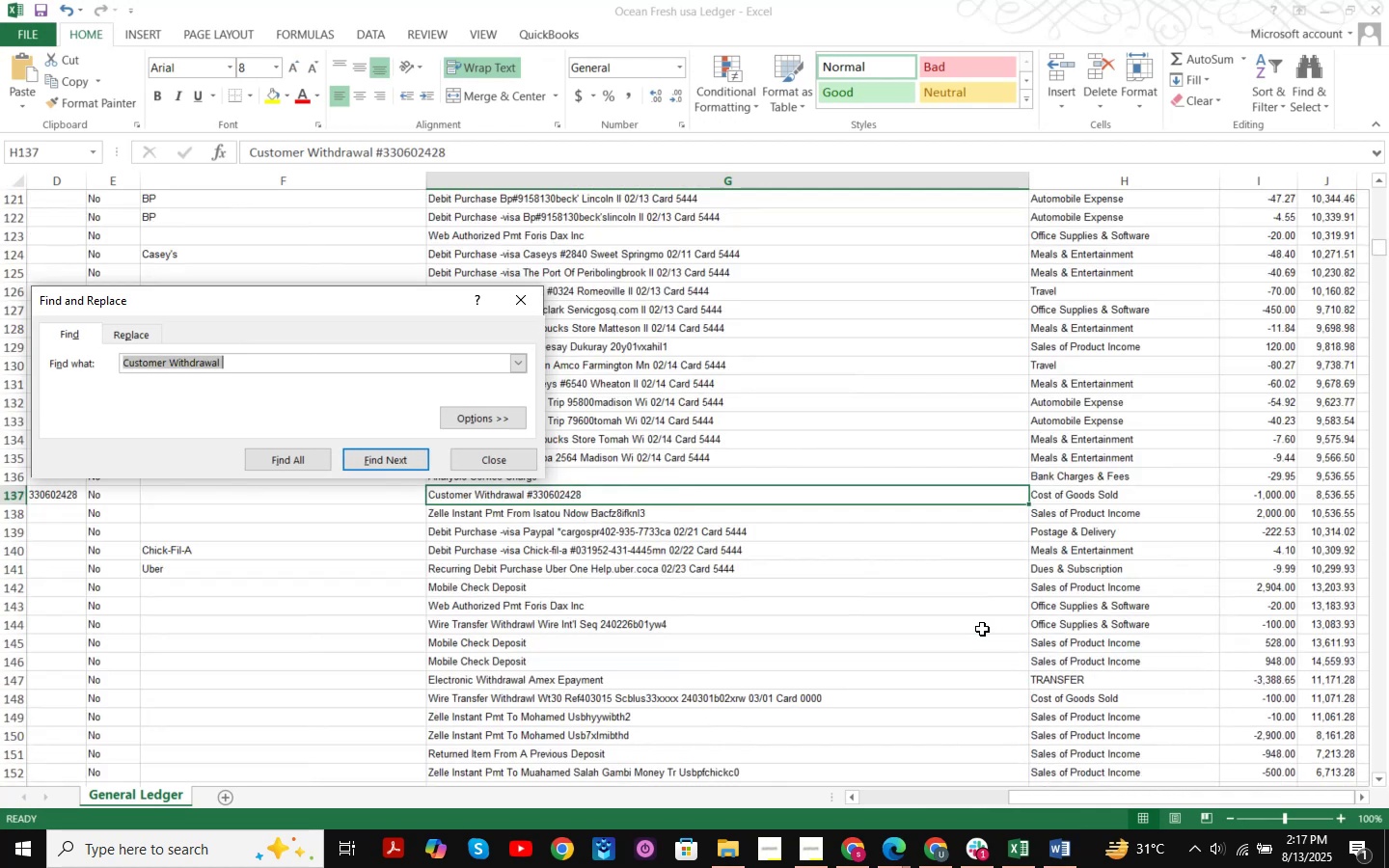 
key(NumpadEnter)
 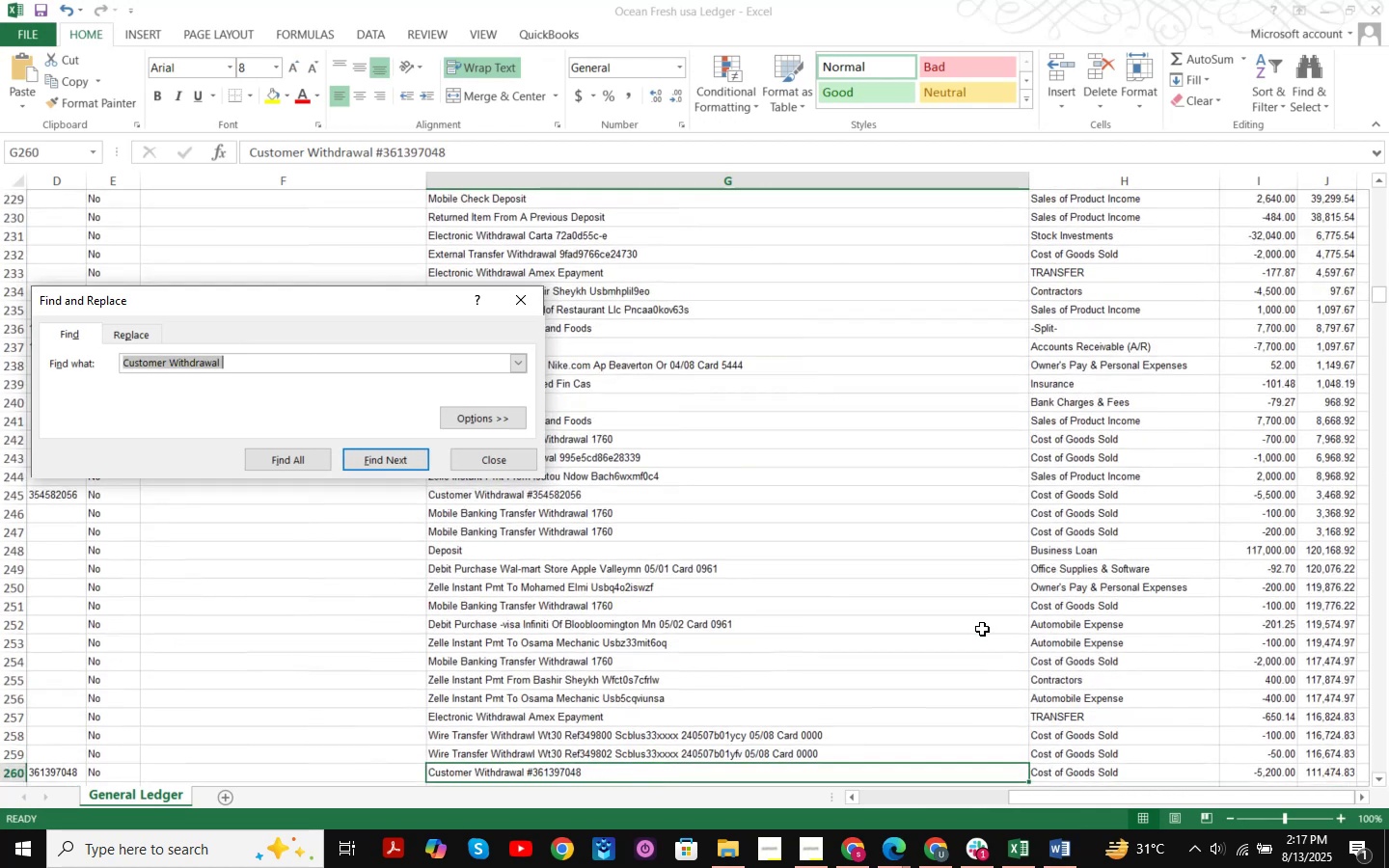 
key(NumpadEnter)
 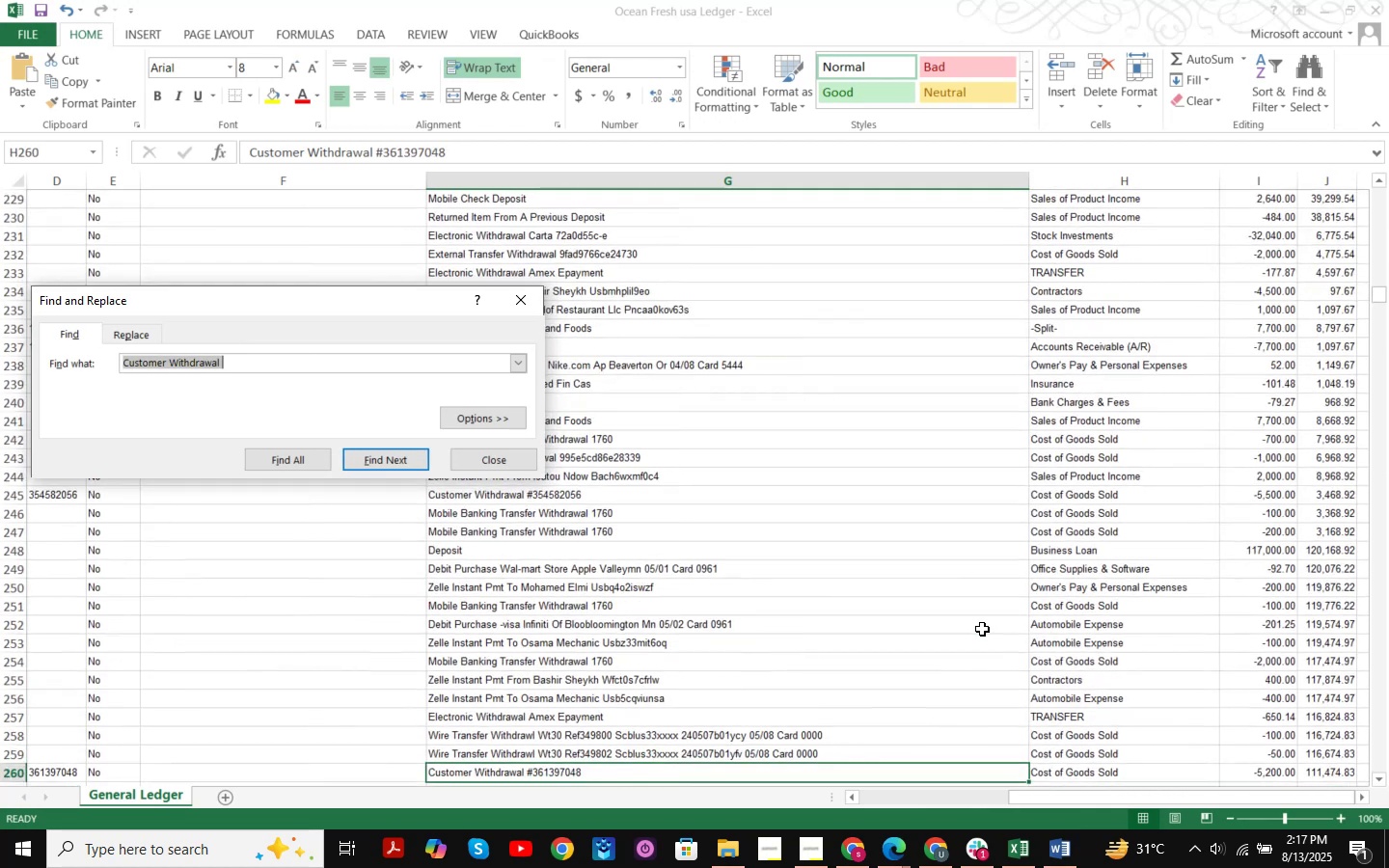 
key(NumpadEnter)
 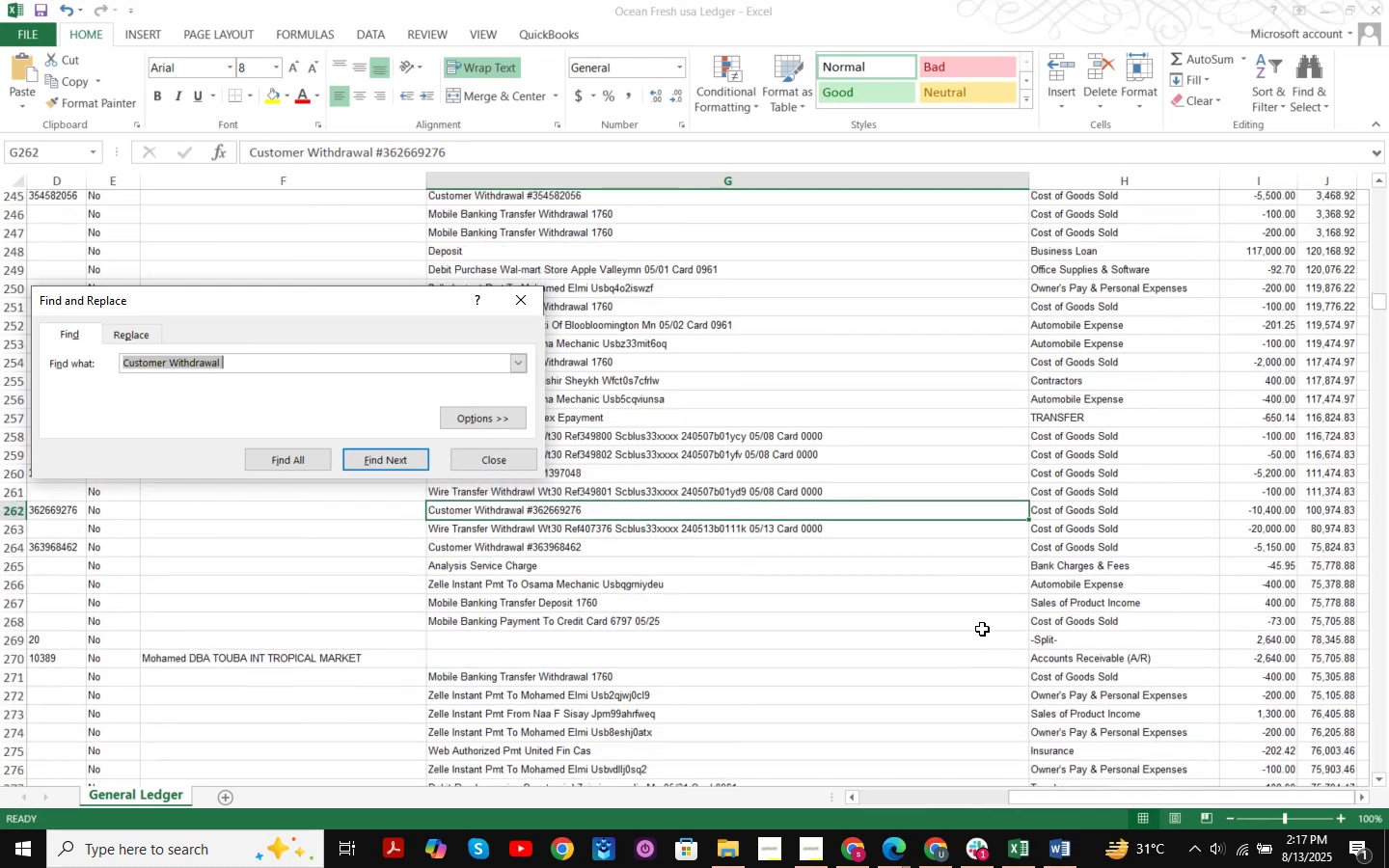 
key(NumpadEnter)
 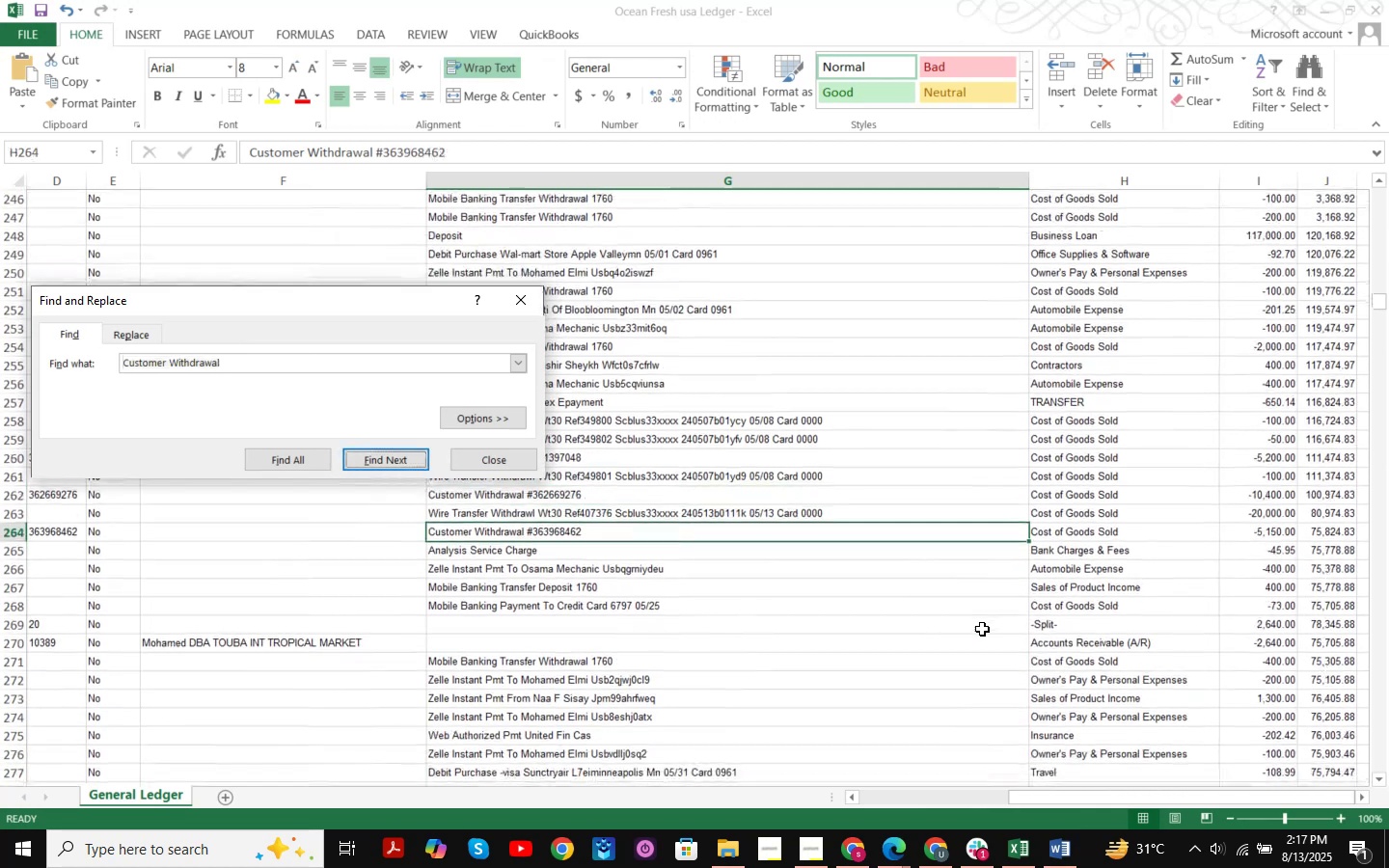 
key(NumpadEnter)
 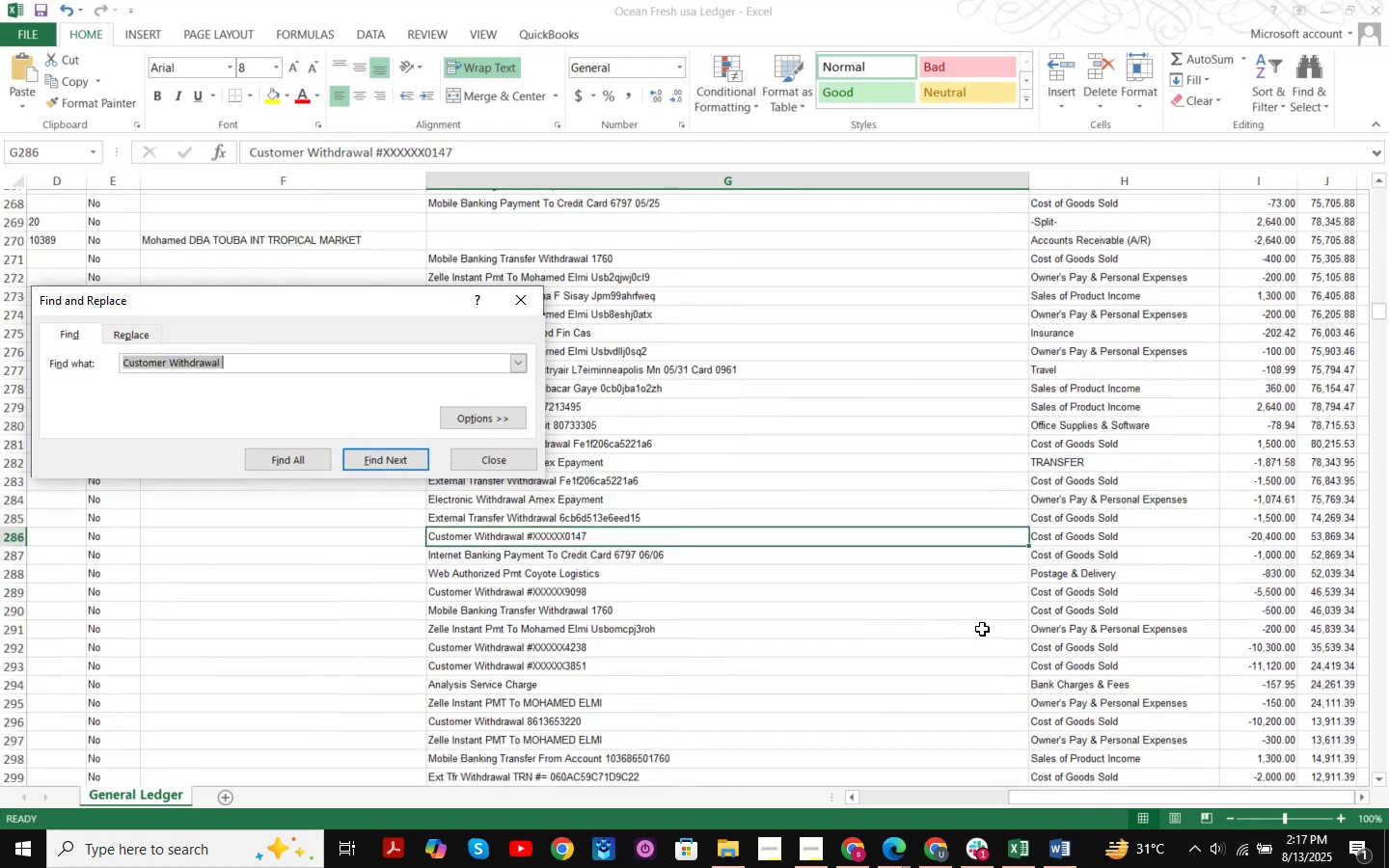 
key(NumpadEnter)
 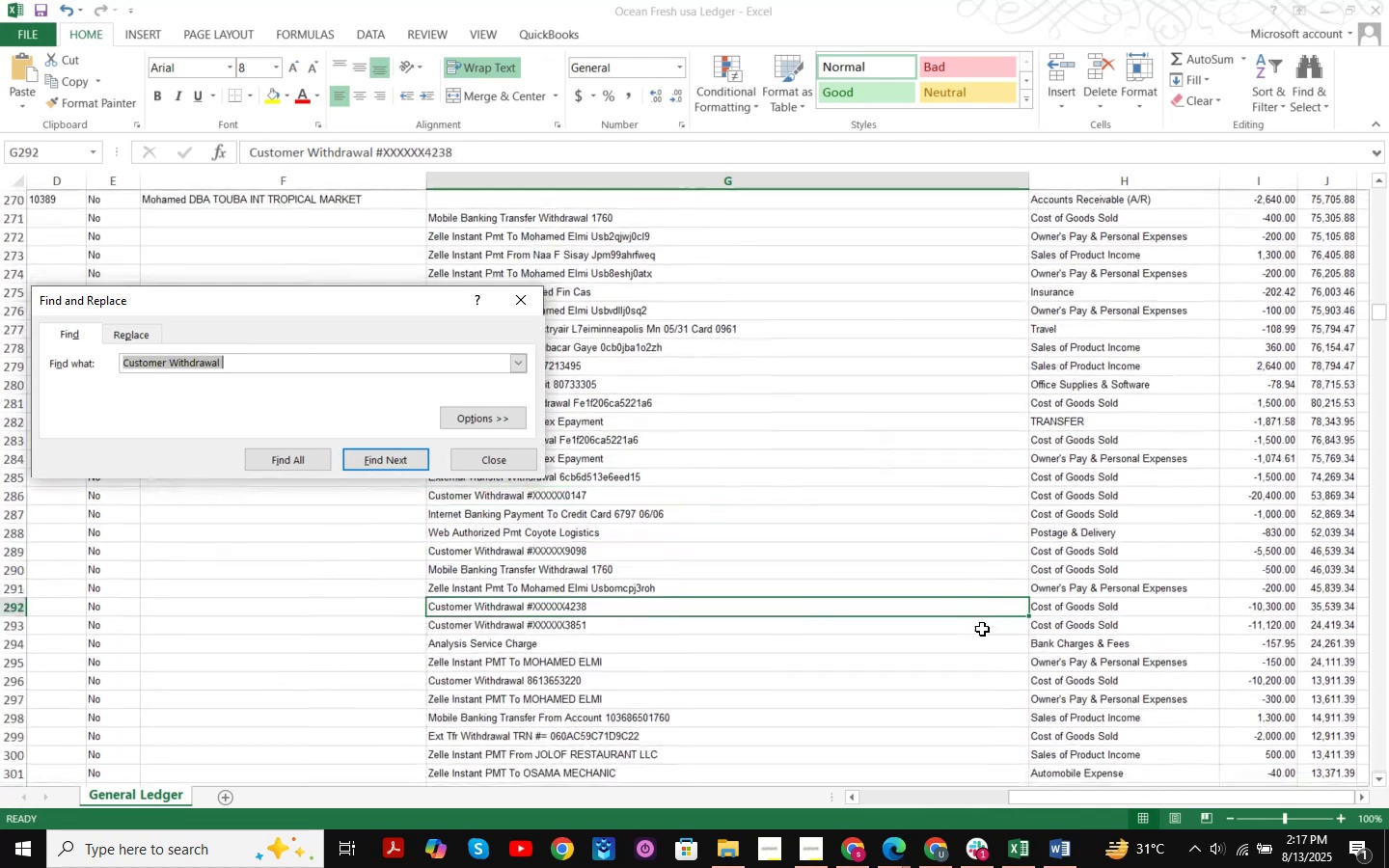 
key(NumpadEnter)
 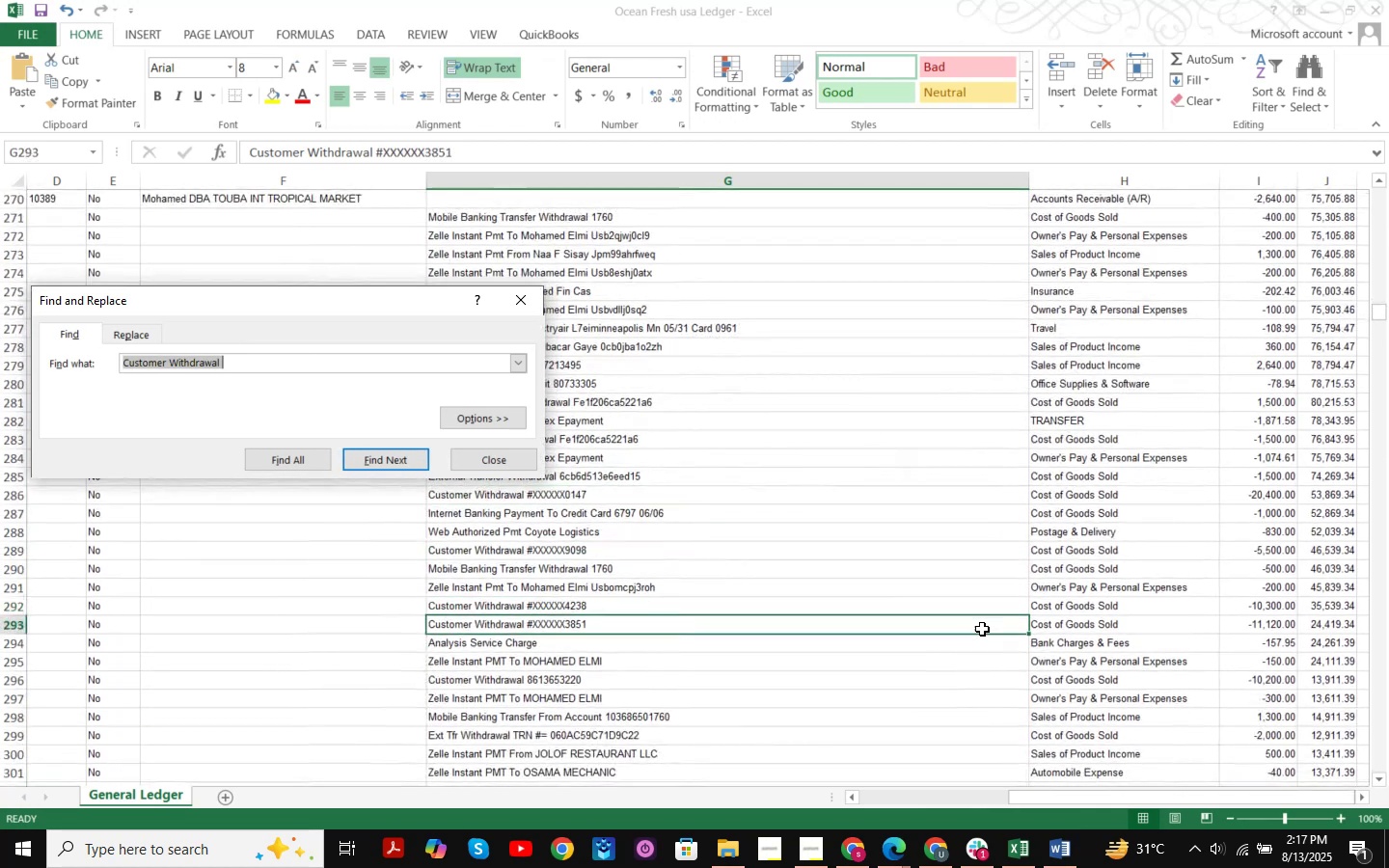 
key(NumpadEnter)
 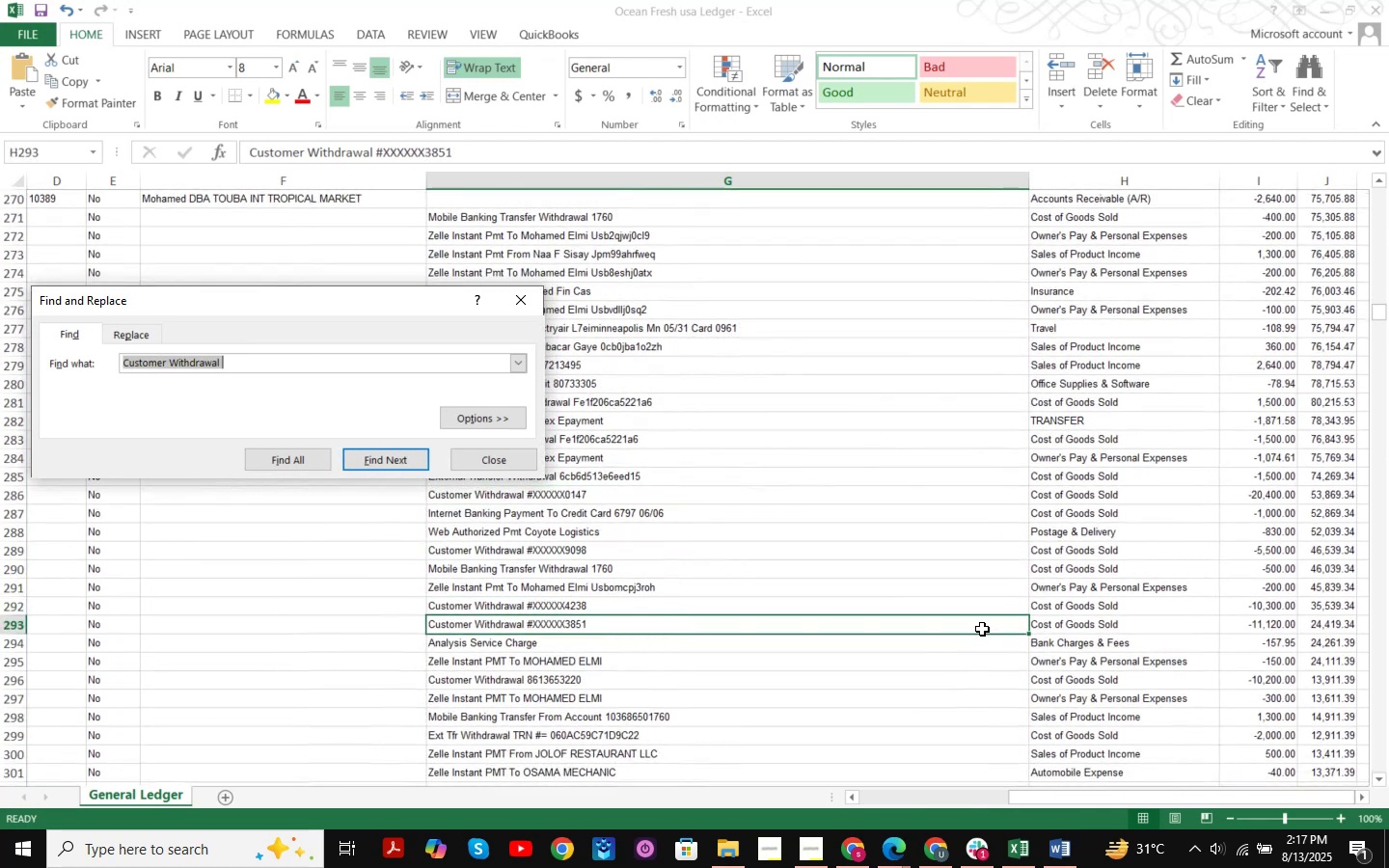 
key(NumpadEnter)
 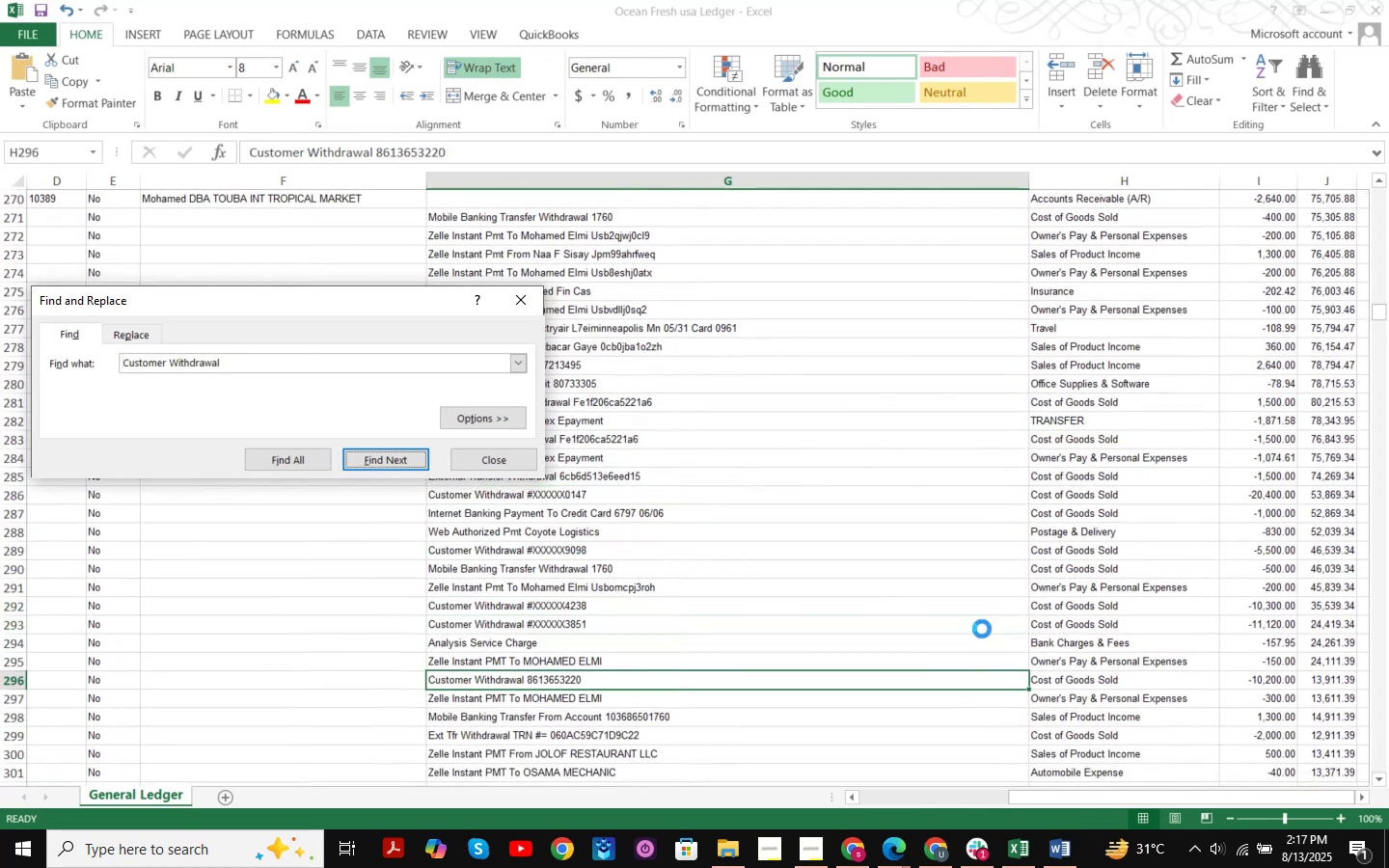 
key(NumpadEnter)
 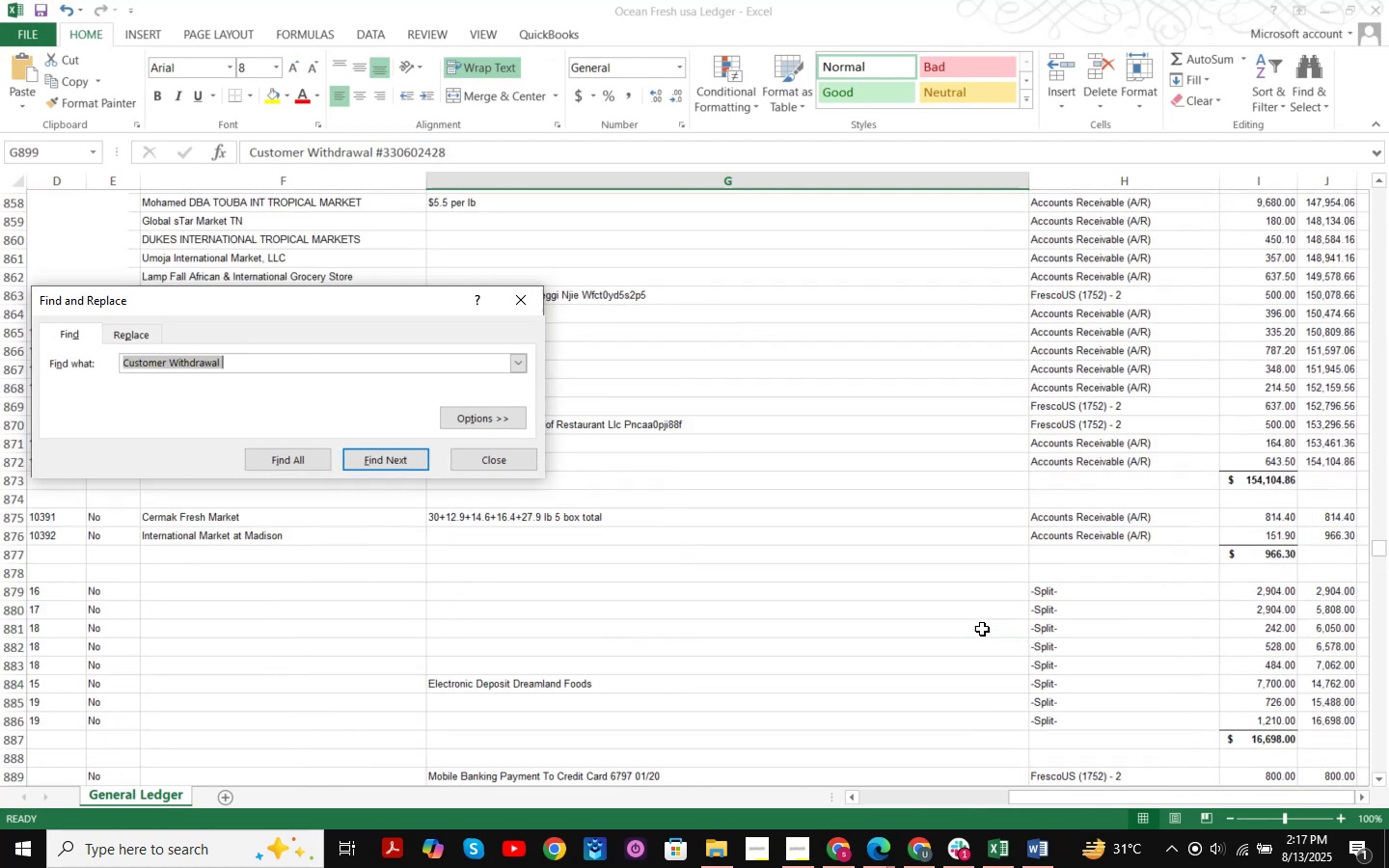 
key(NumpadEnter)
 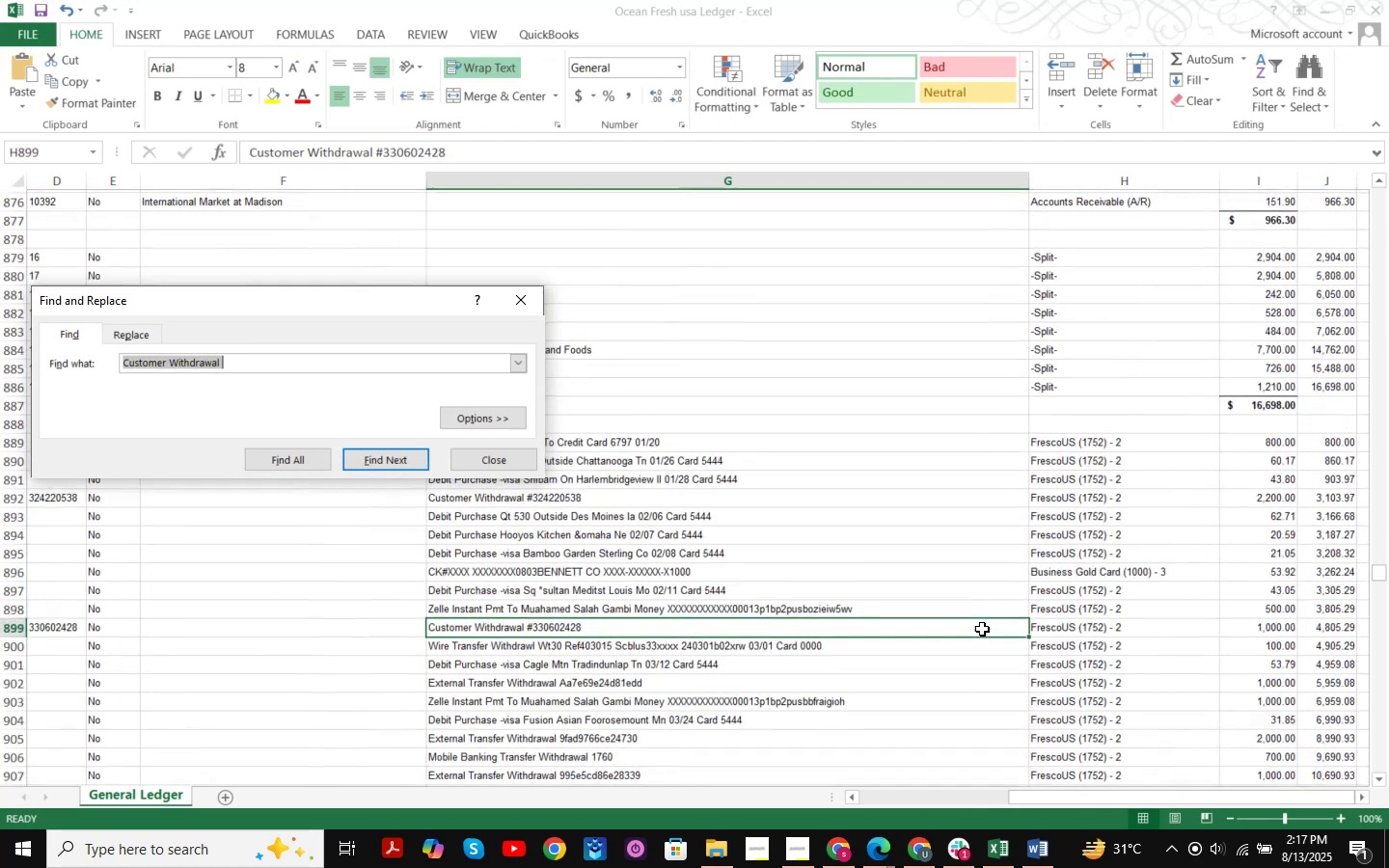 
key(NumpadEnter)
 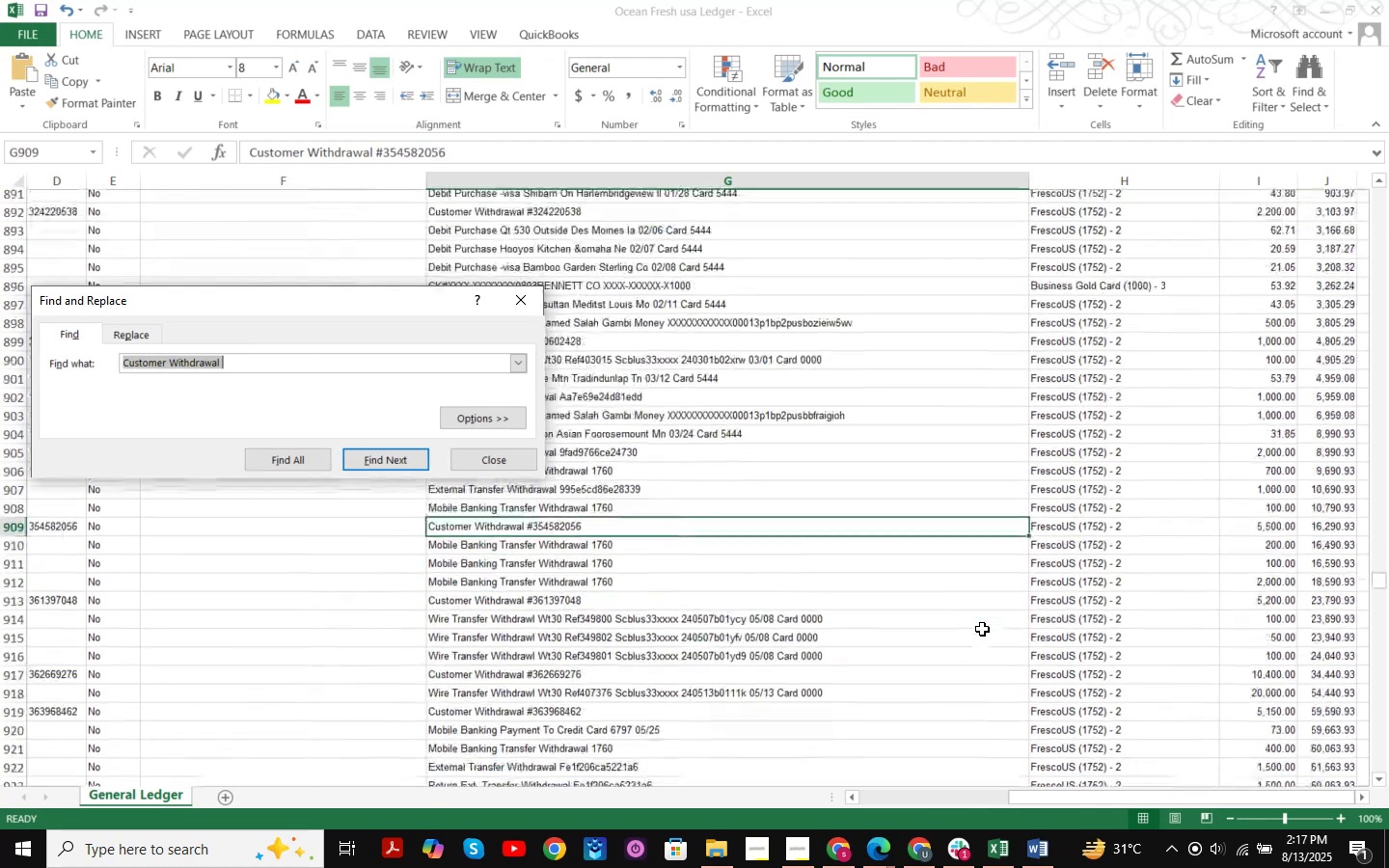 
key(NumpadEnter)
 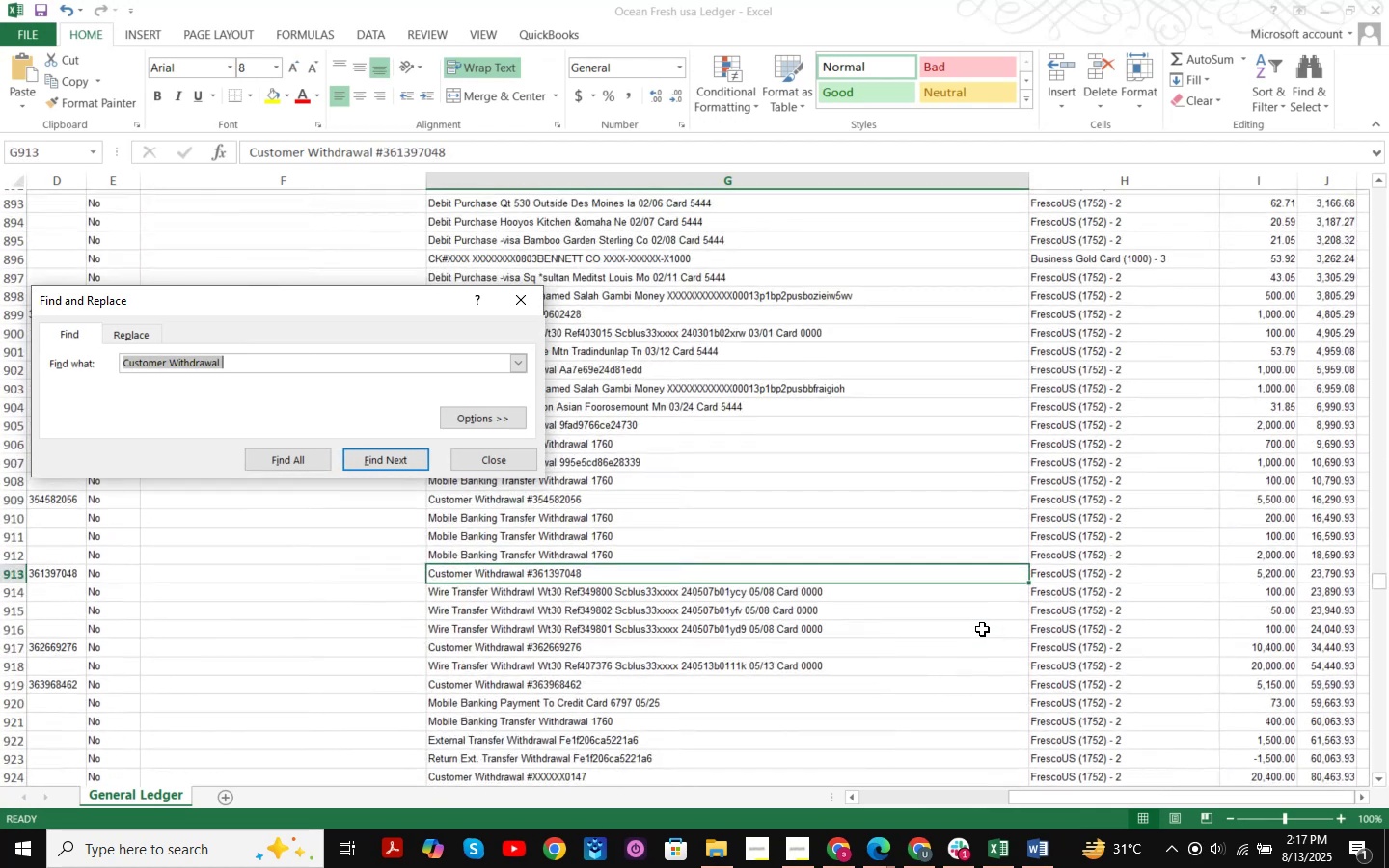 
key(NumpadEnter)
 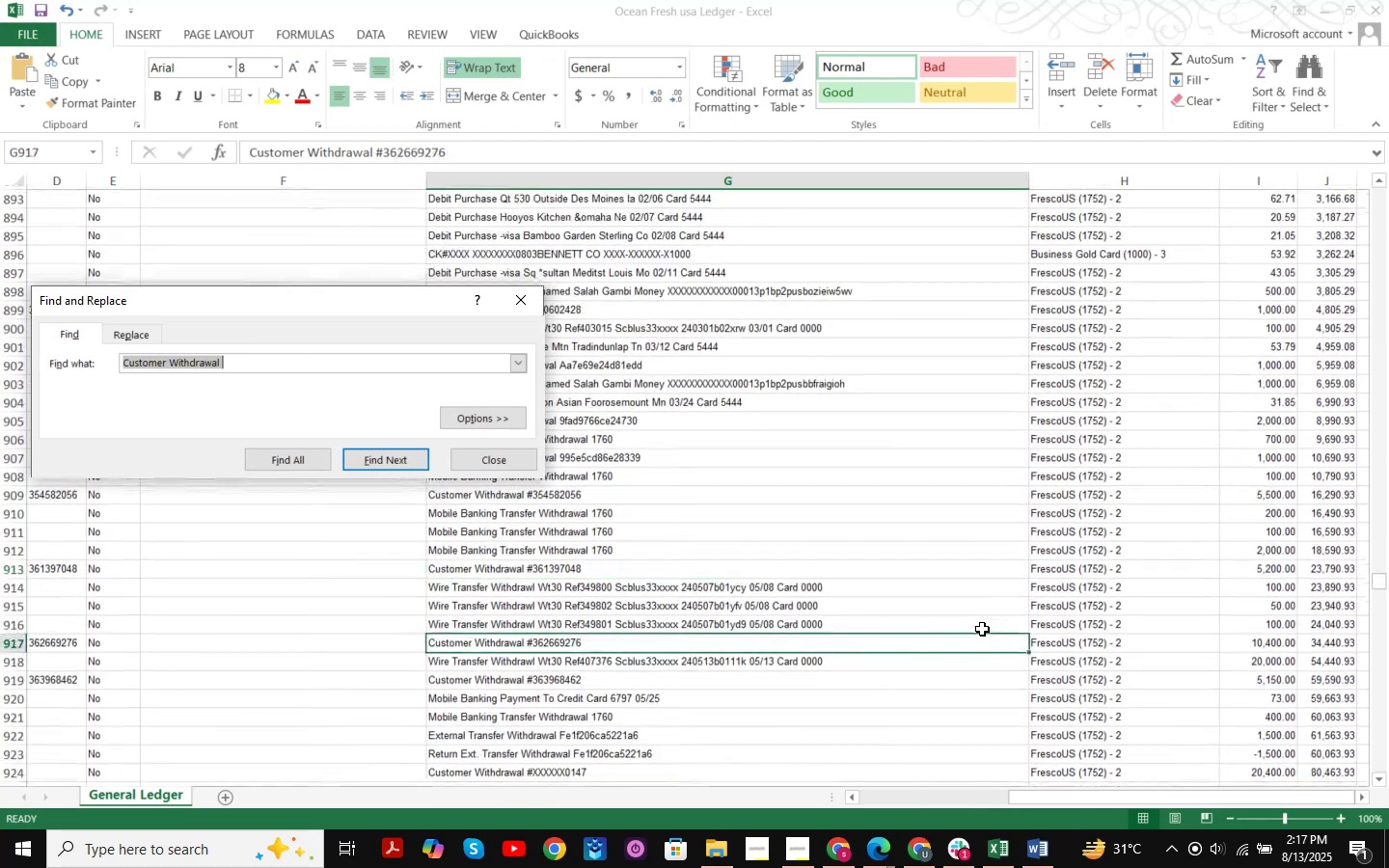 
key(NumpadEnter)
 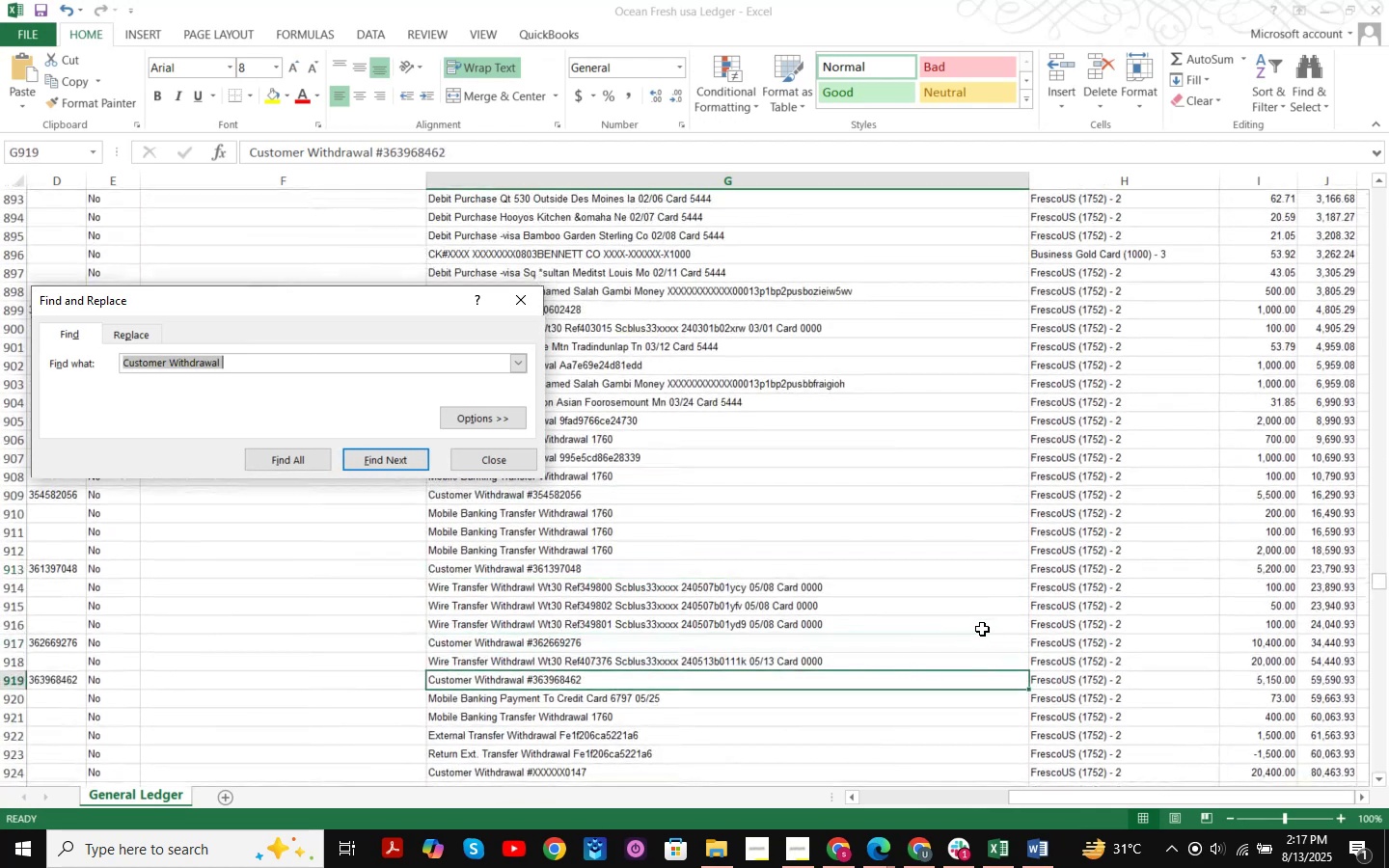 
key(NumpadEnter)
 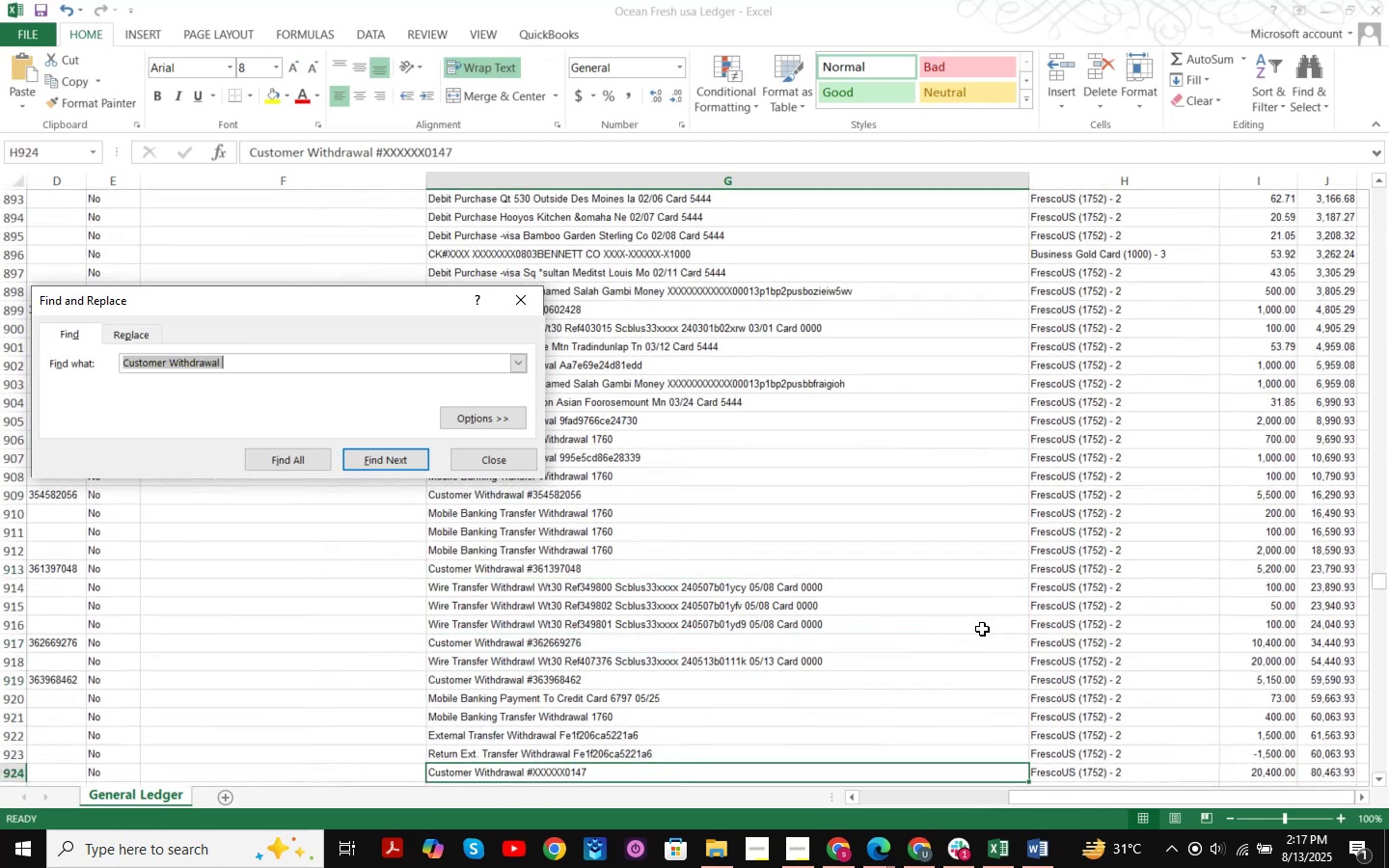 
key(NumpadEnter)
 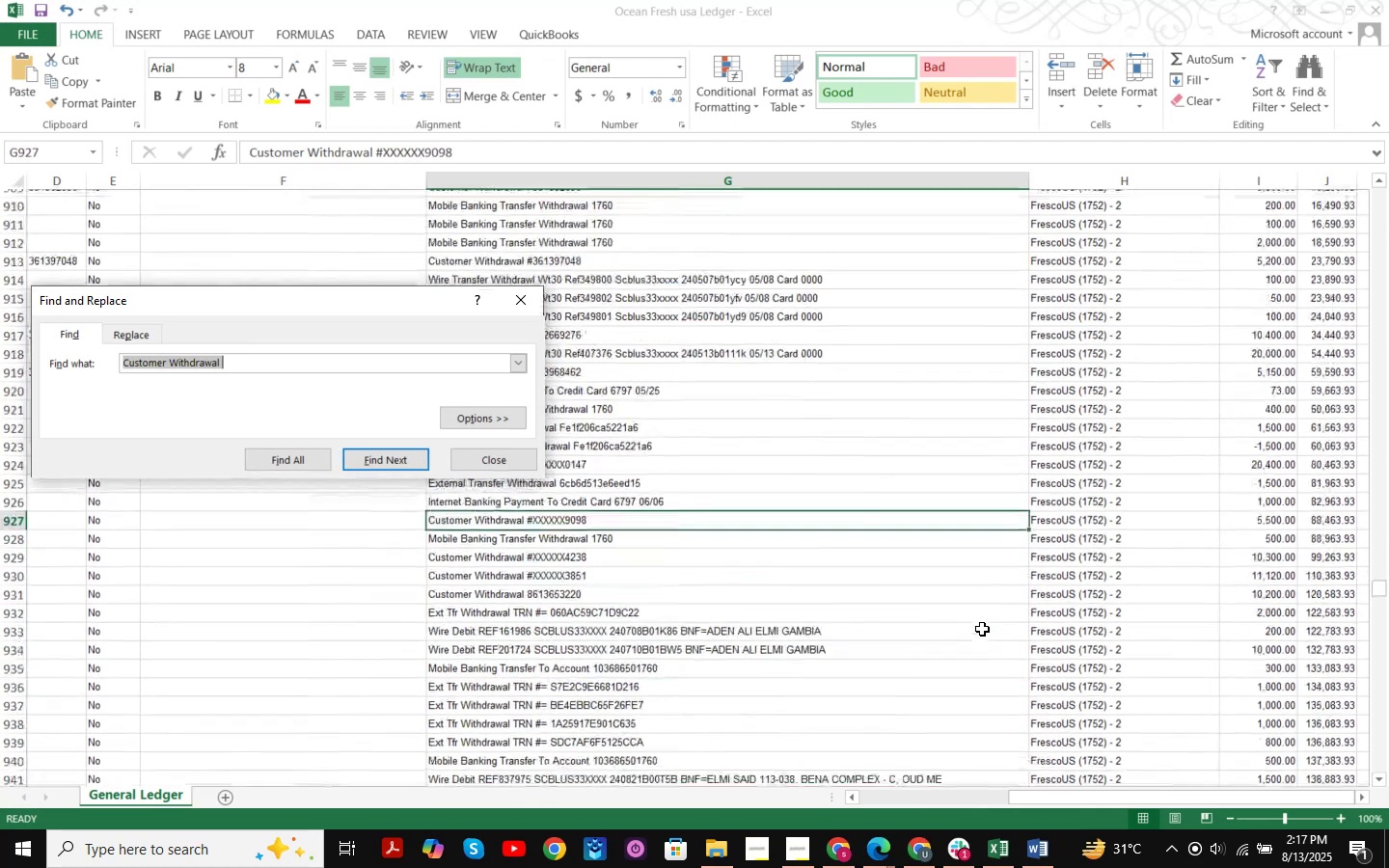 
key(NumpadEnter)
 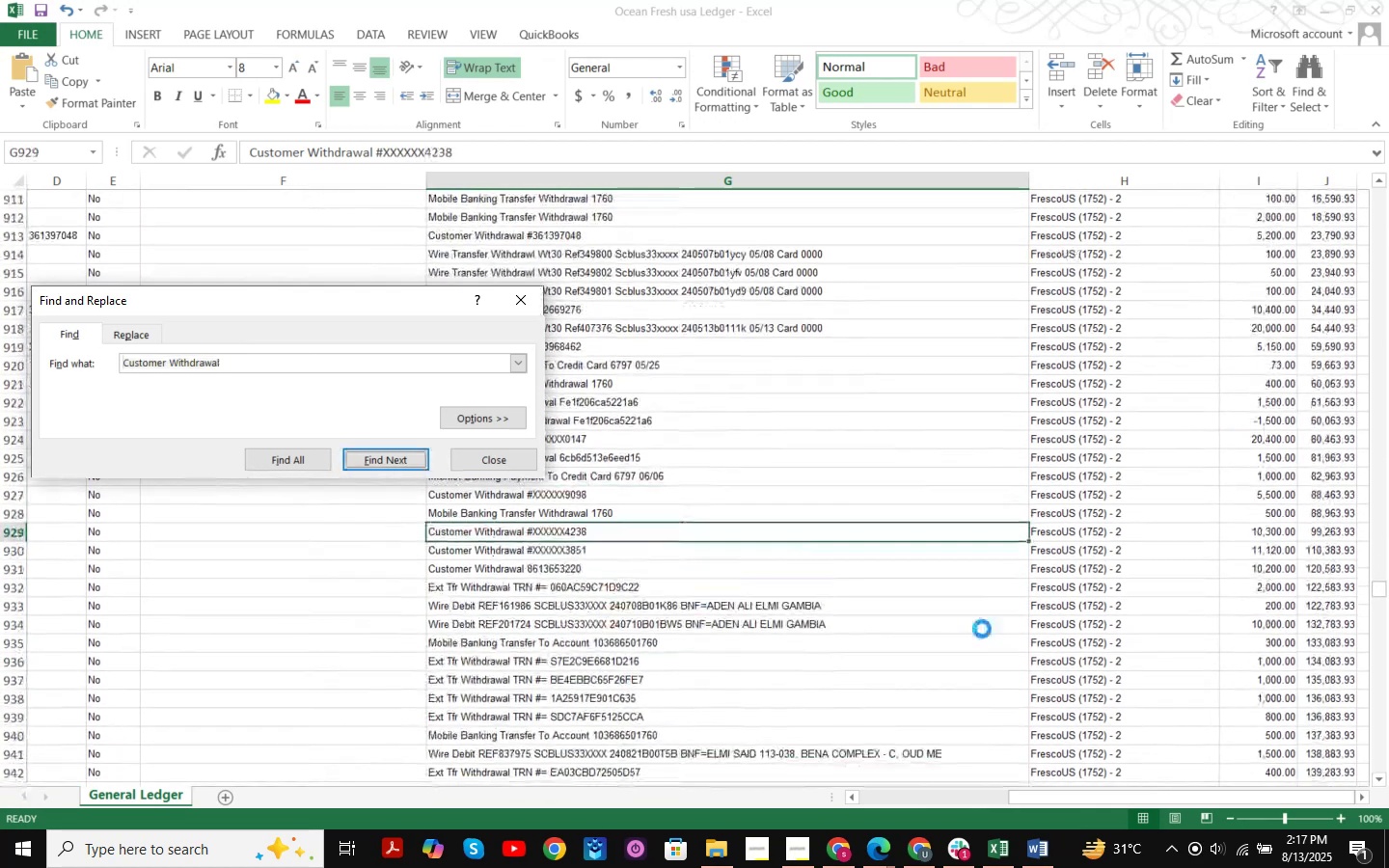 
key(NumpadEnter)
 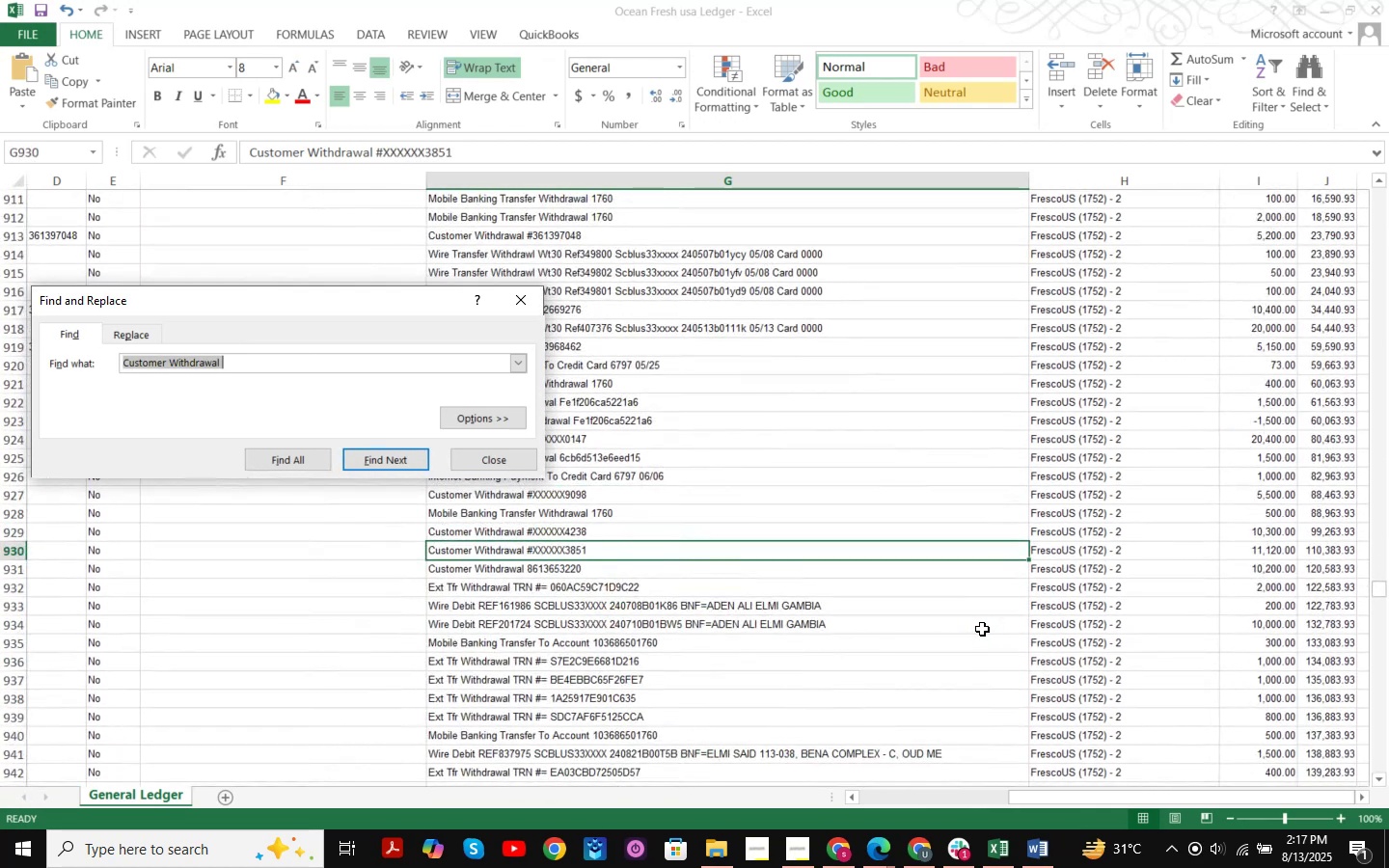 
key(NumpadEnter)
 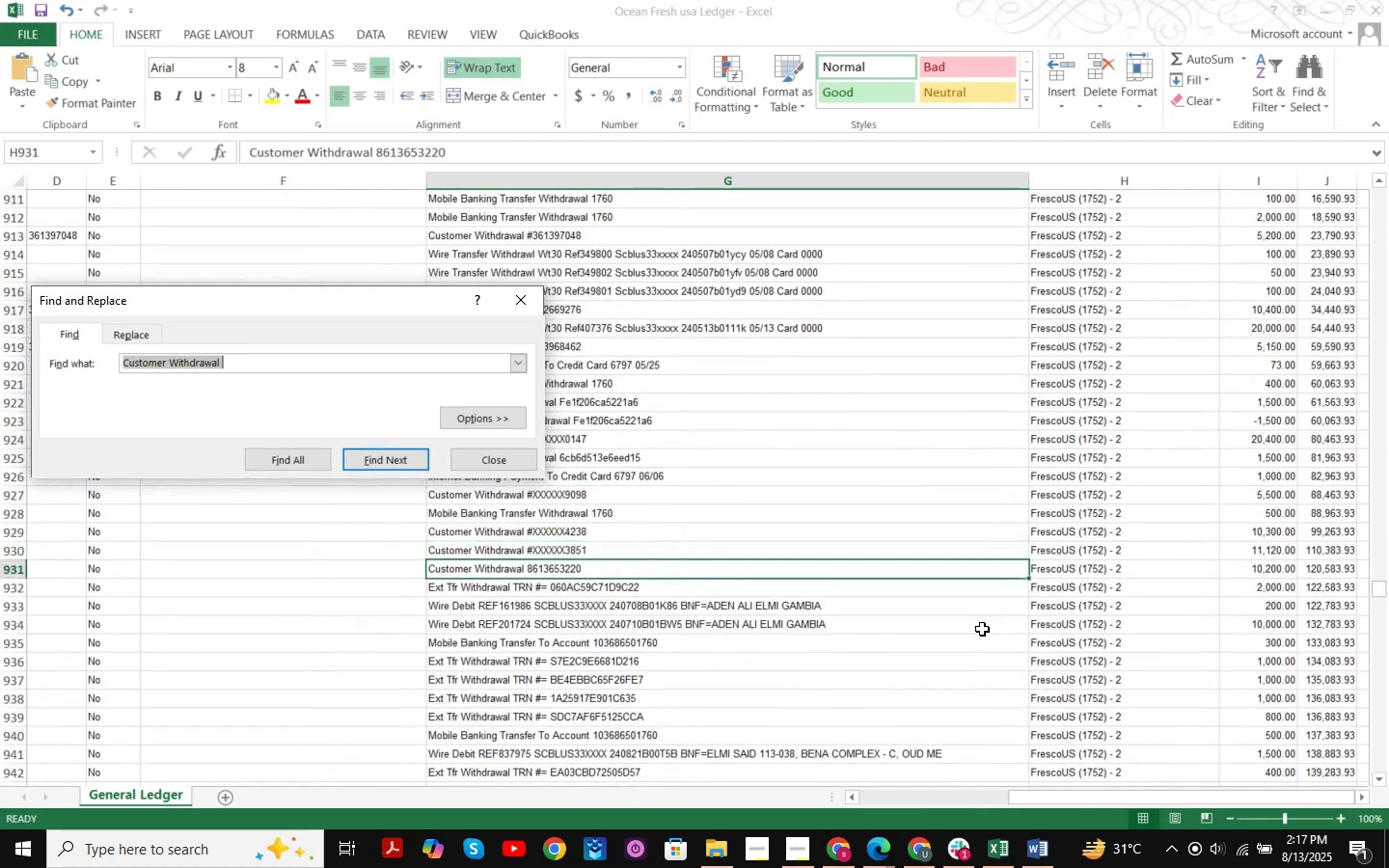 
key(NumpadEnter)
 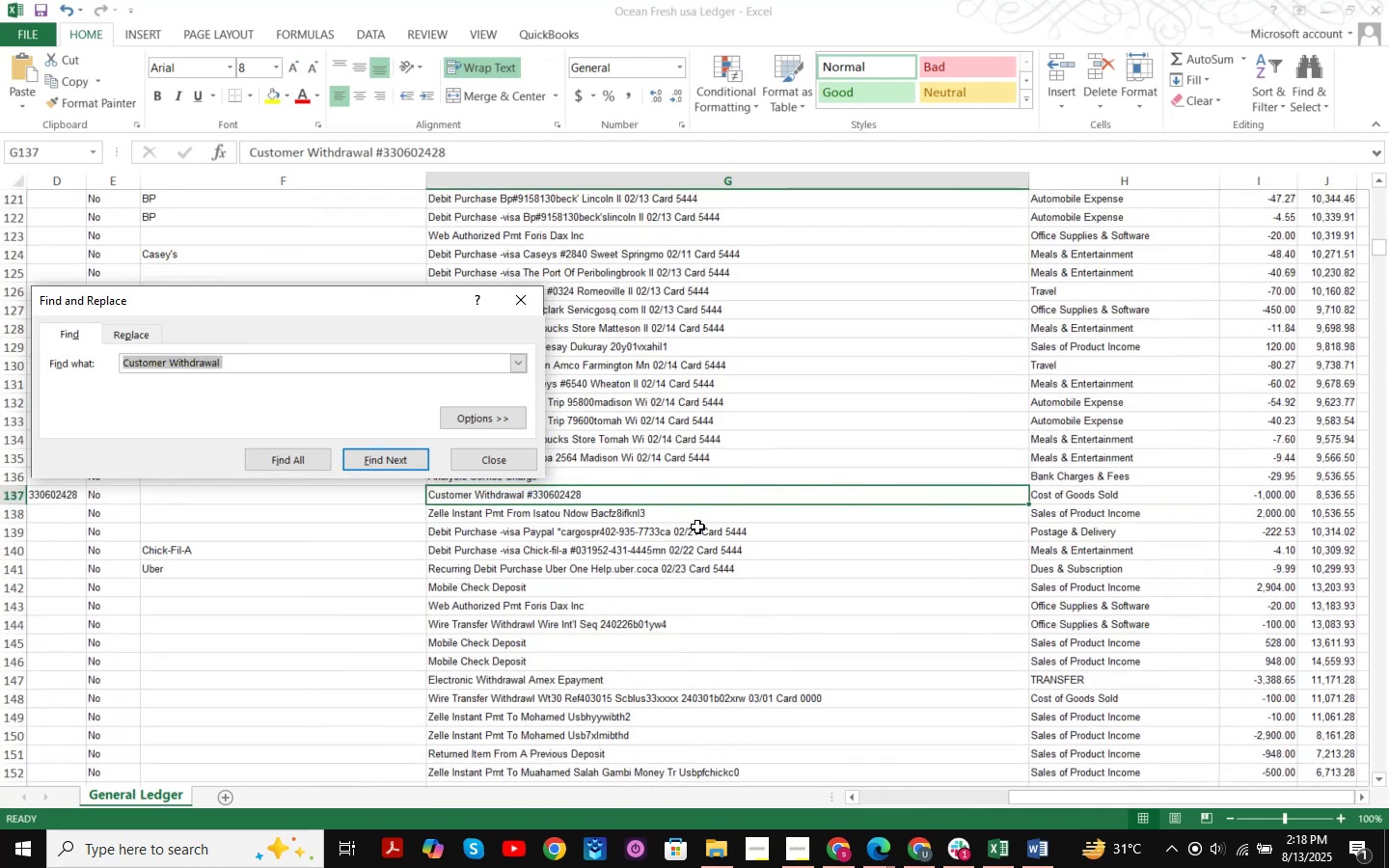 
left_click([501, 466])
 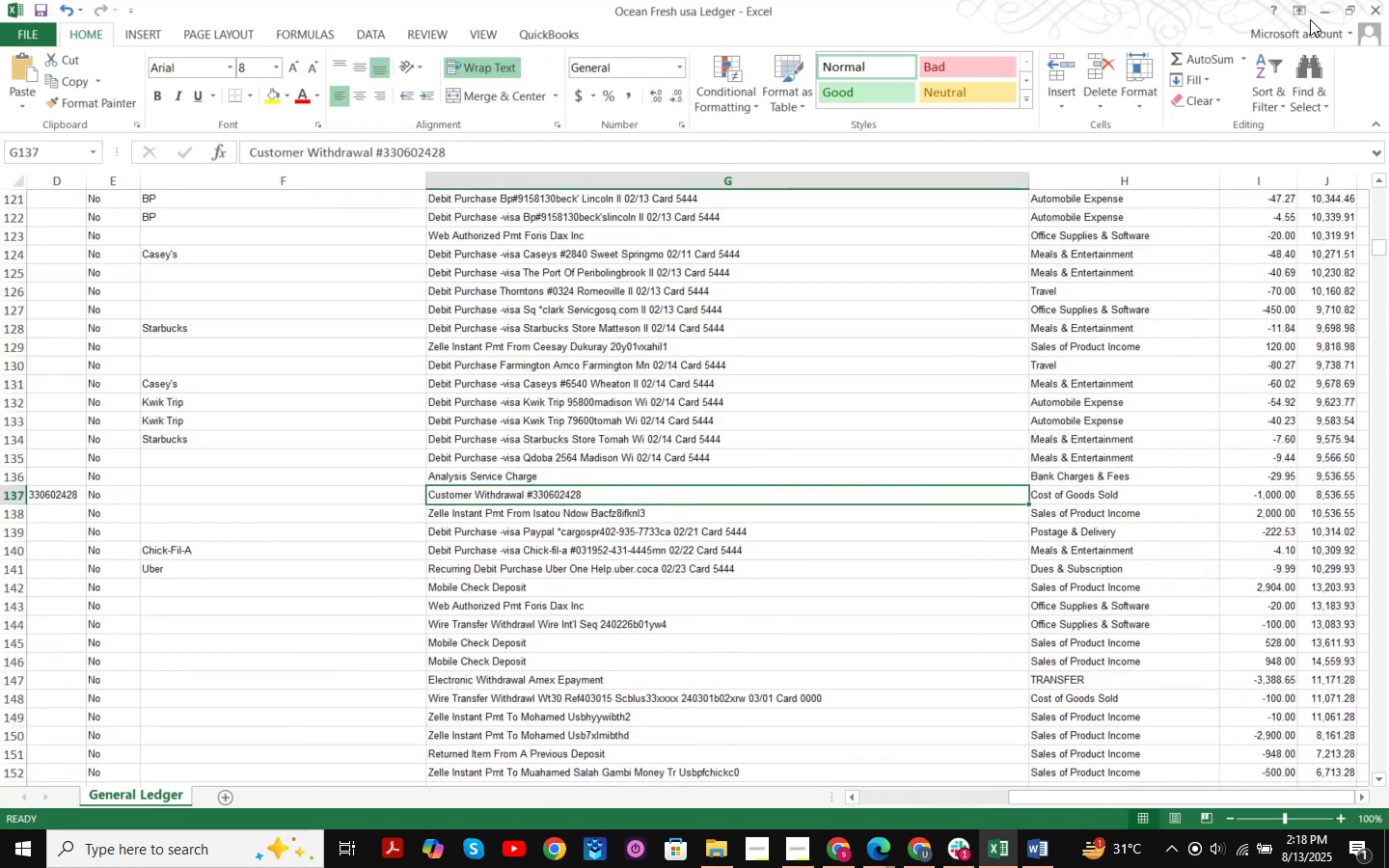 
left_click([1314, 12])
 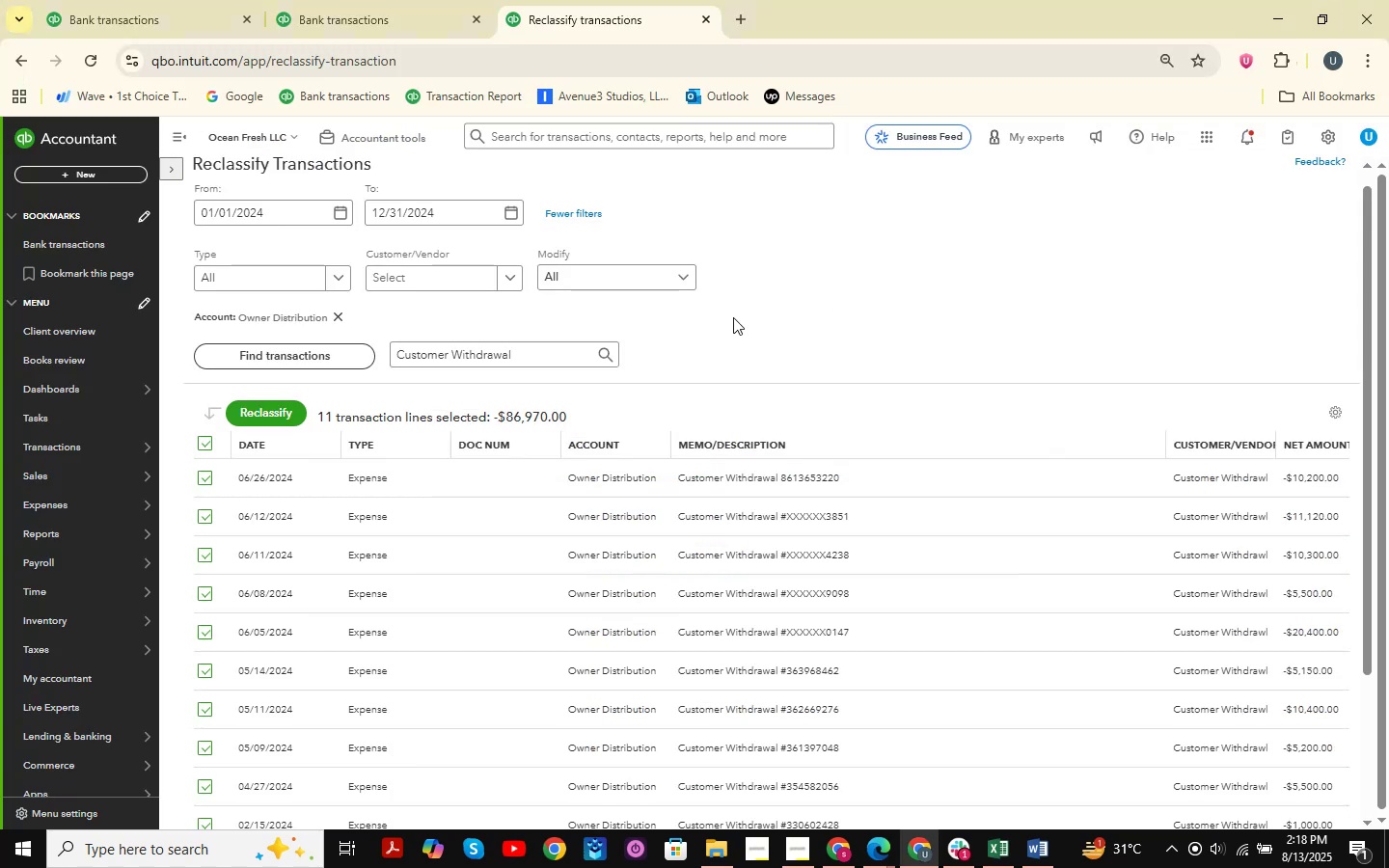 
scroll: coordinate [732, 558], scroll_direction: down, amount: 3.0
 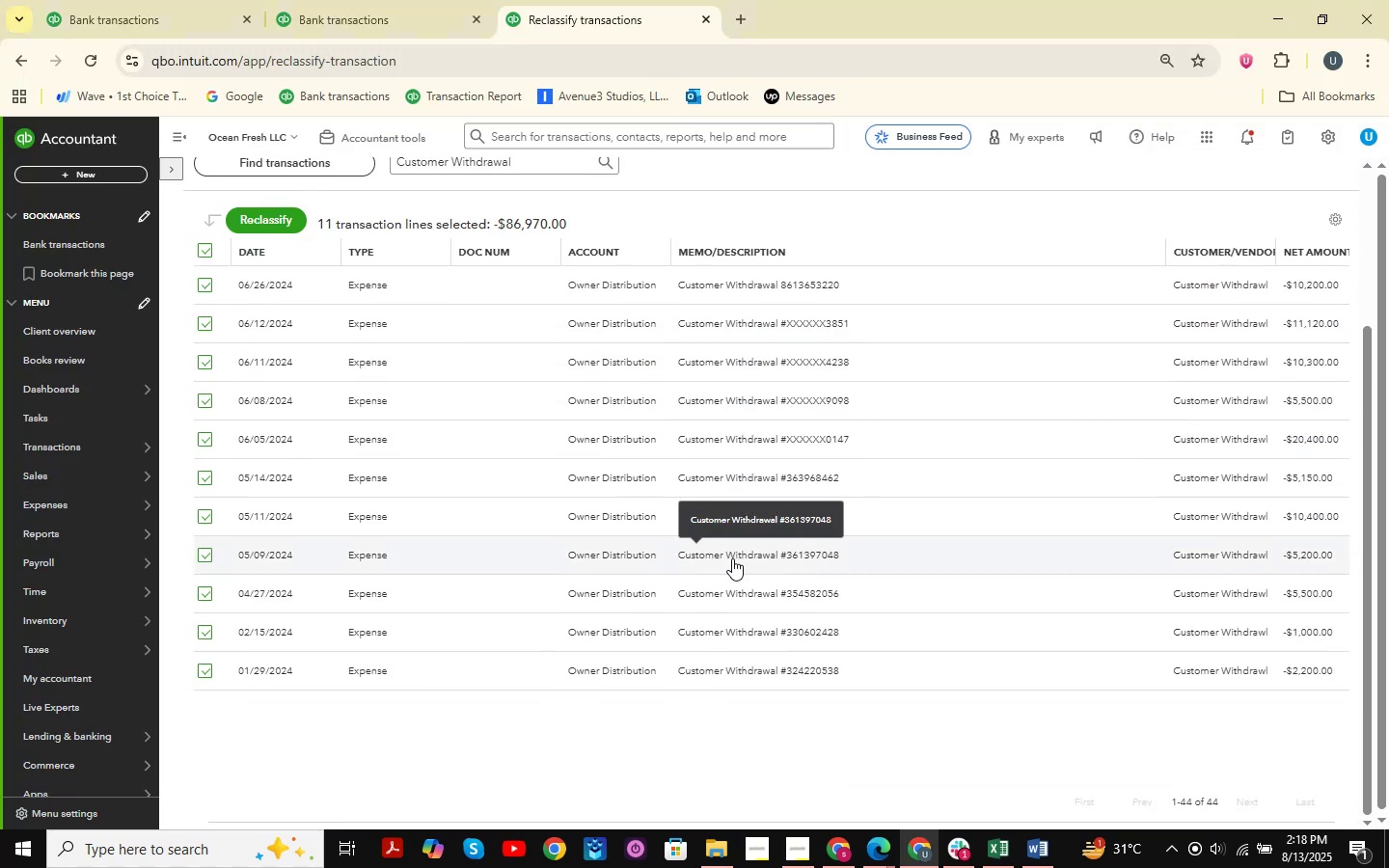 
scroll: coordinate [516, 549], scroll_direction: up, amount: 2.0
 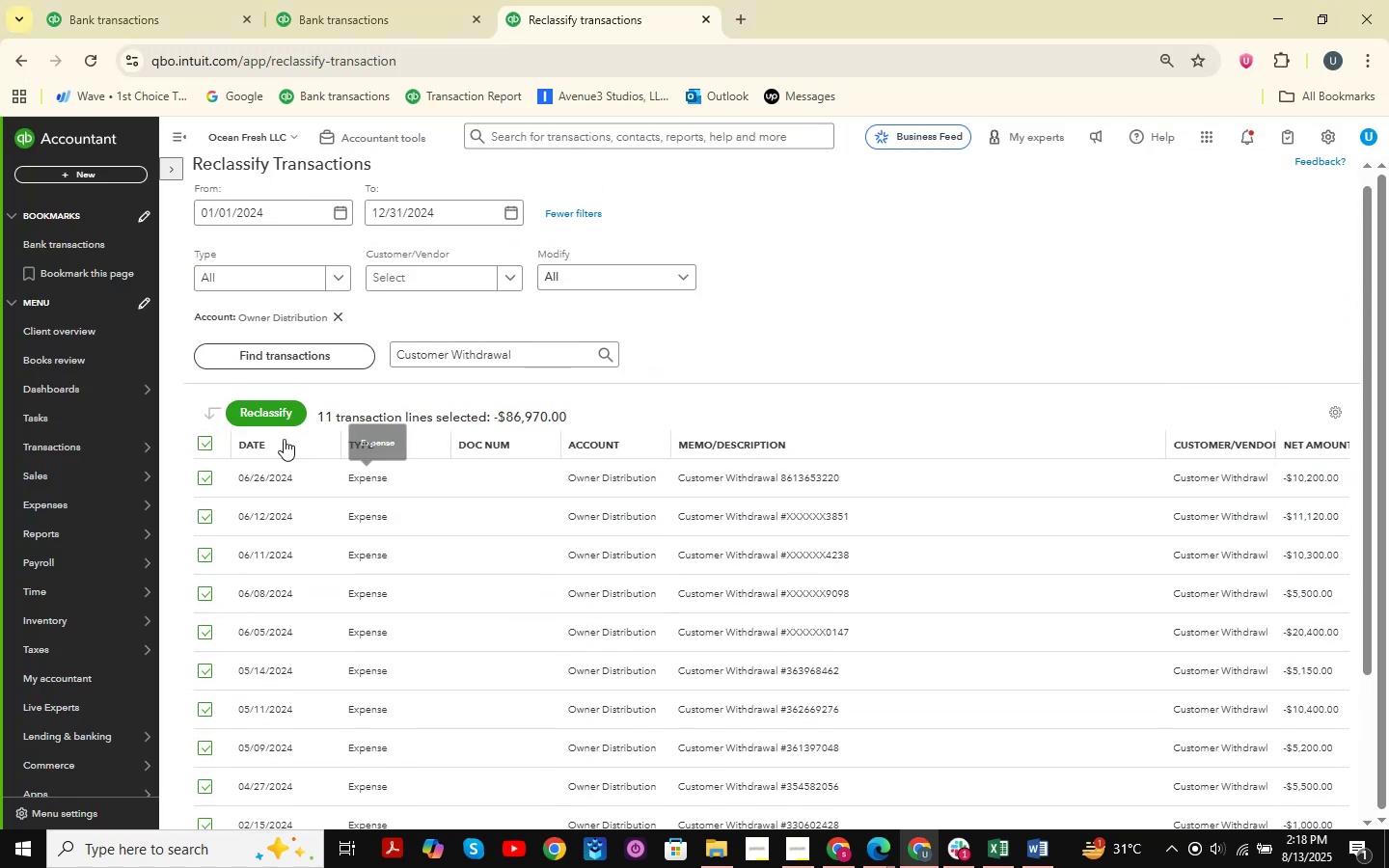 
left_click([254, 410])
 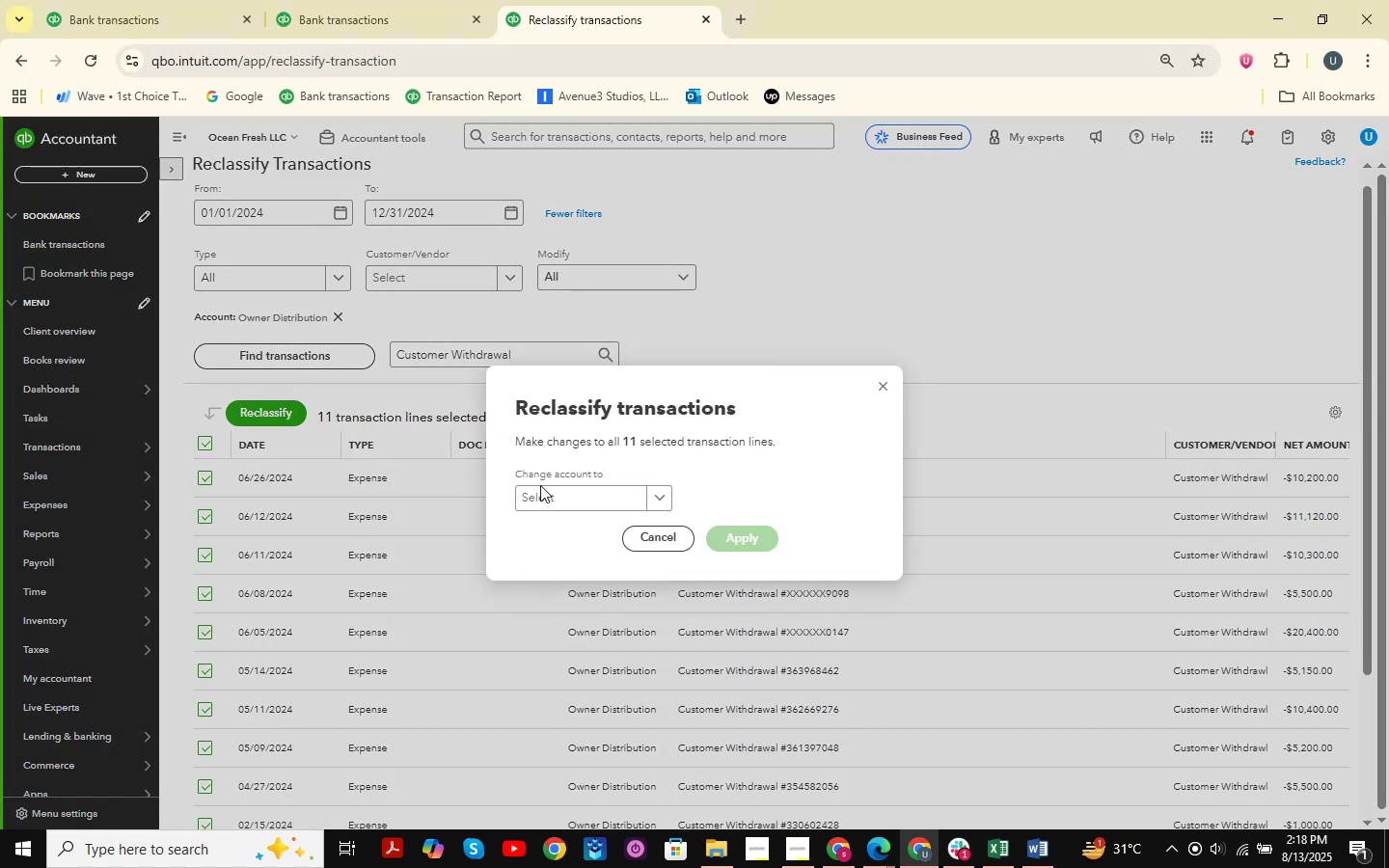 
left_click([557, 499])
 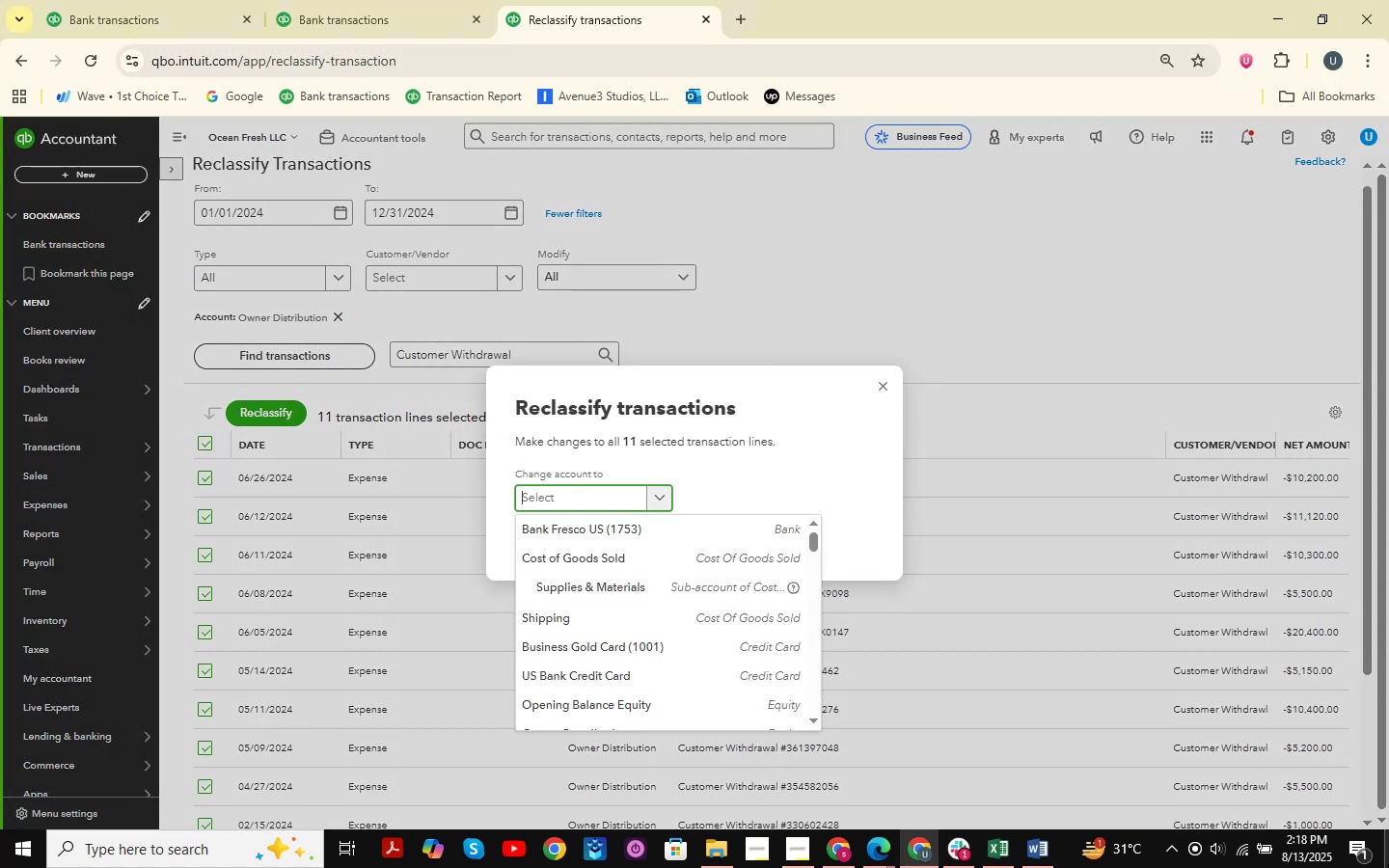 
key(ArrowDown)
 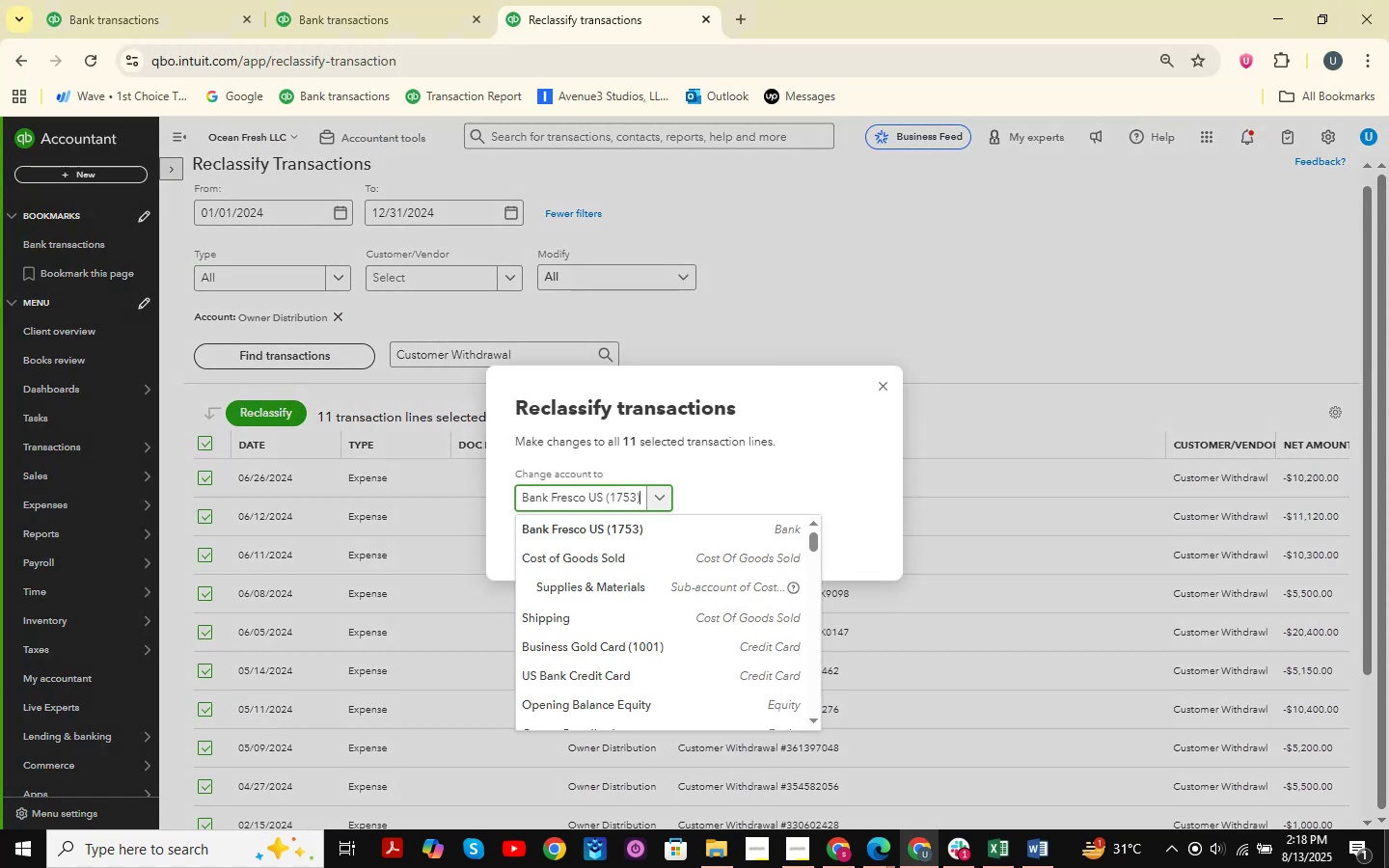 
key(ArrowDown)
 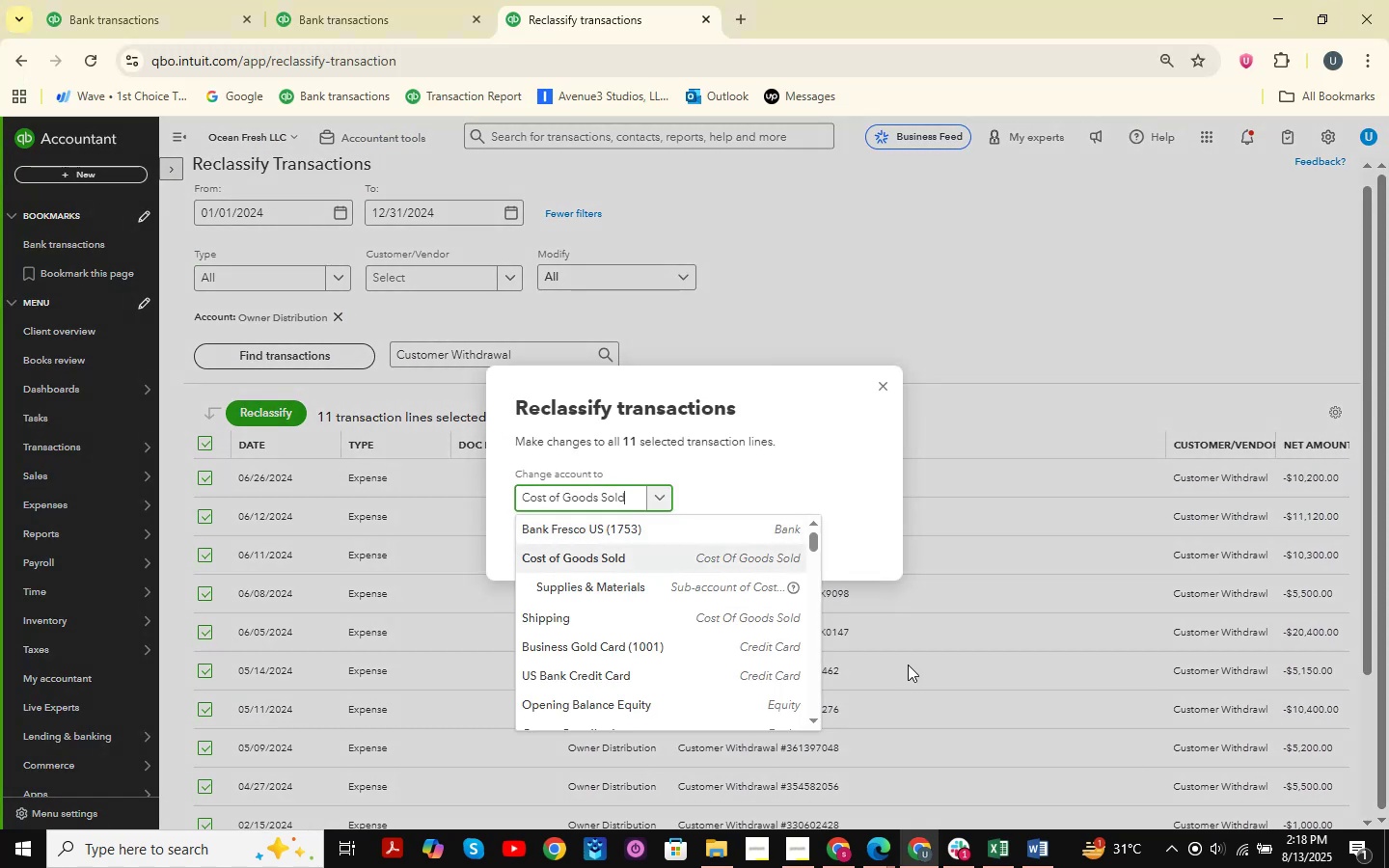 
key(Enter)
 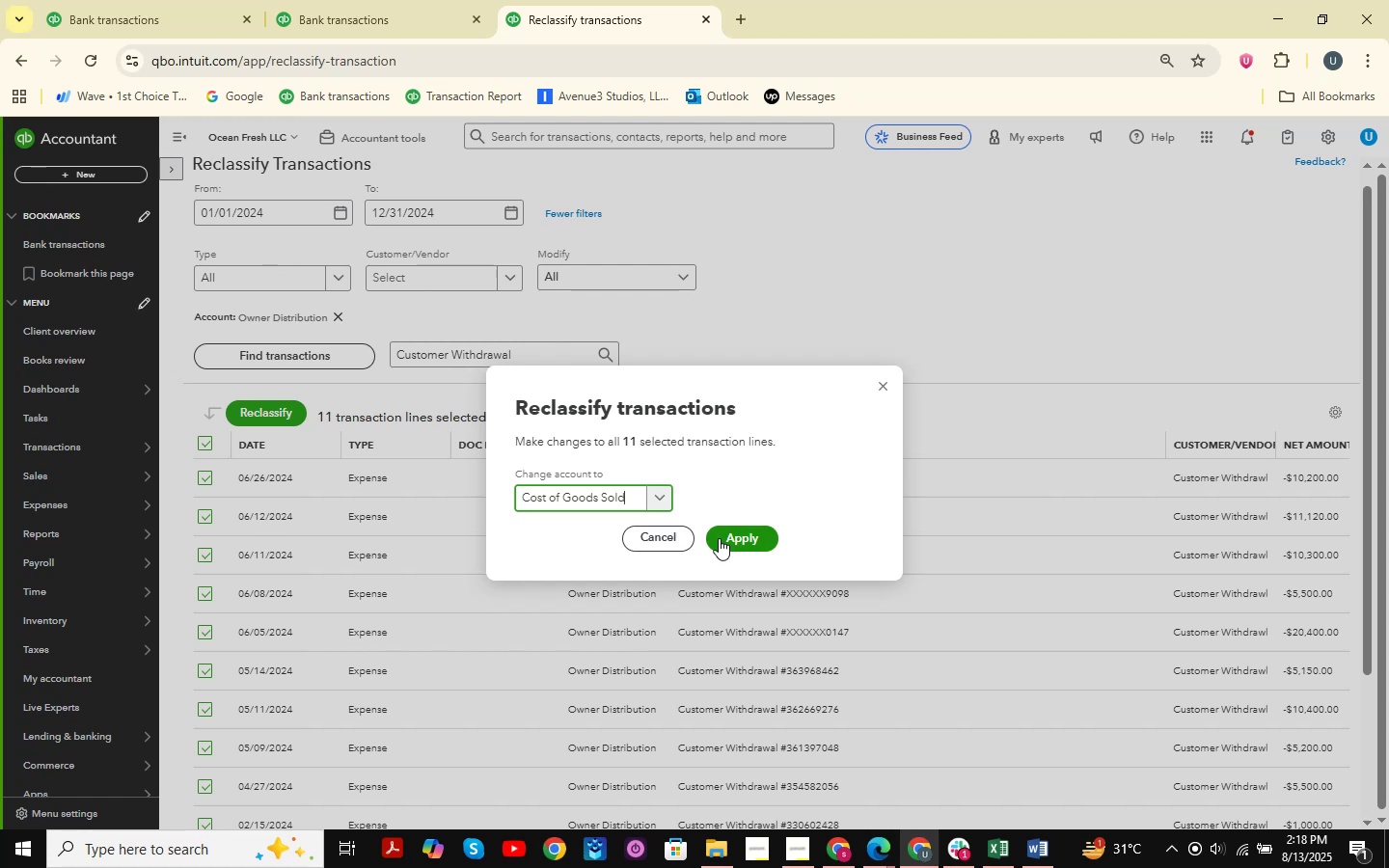 
left_click([725, 537])
 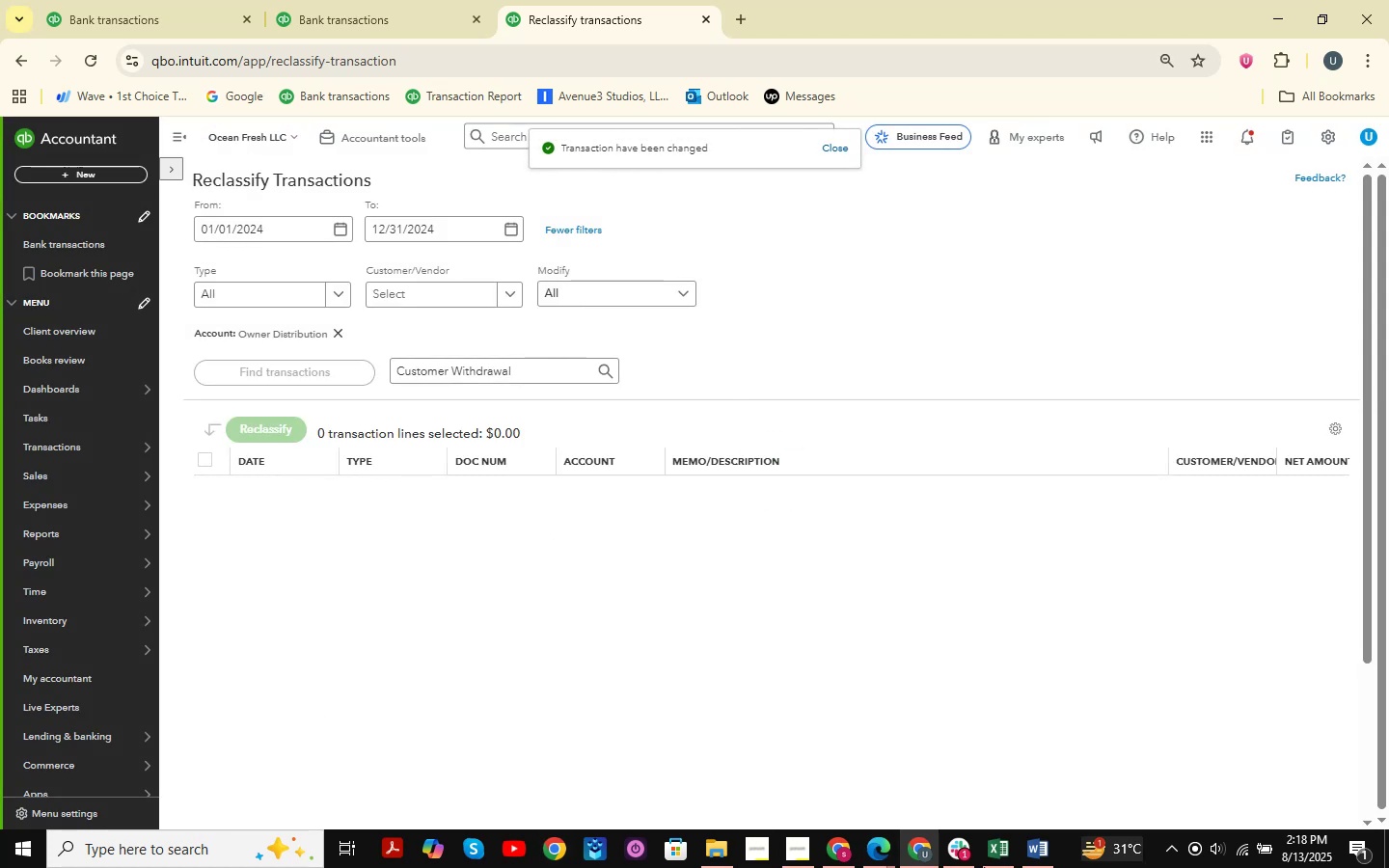 
wait(7.67)
 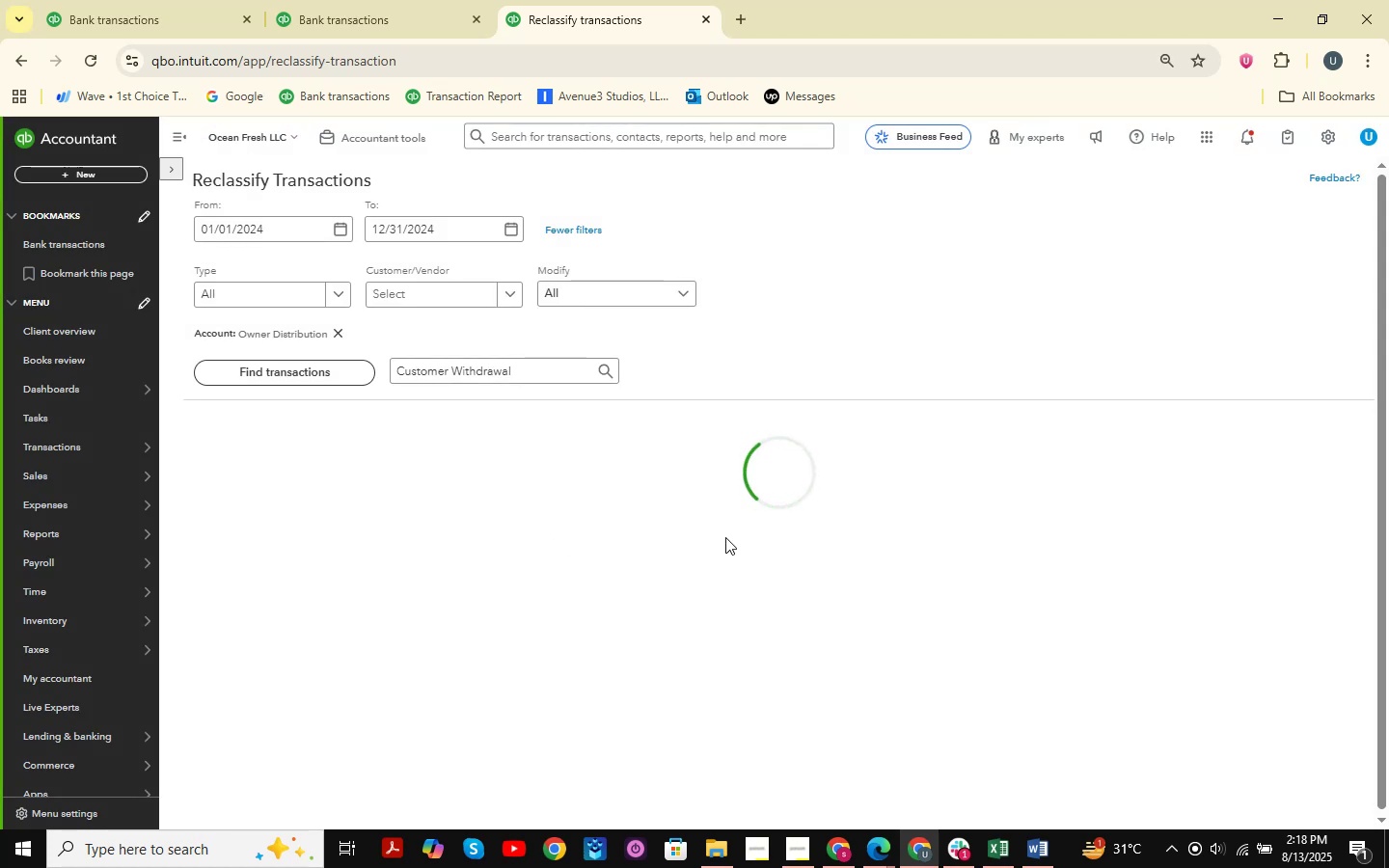 
left_click([191, 442])
 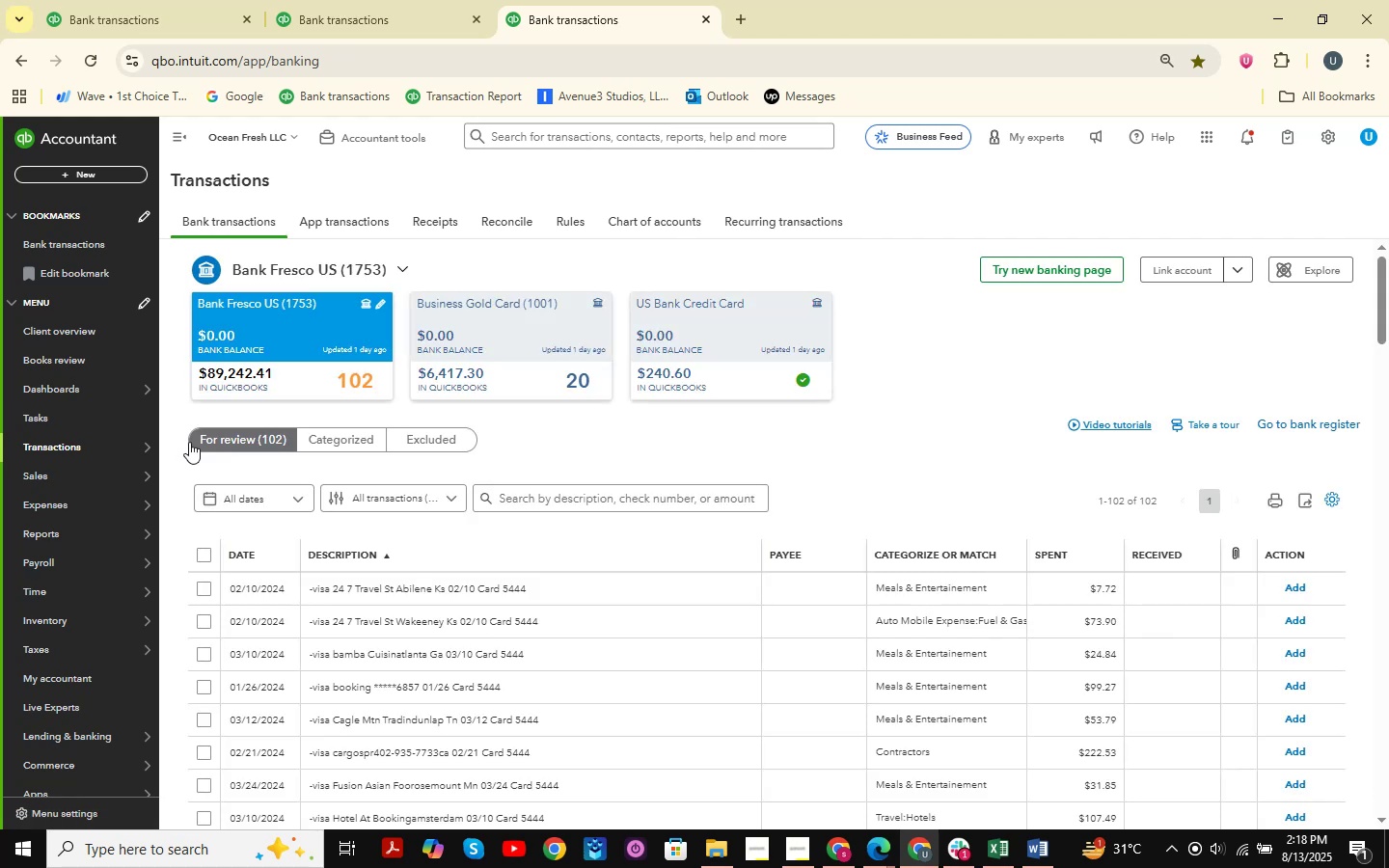 
wait(6.31)
 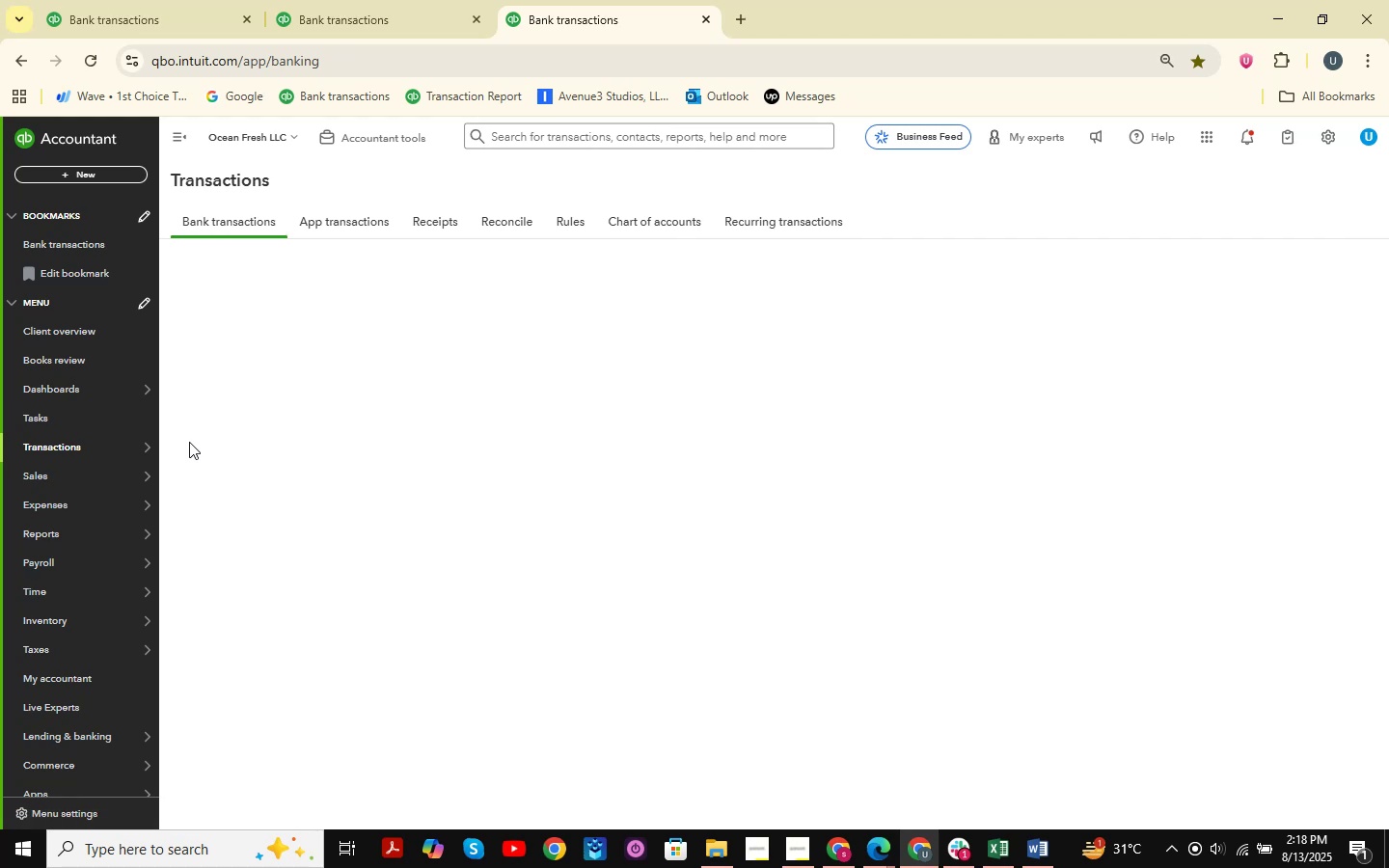 
scroll: coordinate [504, 428], scroll_direction: down, amount: 5.0
 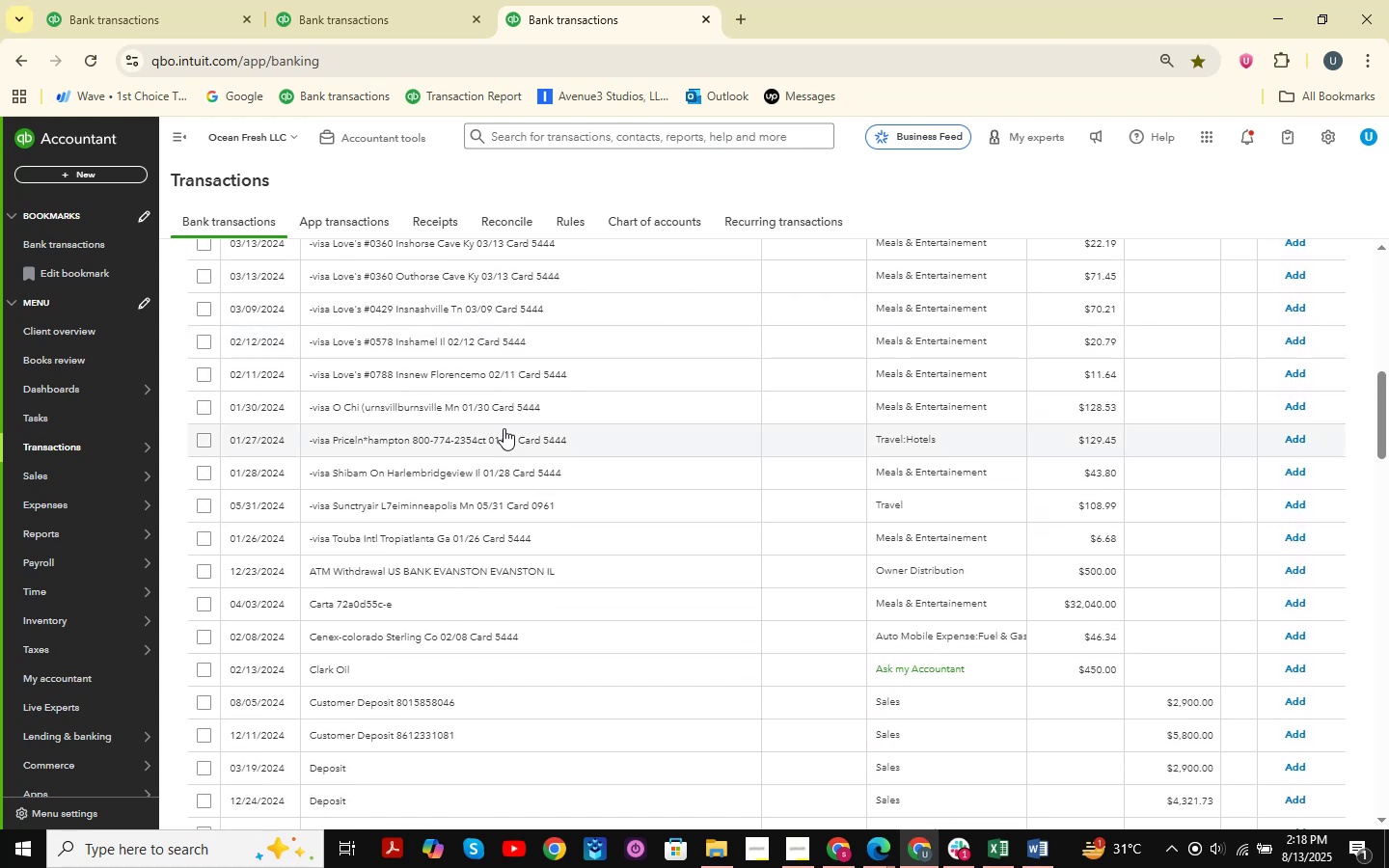 
scroll: coordinate [504, 428], scroll_direction: up, amount: 5.0
 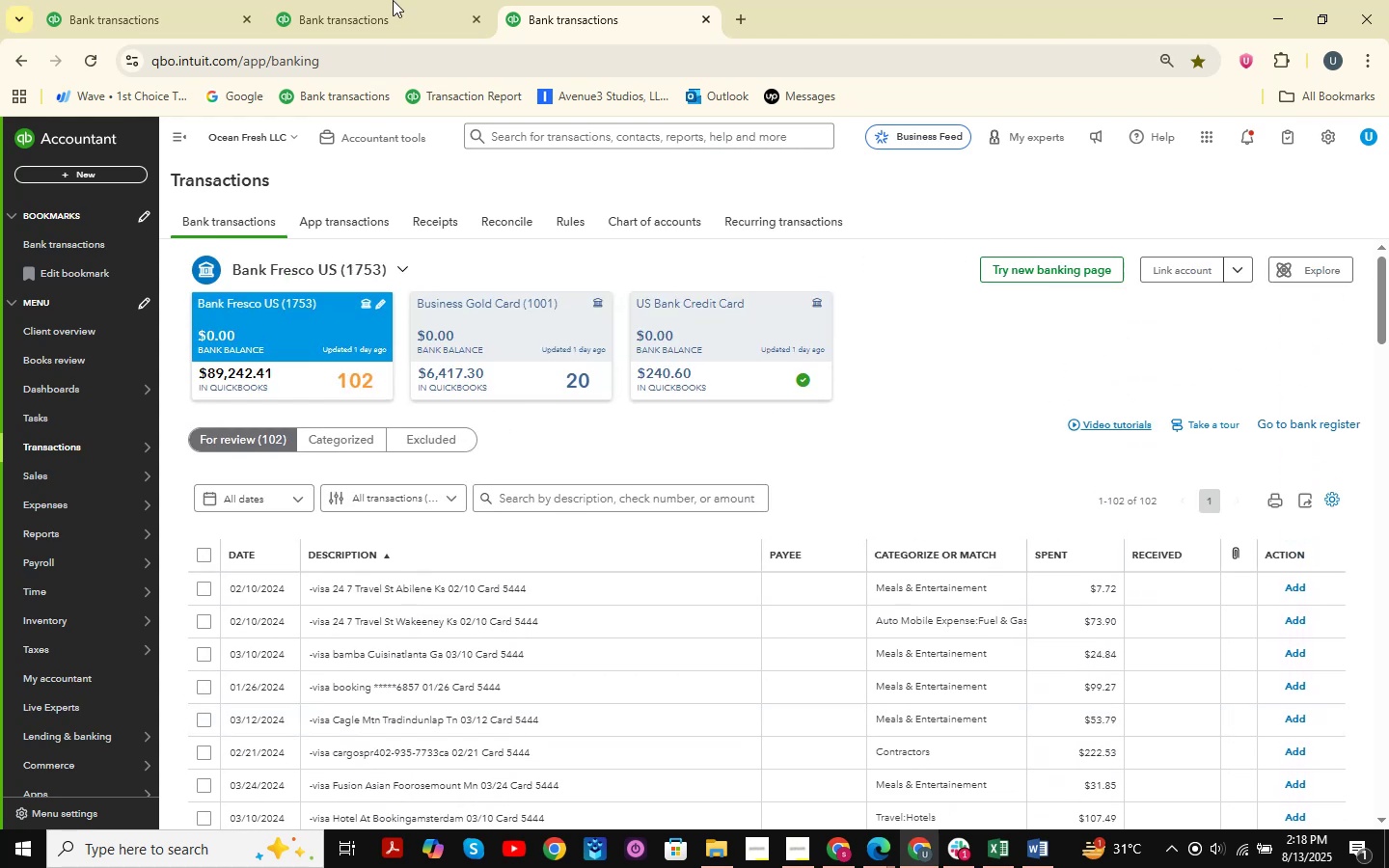 
left_click([396, 0])
 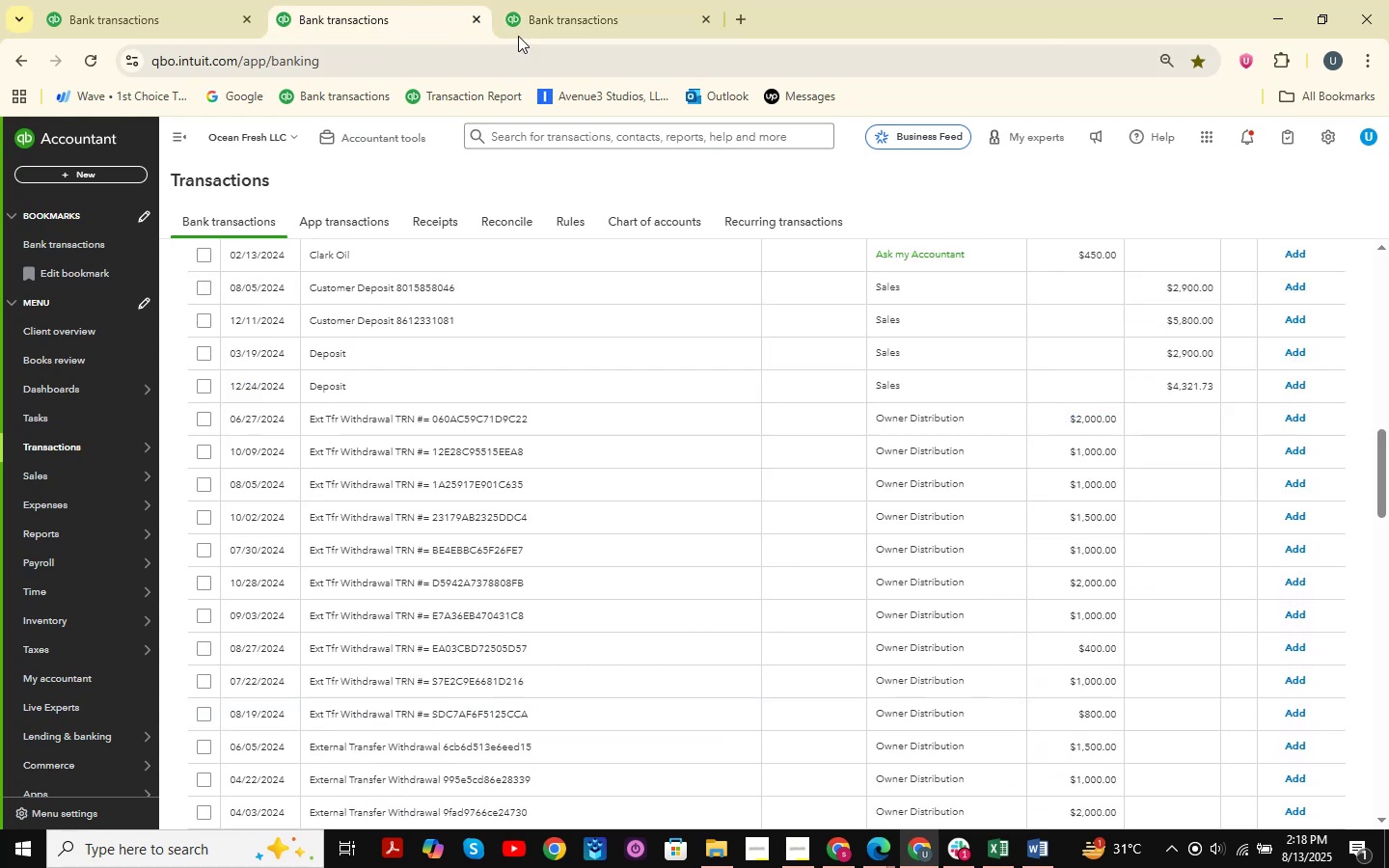 
left_click([580, 0])
 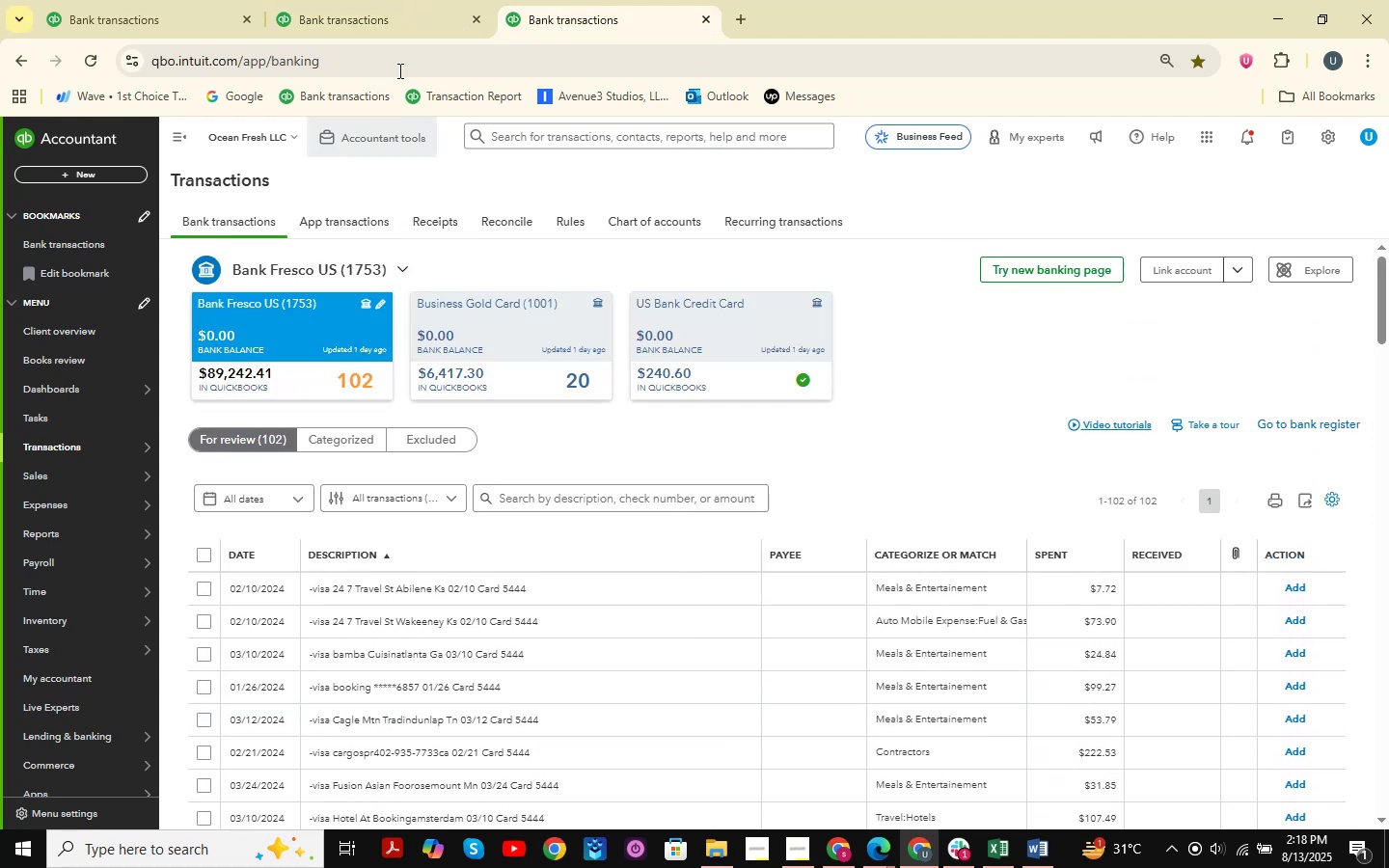 
left_click([398, 0])
 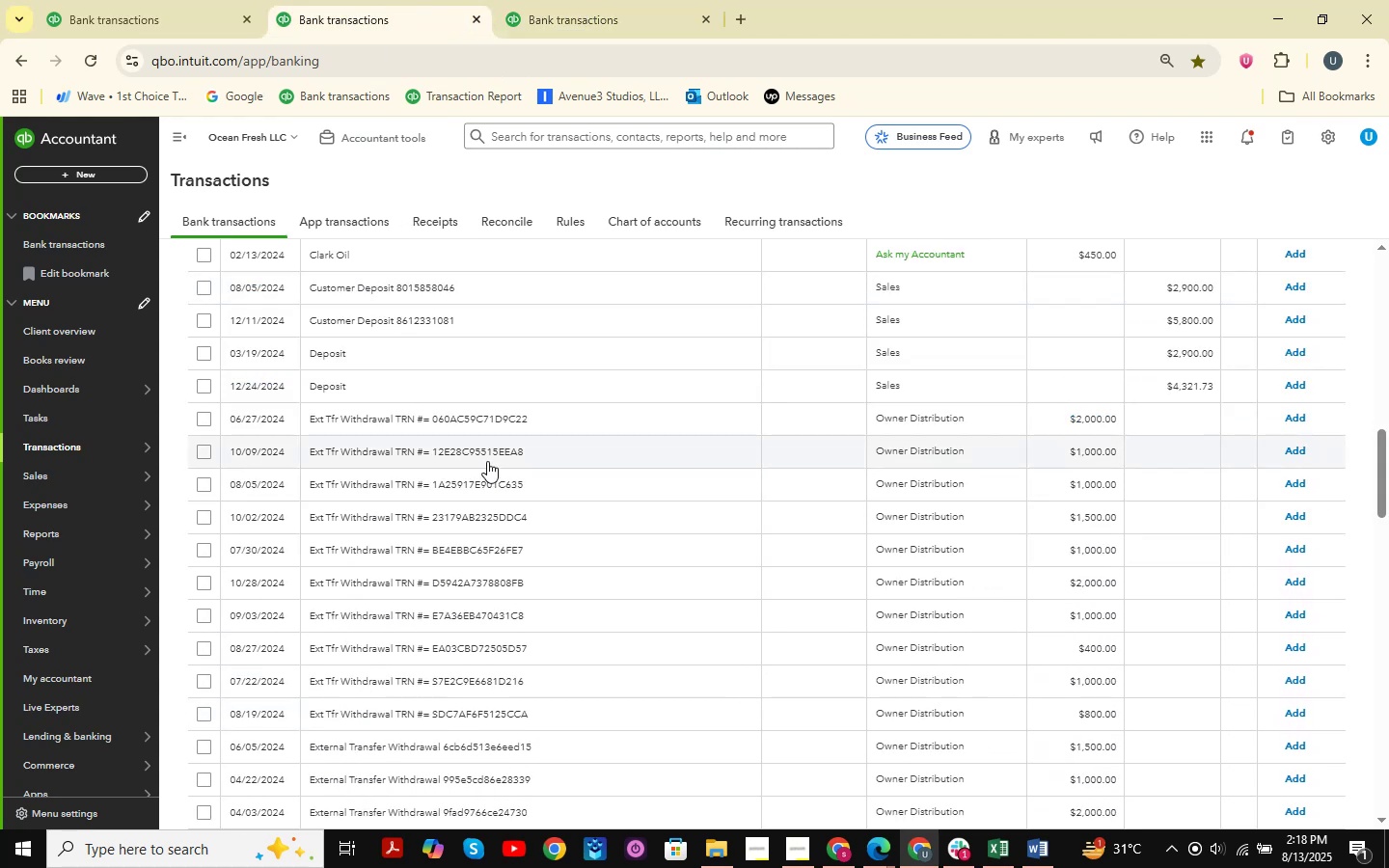 
left_click([111, 0])
 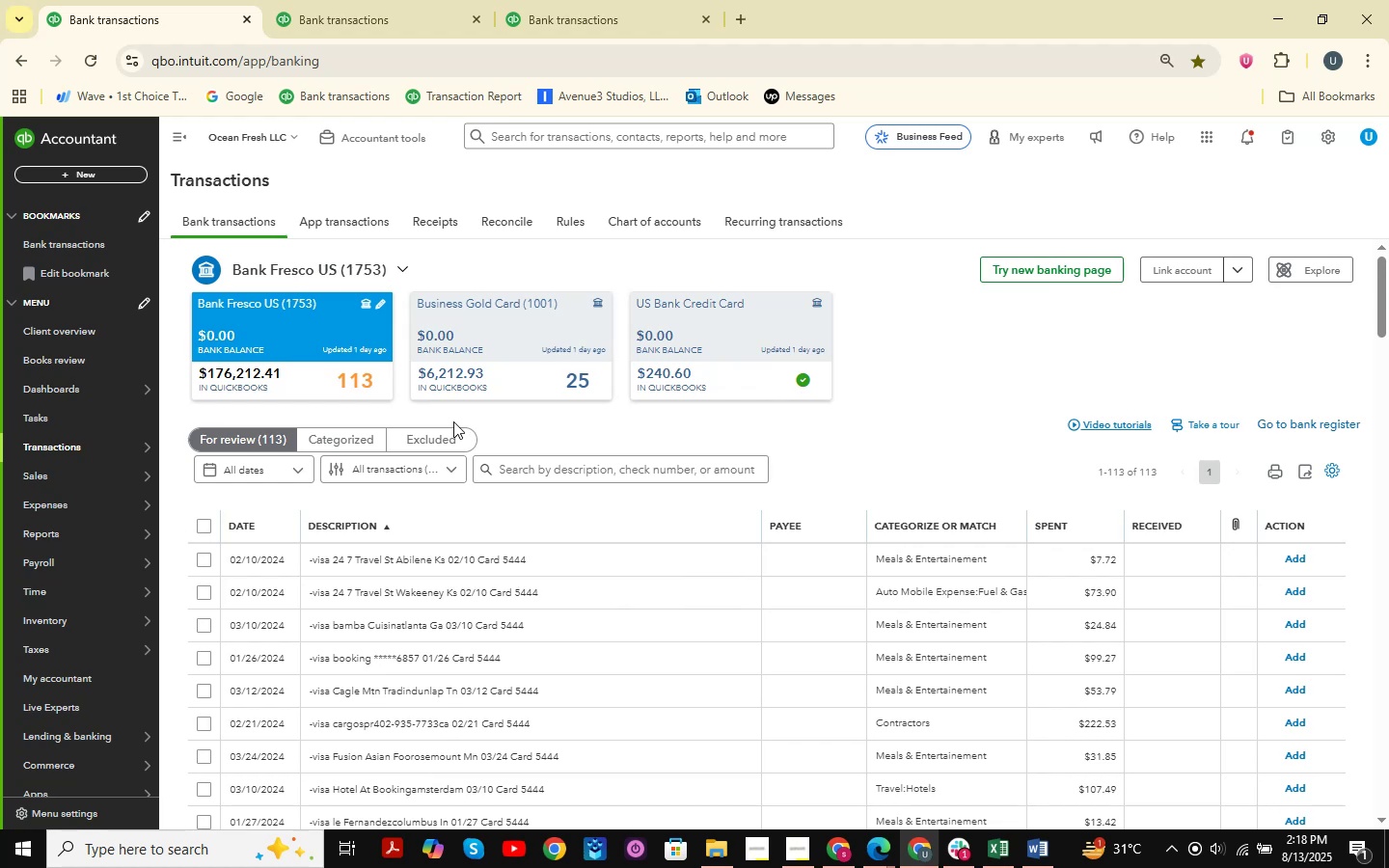 
scroll: coordinate [453, 421], scroll_direction: down, amount: 22.0
 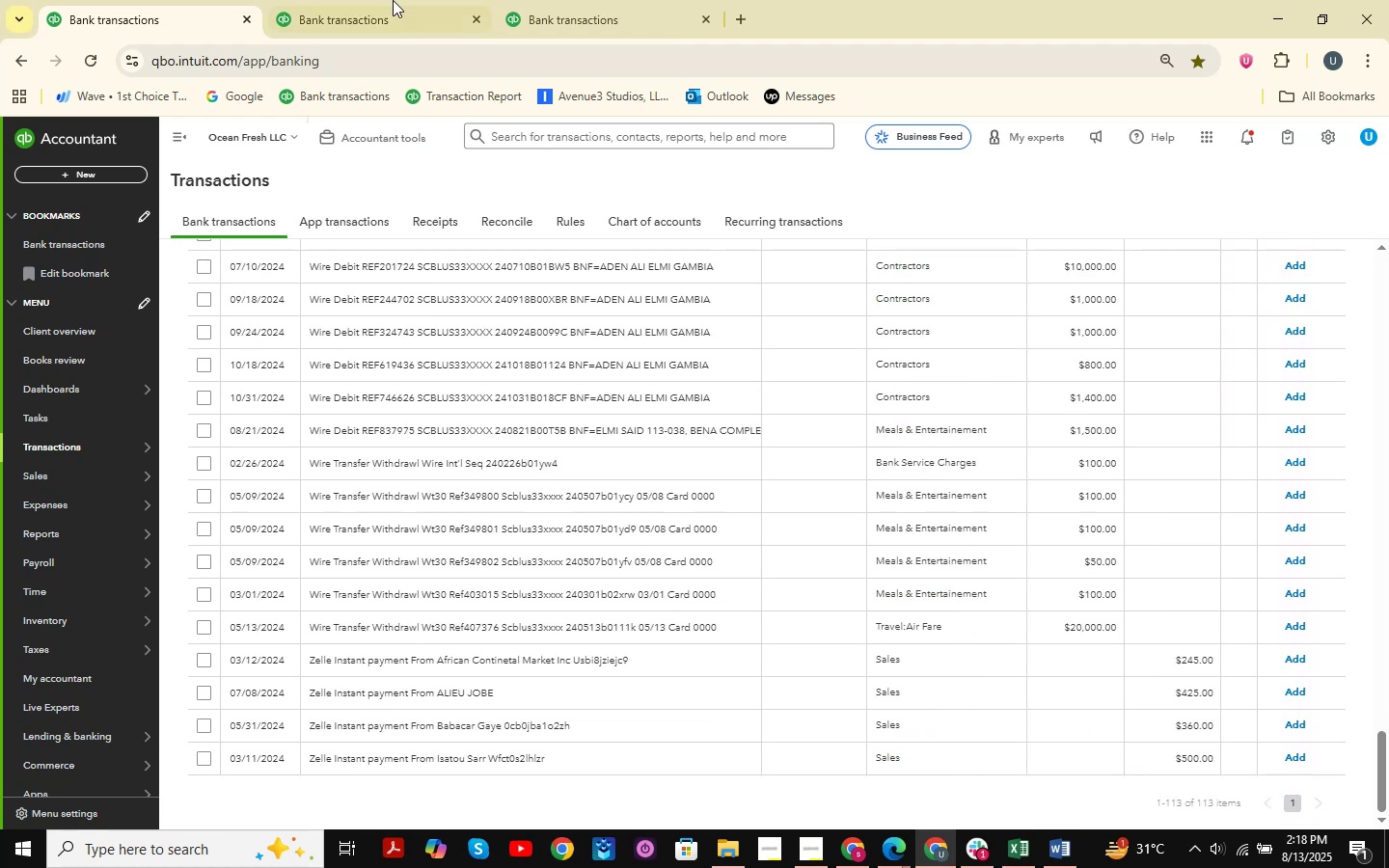 
left_click([393, 0])
 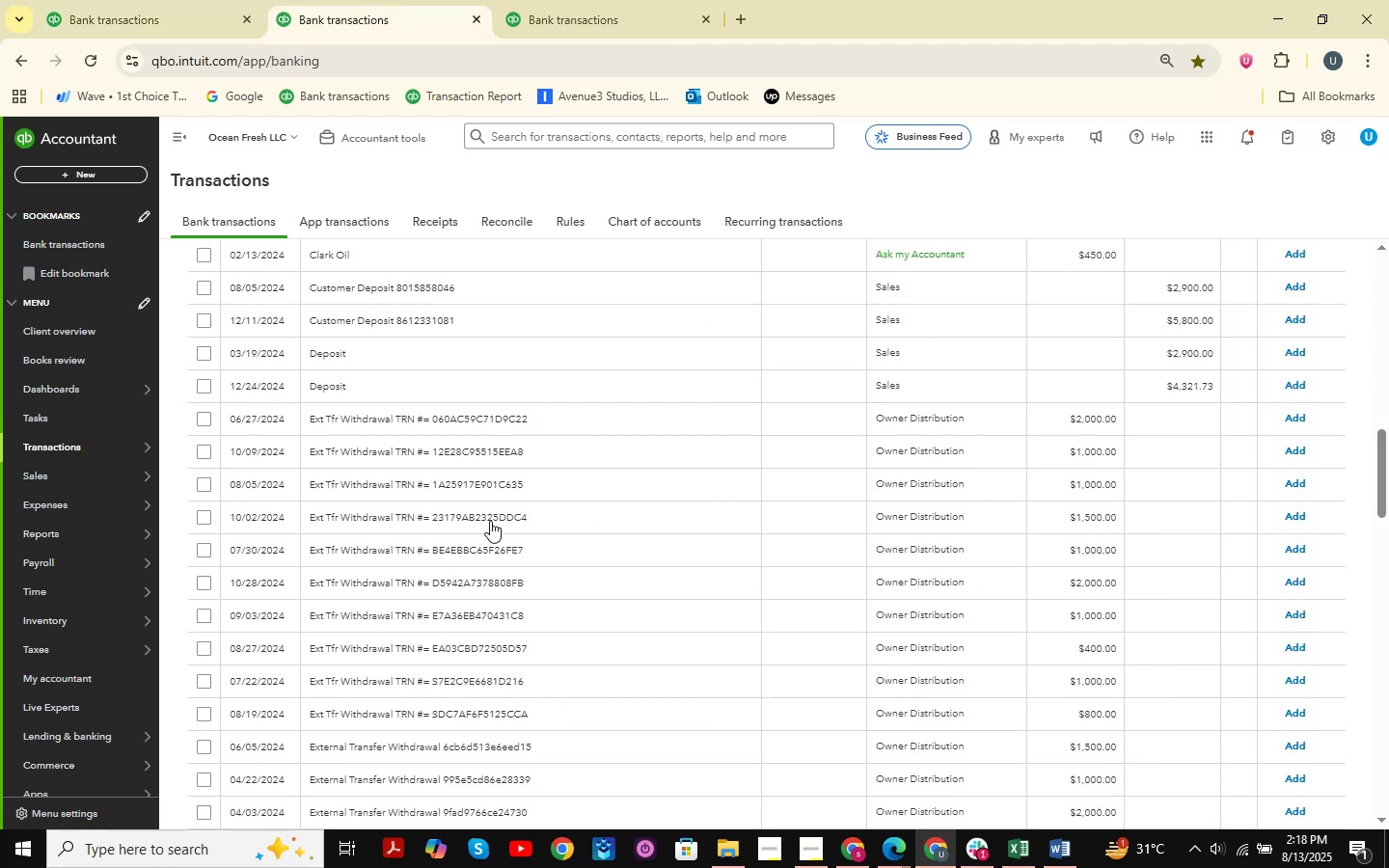 
scroll: coordinate [486, 516], scroll_direction: down, amount: 27.0
 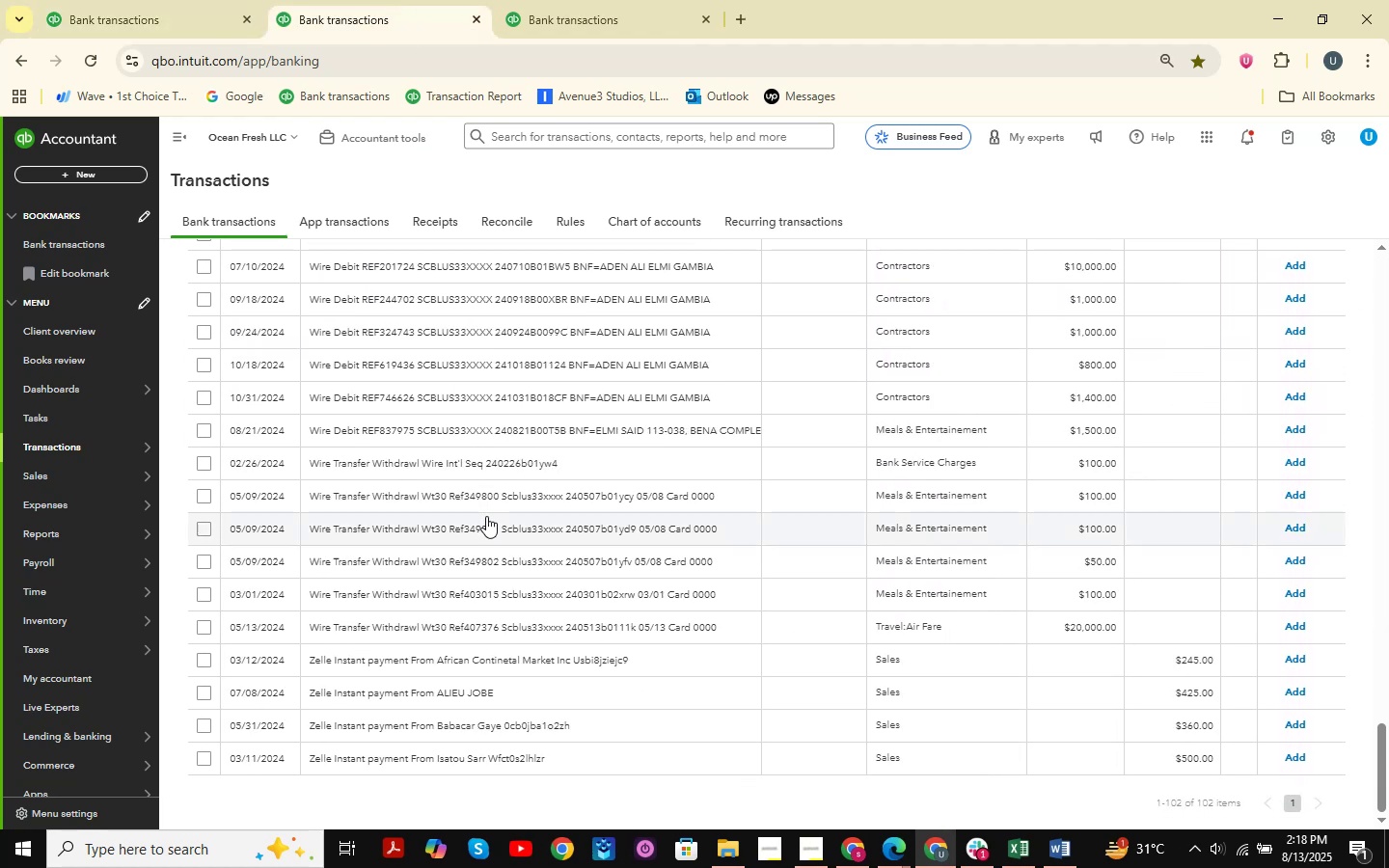 
scroll: coordinate [486, 516], scroll_direction: up, amount: 15.0
 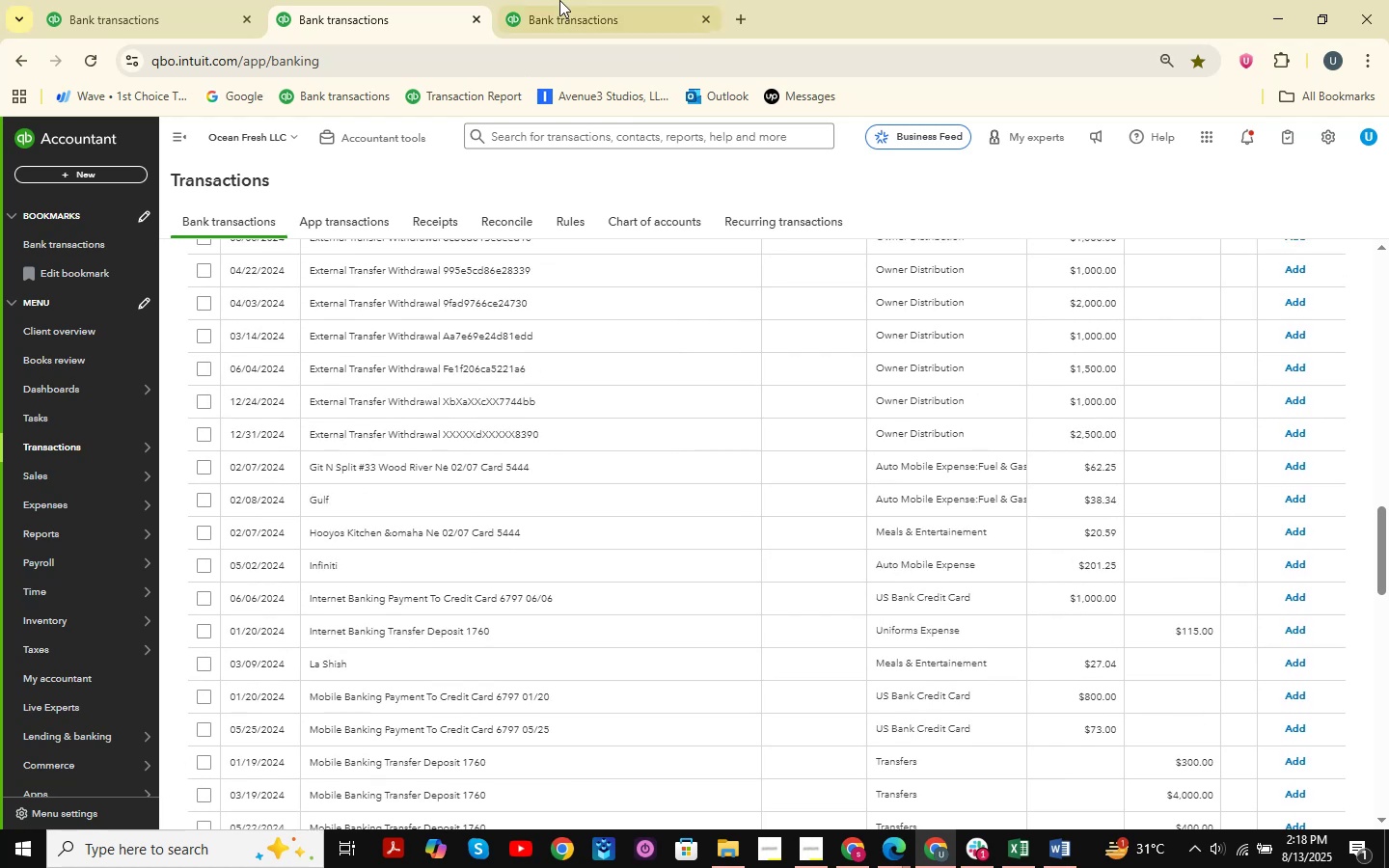 
left_click([576, 0])
 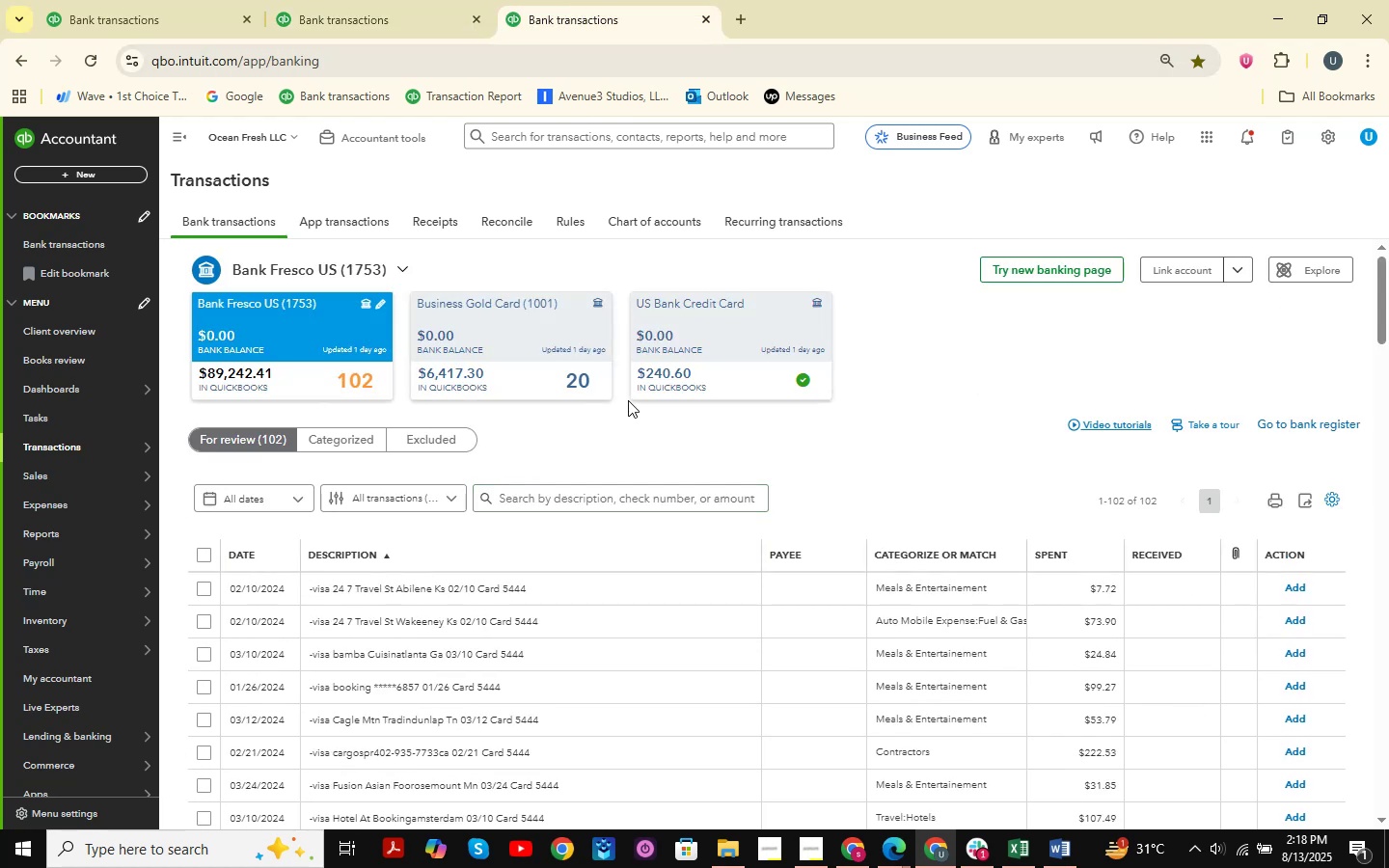 
left_click([411, 0])
 